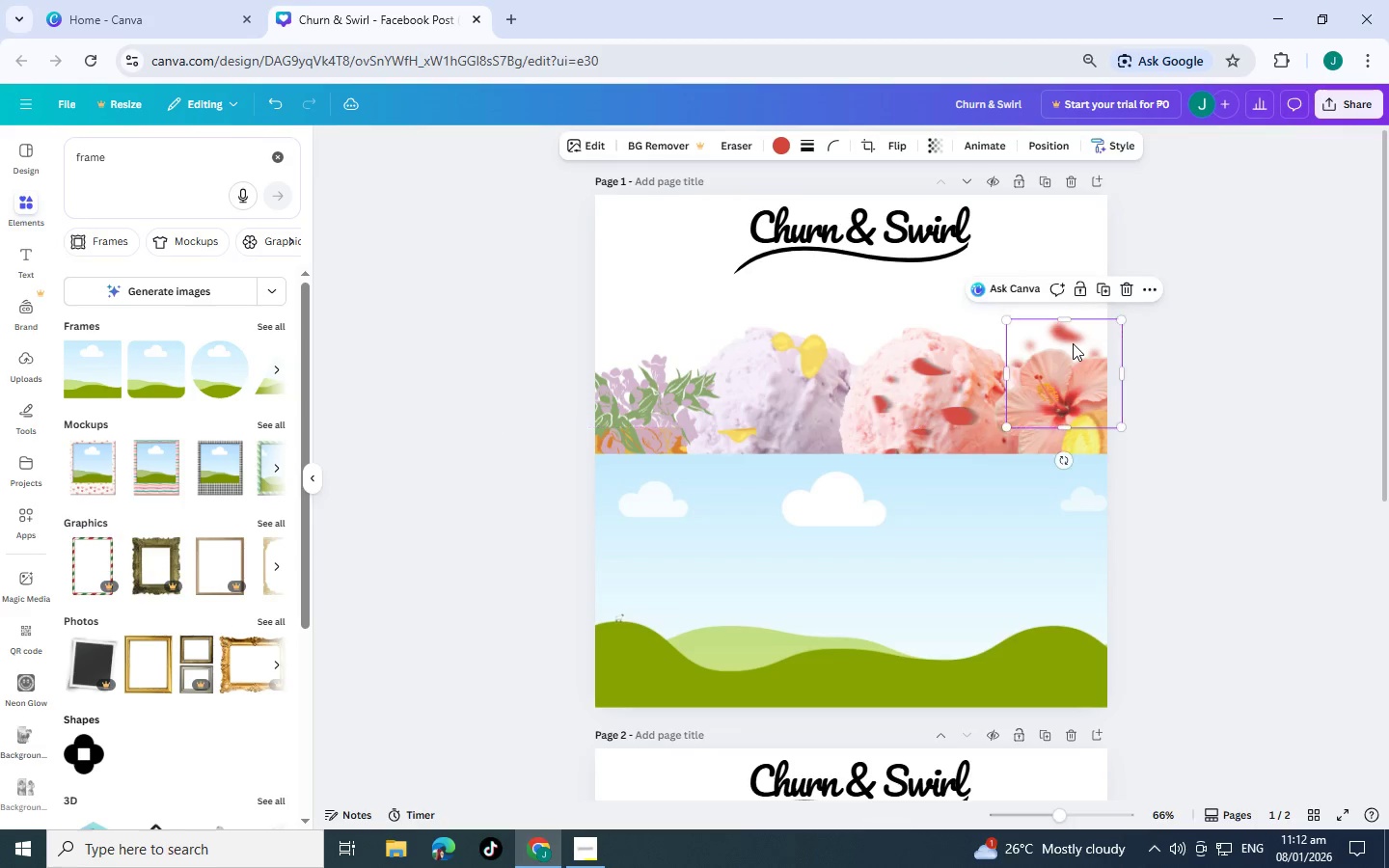 
key(Control+C)
 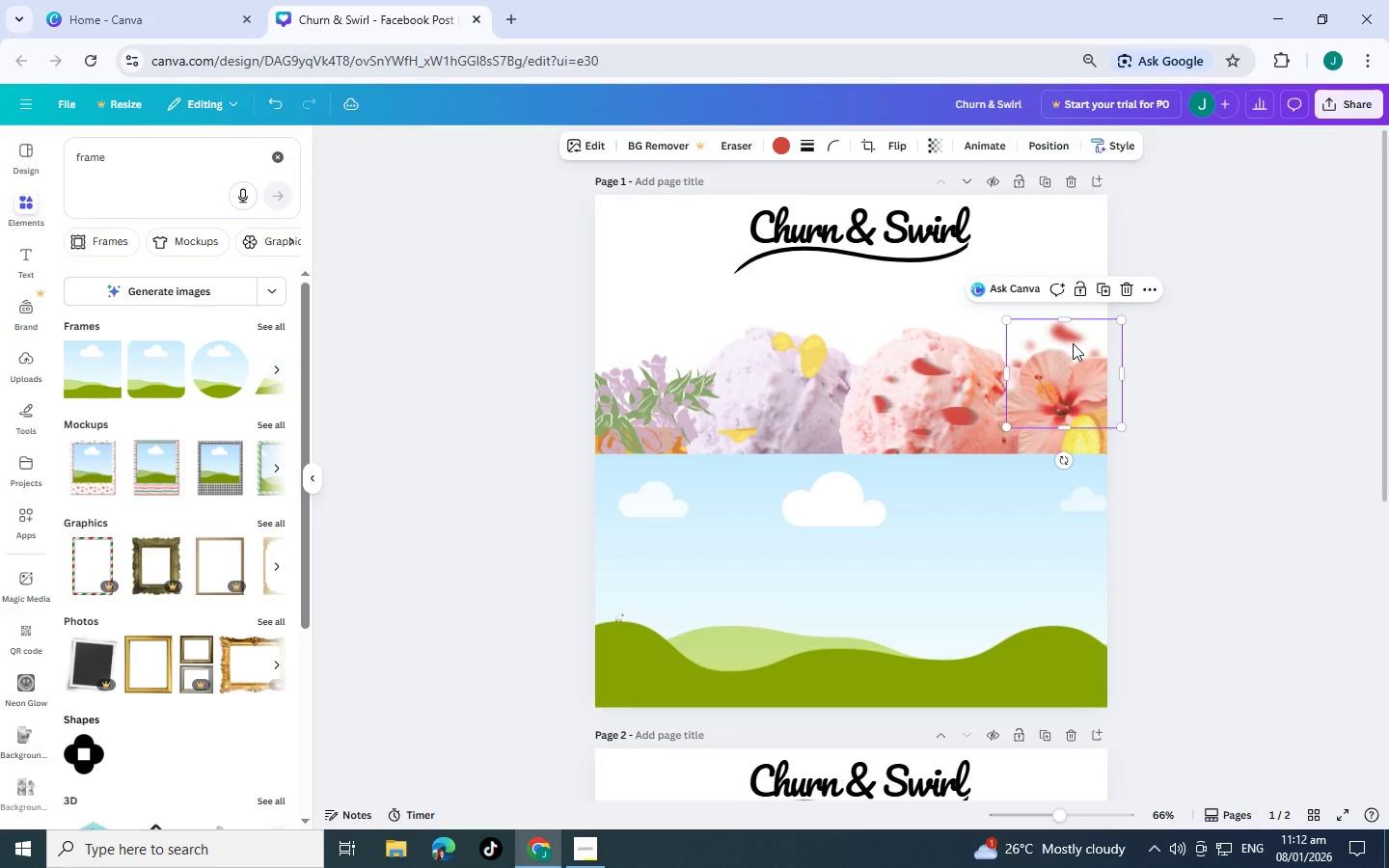 
key(Control+V)
 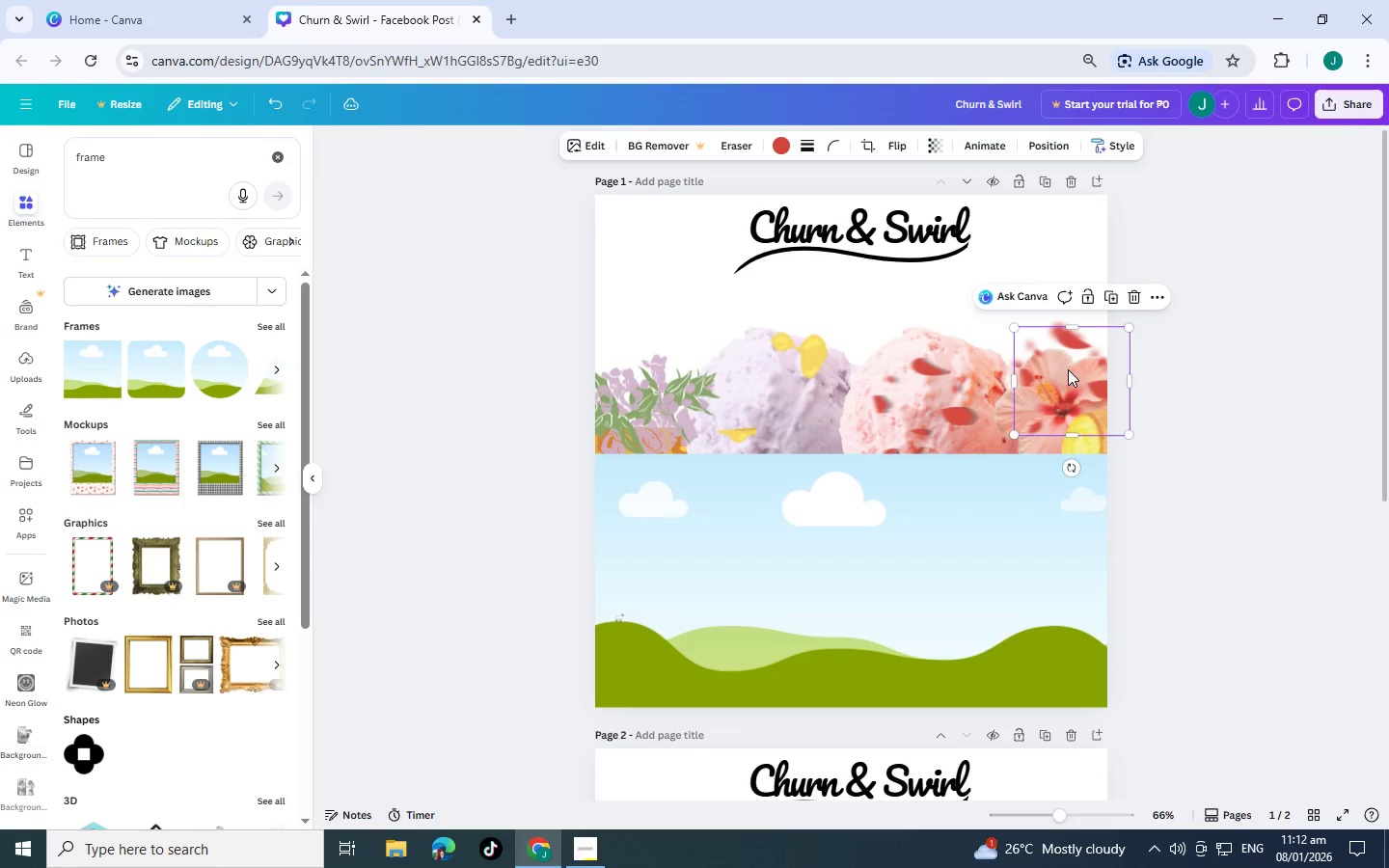 
left_click_drag(start_coordinate=[1068, 369], to_coordinate=[969, 341])
 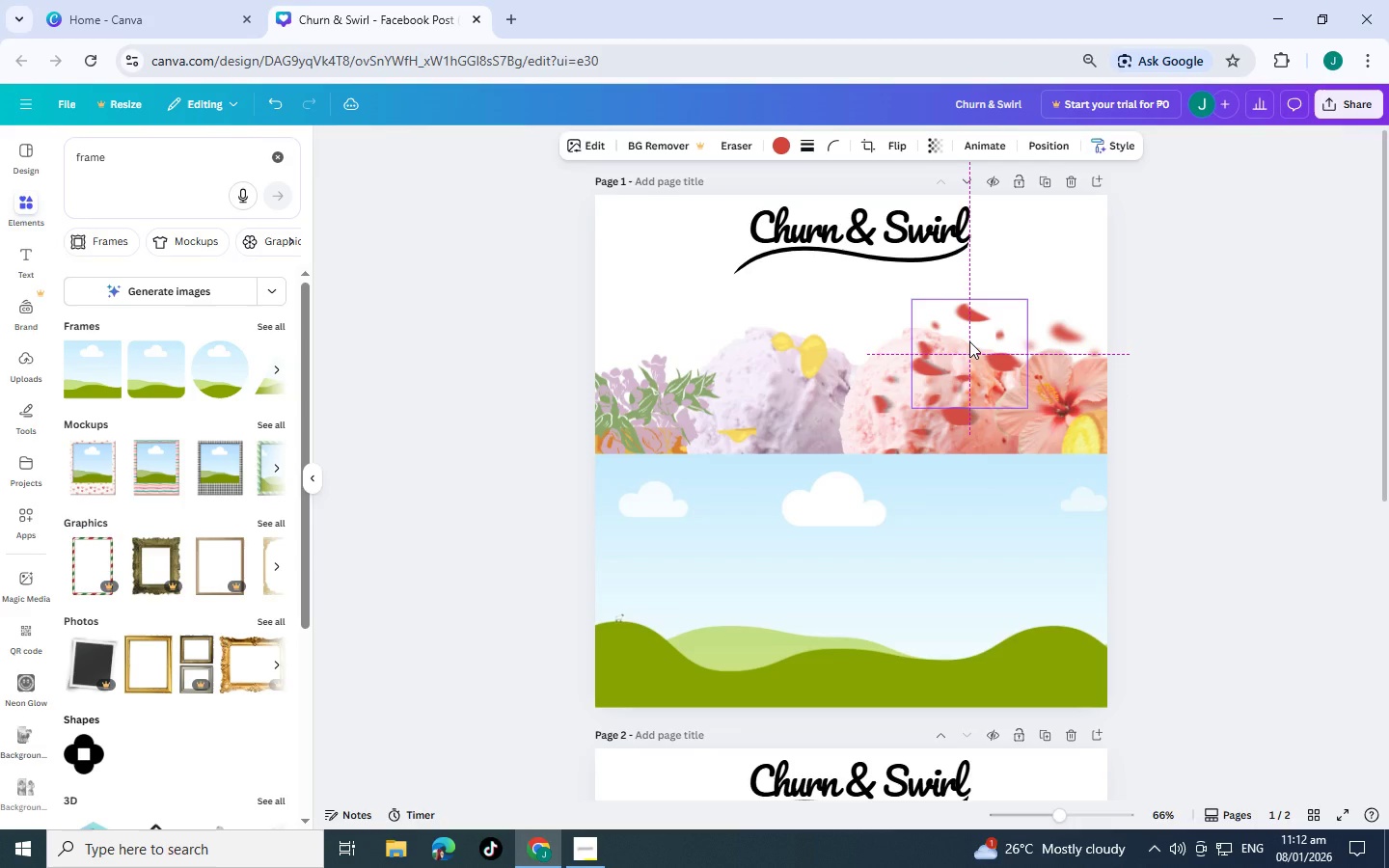 
key(Control+BracketLeft)
 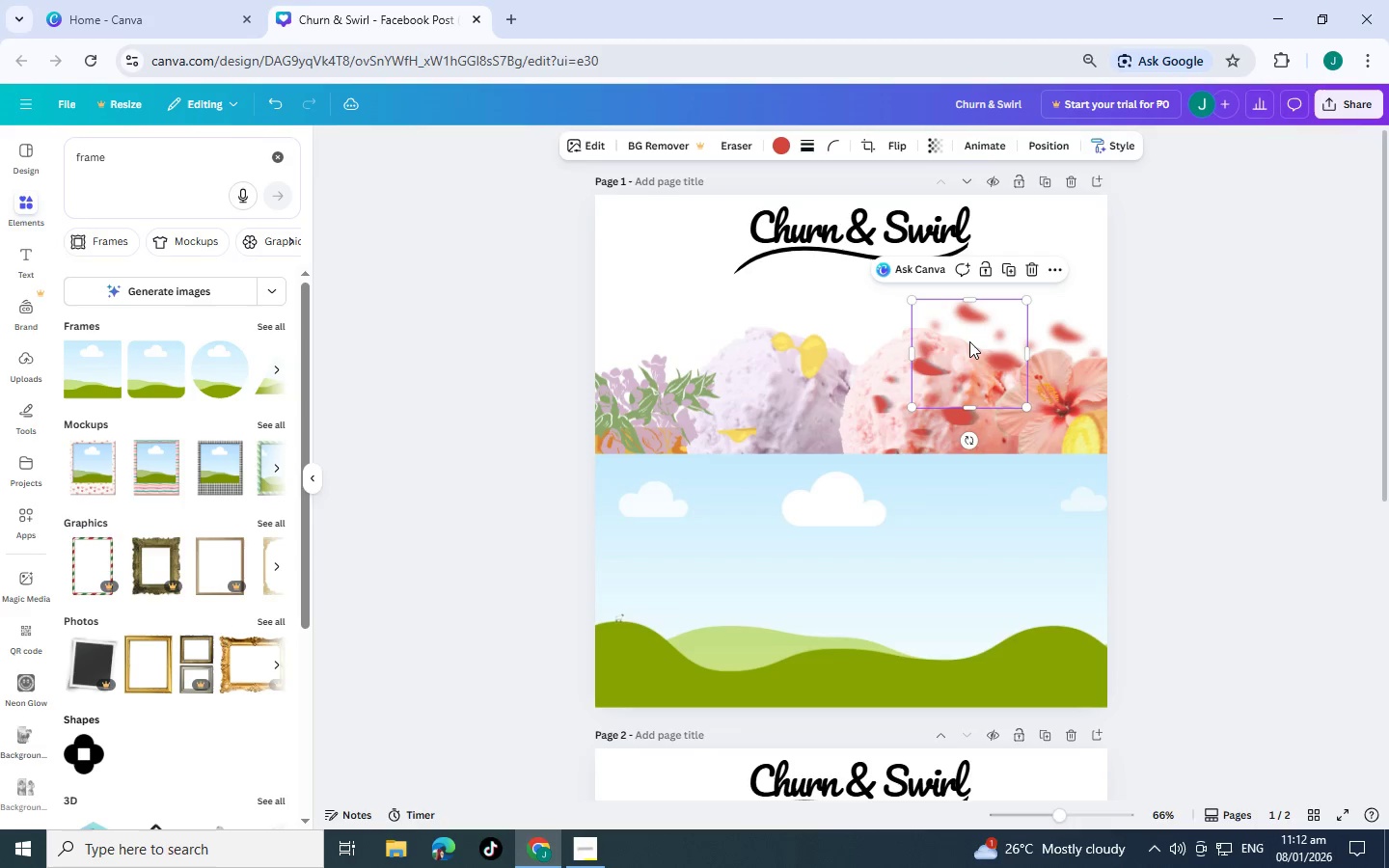 
key(Control+BracketLeft)
 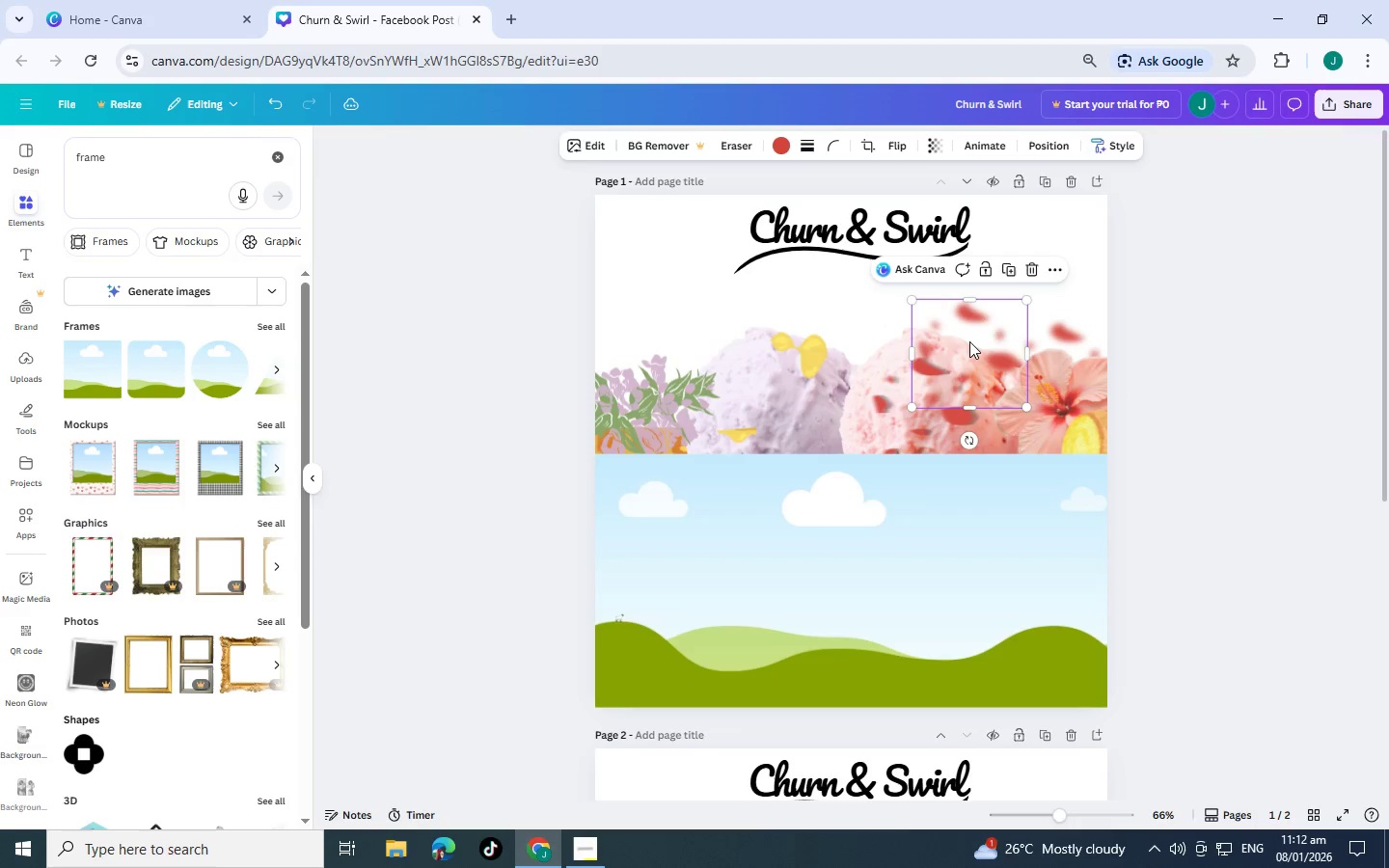 
key(Control+BracketLeft)
 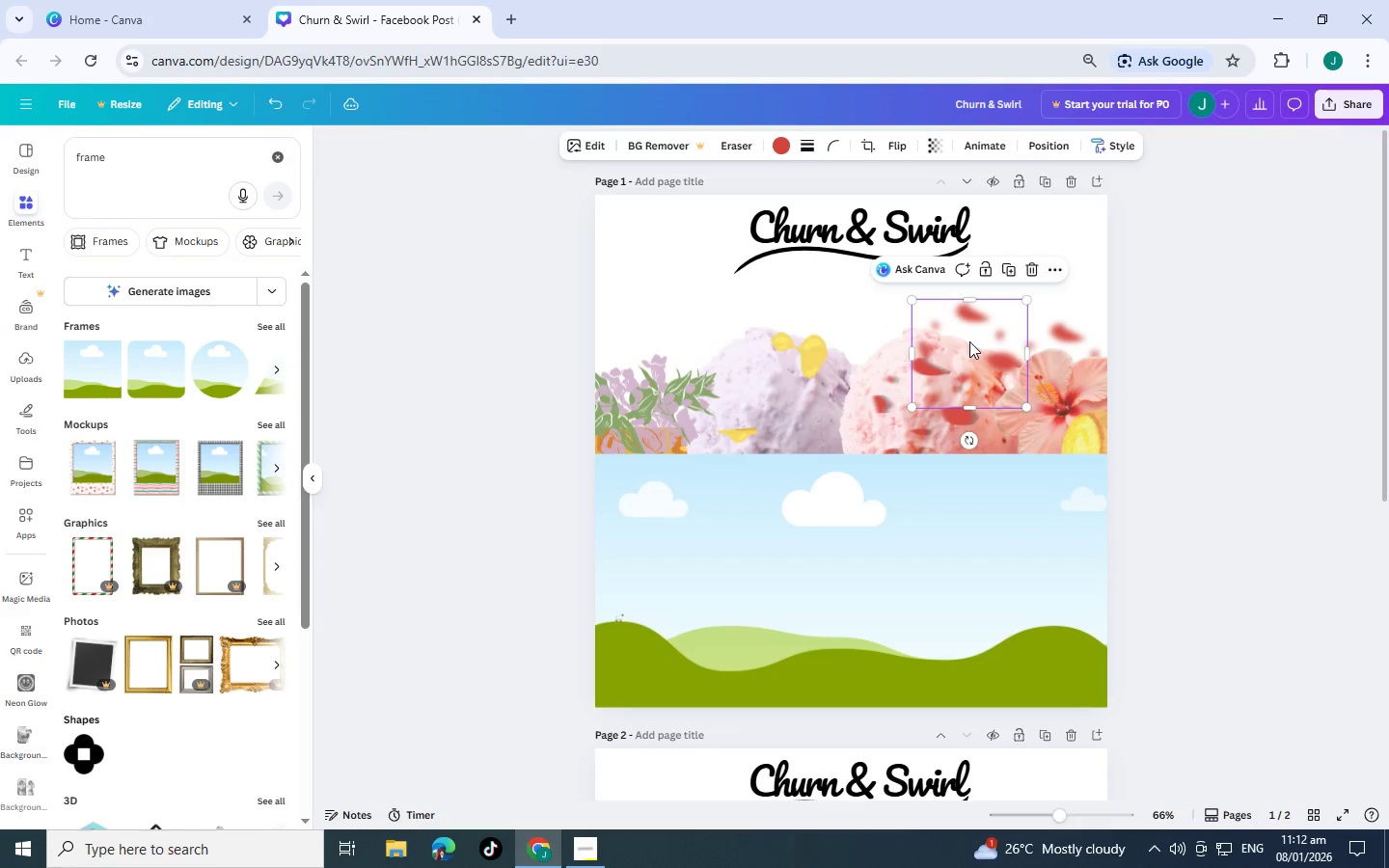 
key(Control+BracketLeft)
 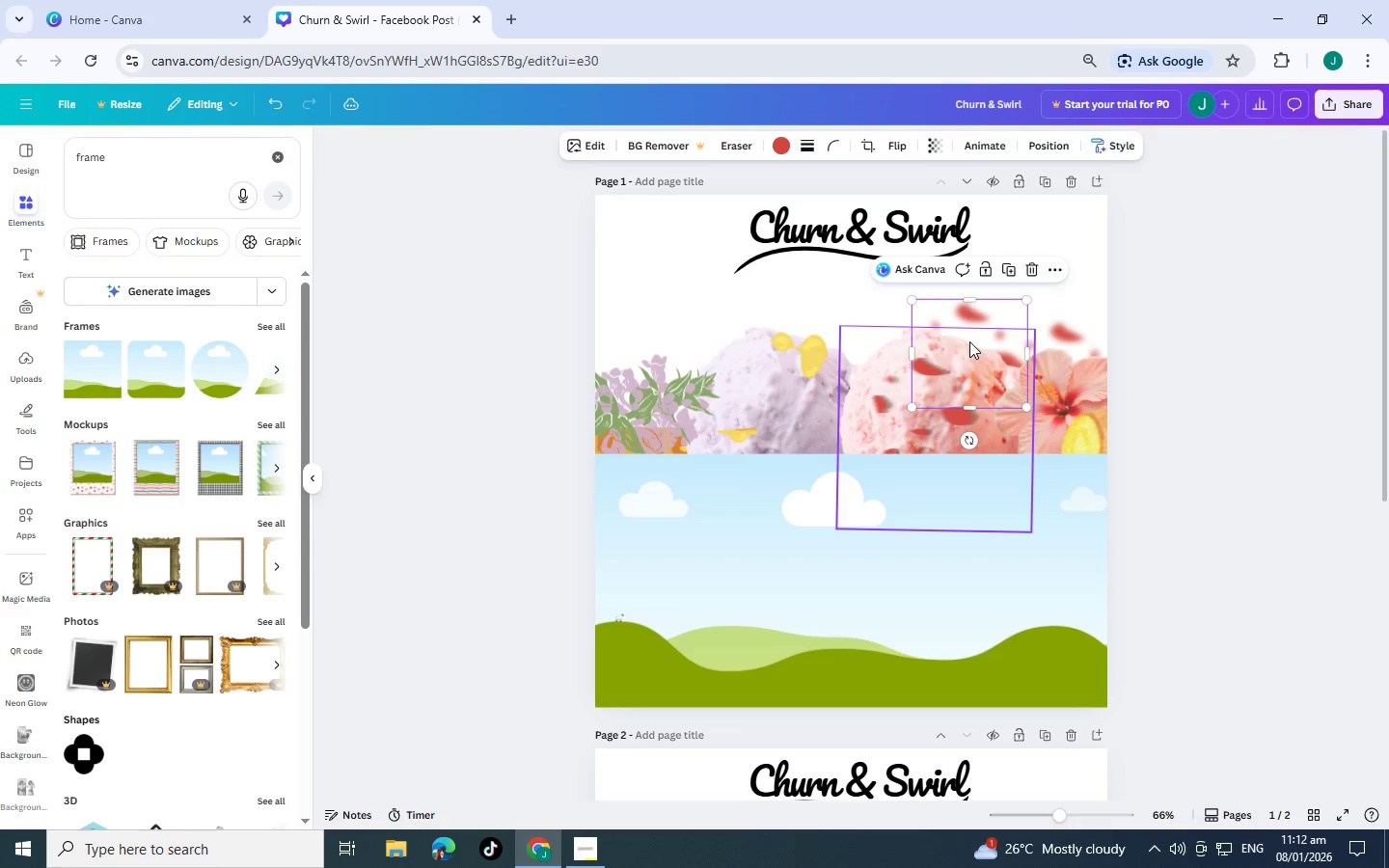 
key(Control+BracketLeft)
 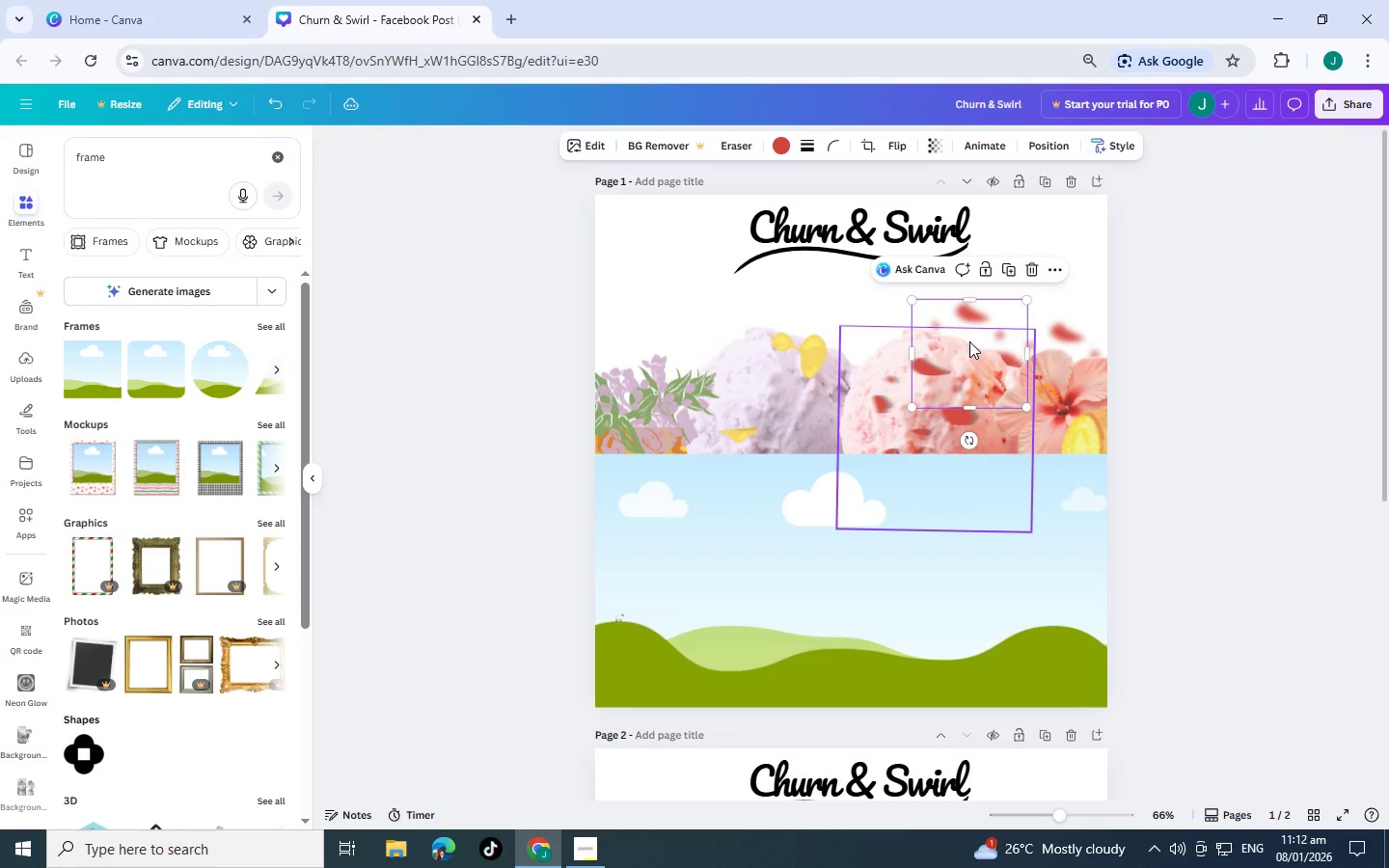 
key(Control+BracketLeft)
 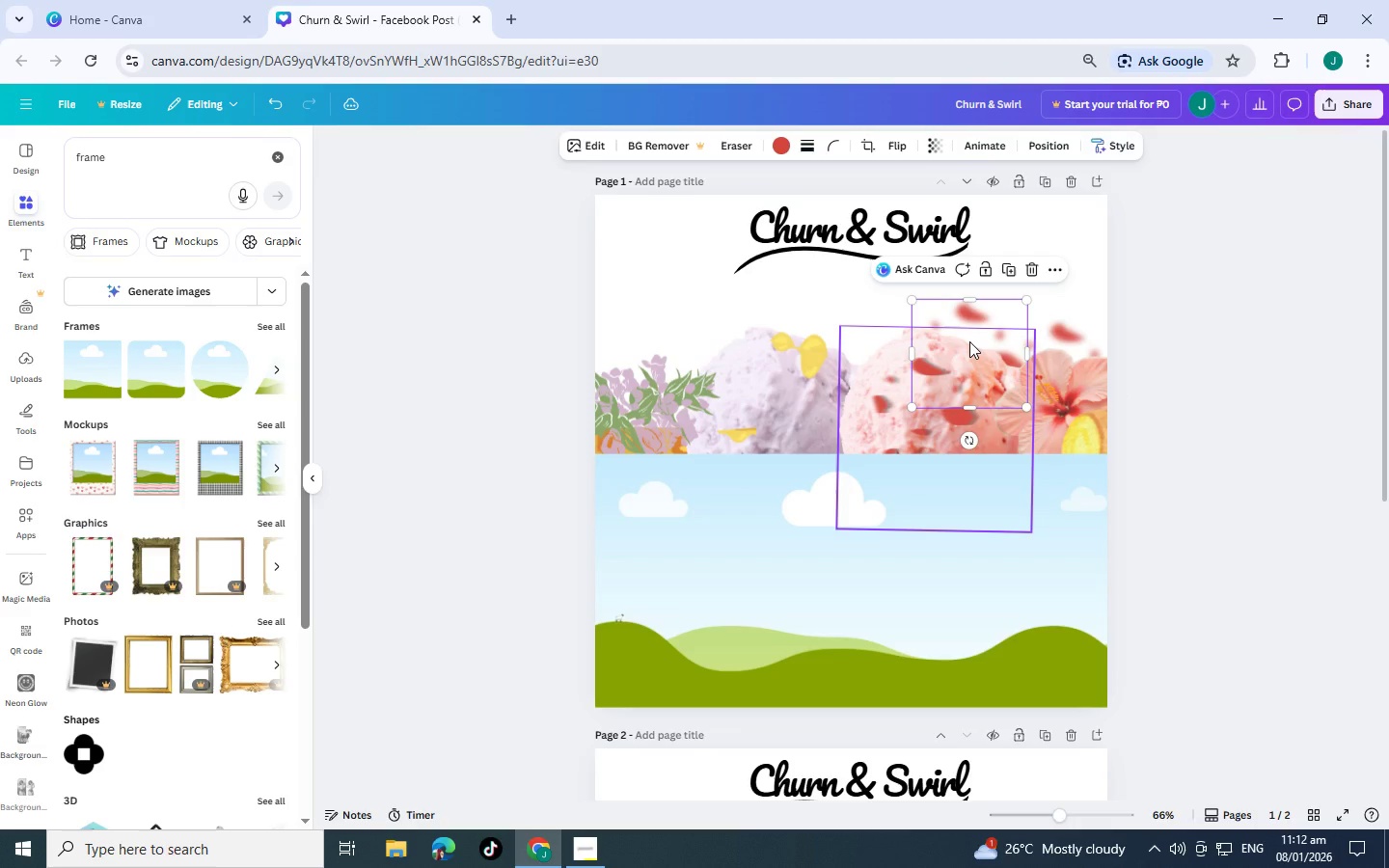 
key(Control+BracketLeft)
 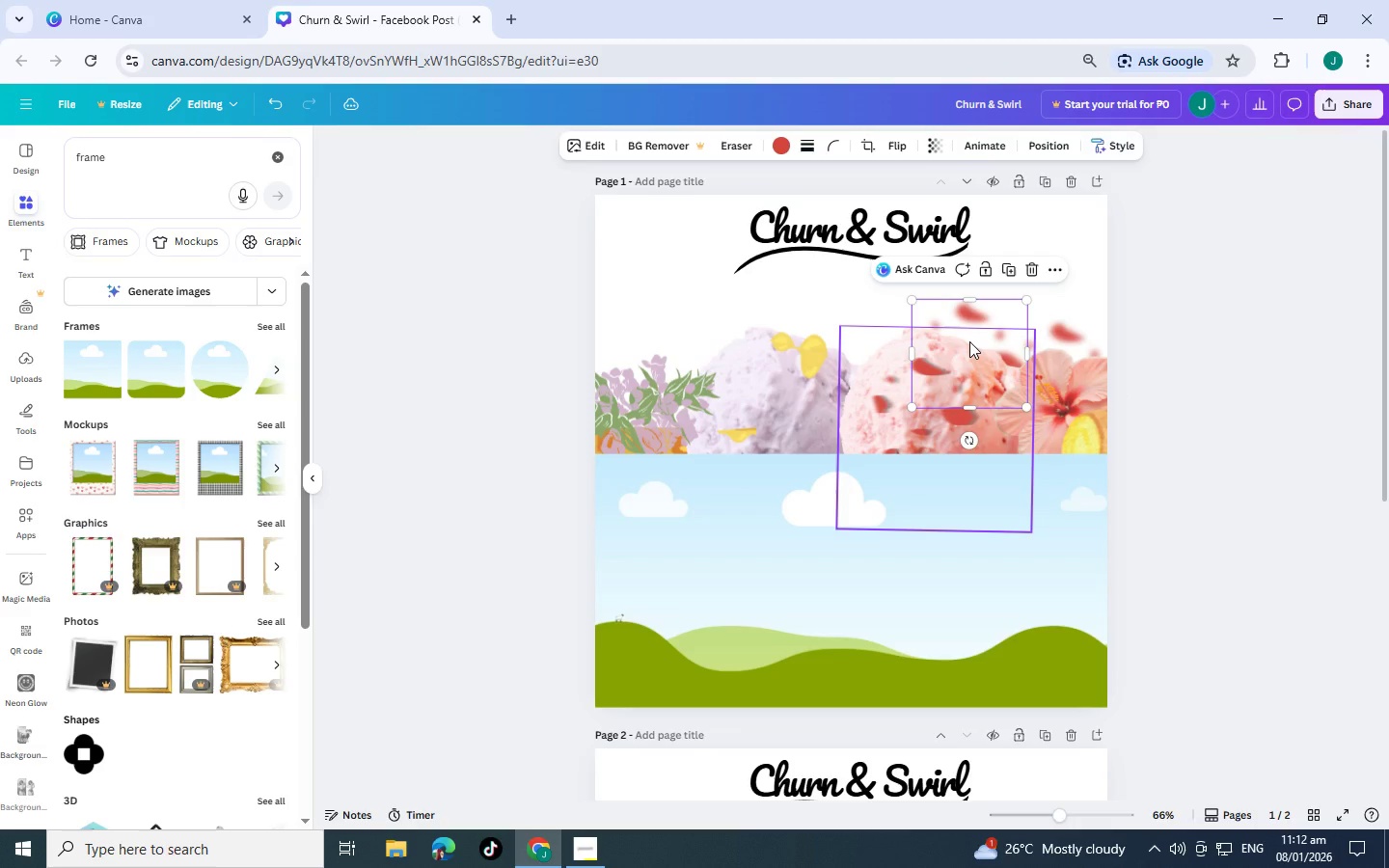 
key(Control+BracketLeft)
 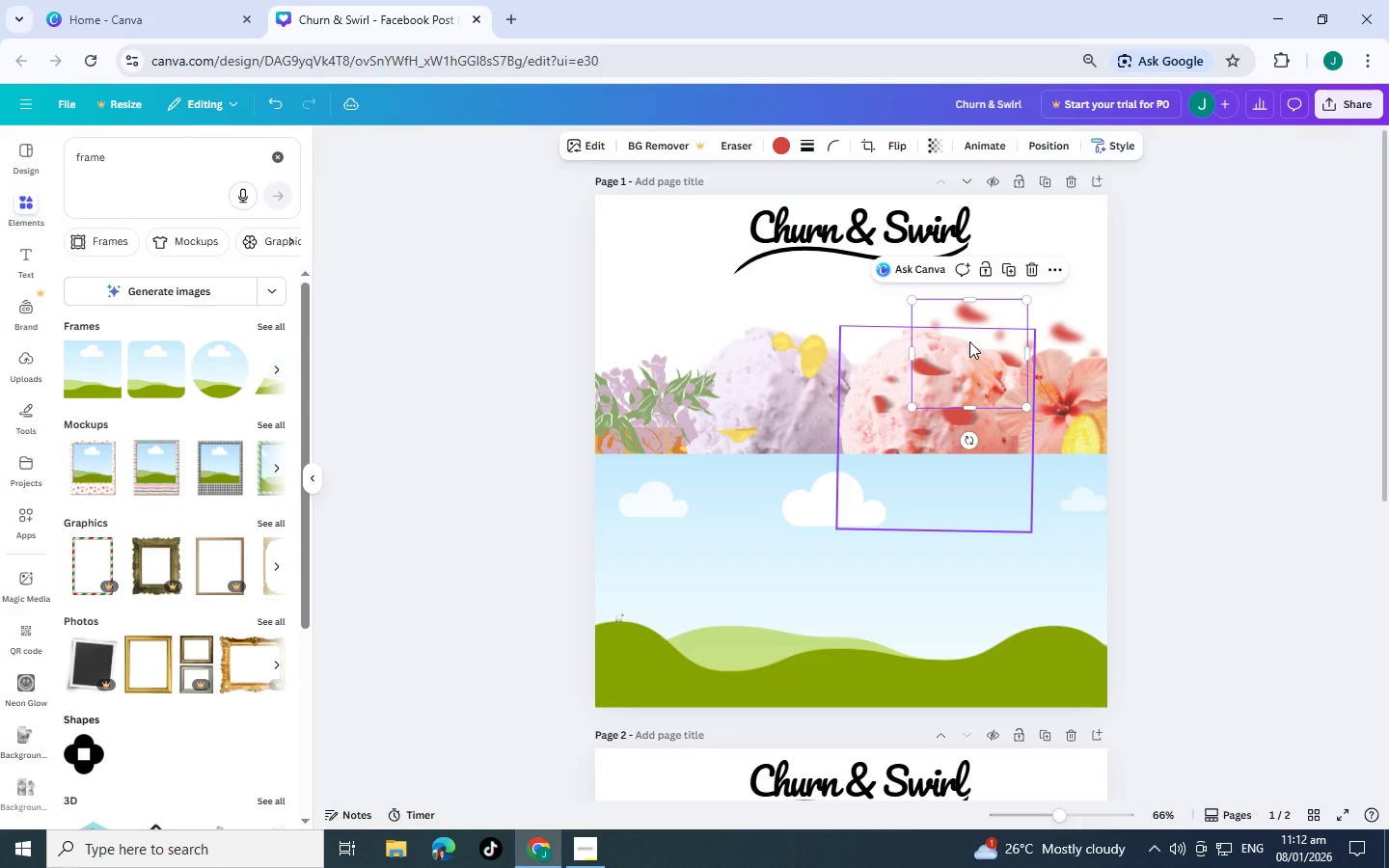 
key(Control+BracketLeft)
 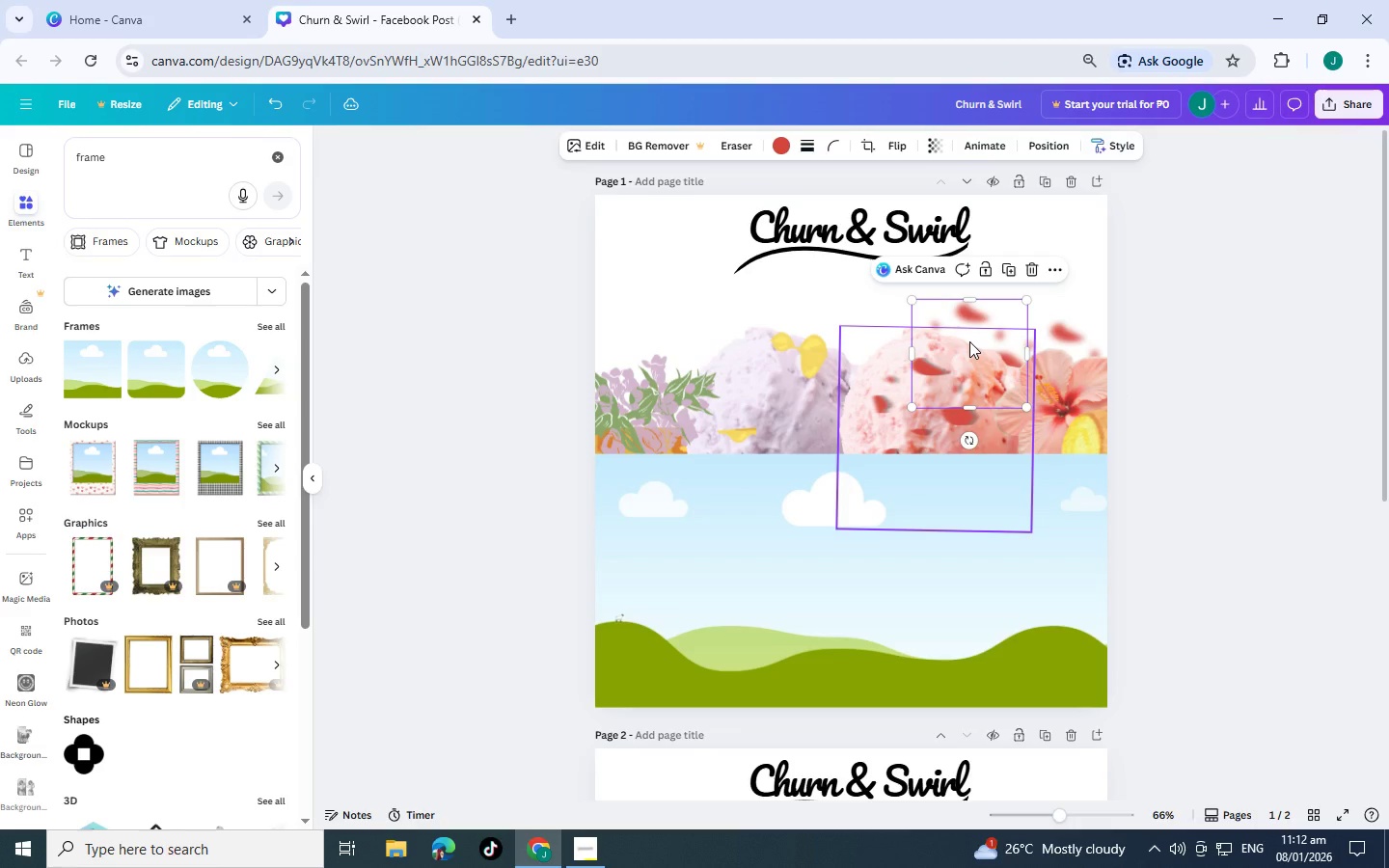 
key(Control+BracketLeft)
 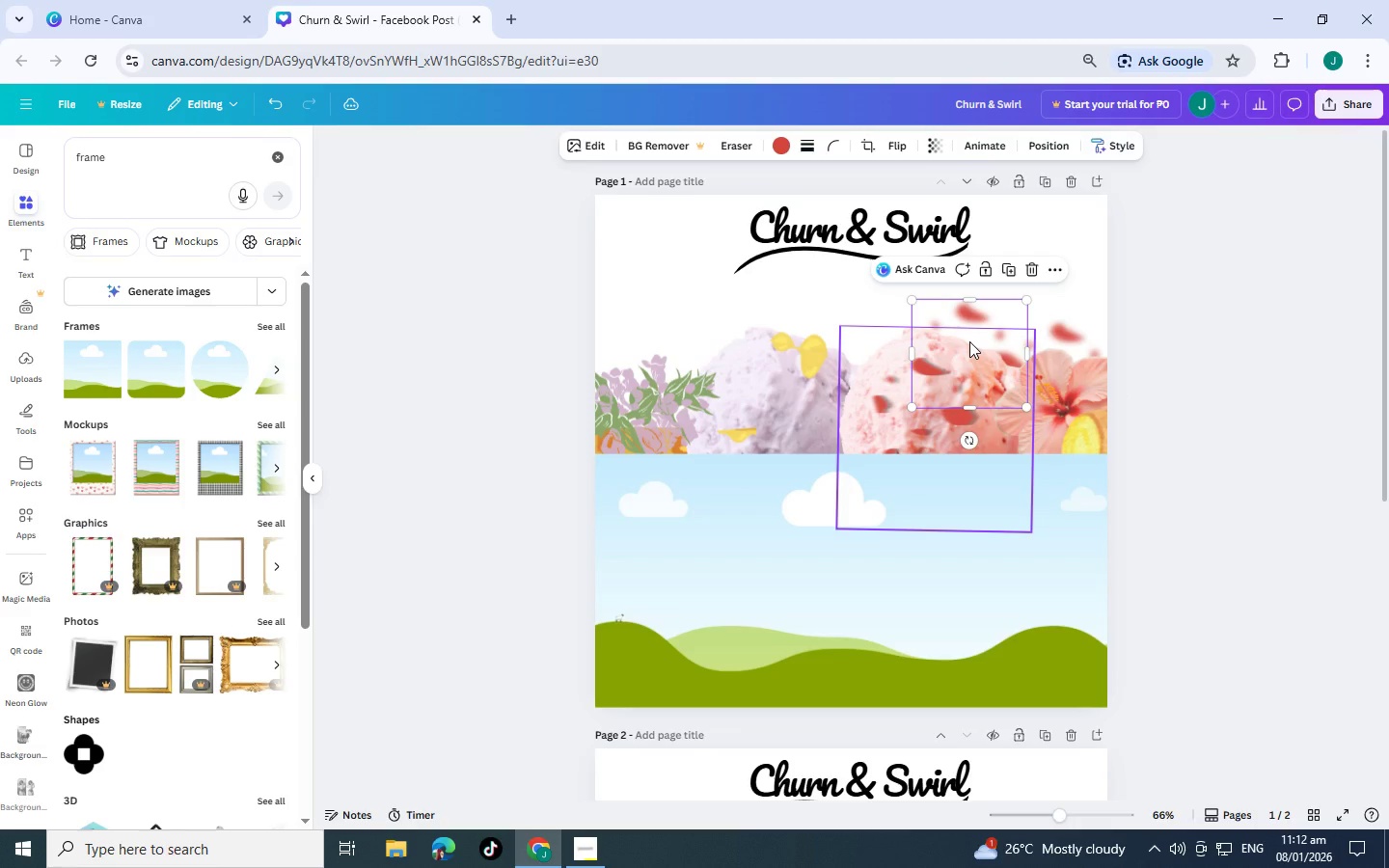 
key(Control+BracketLeft)
 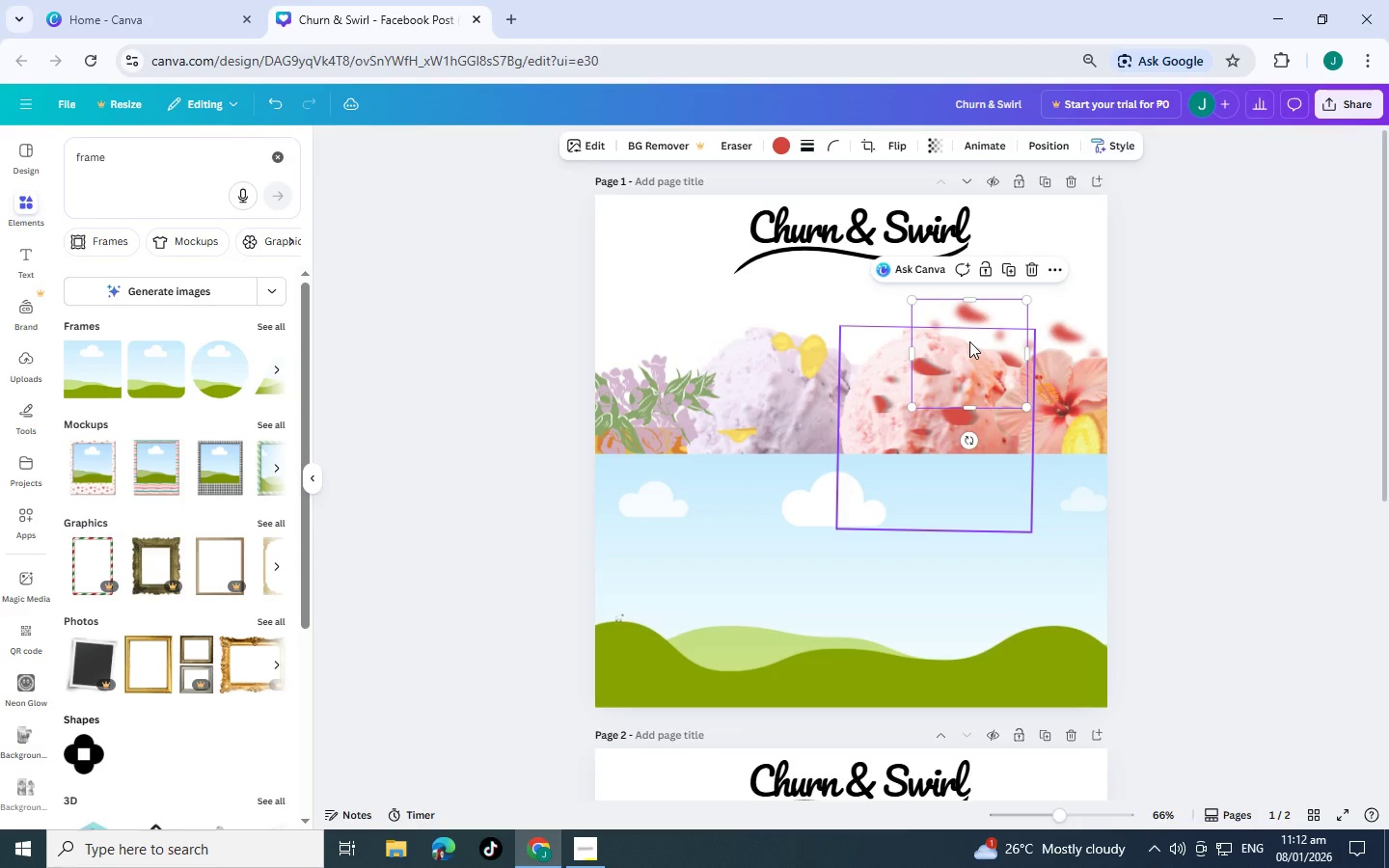 
key(Control+BracketLeft)
 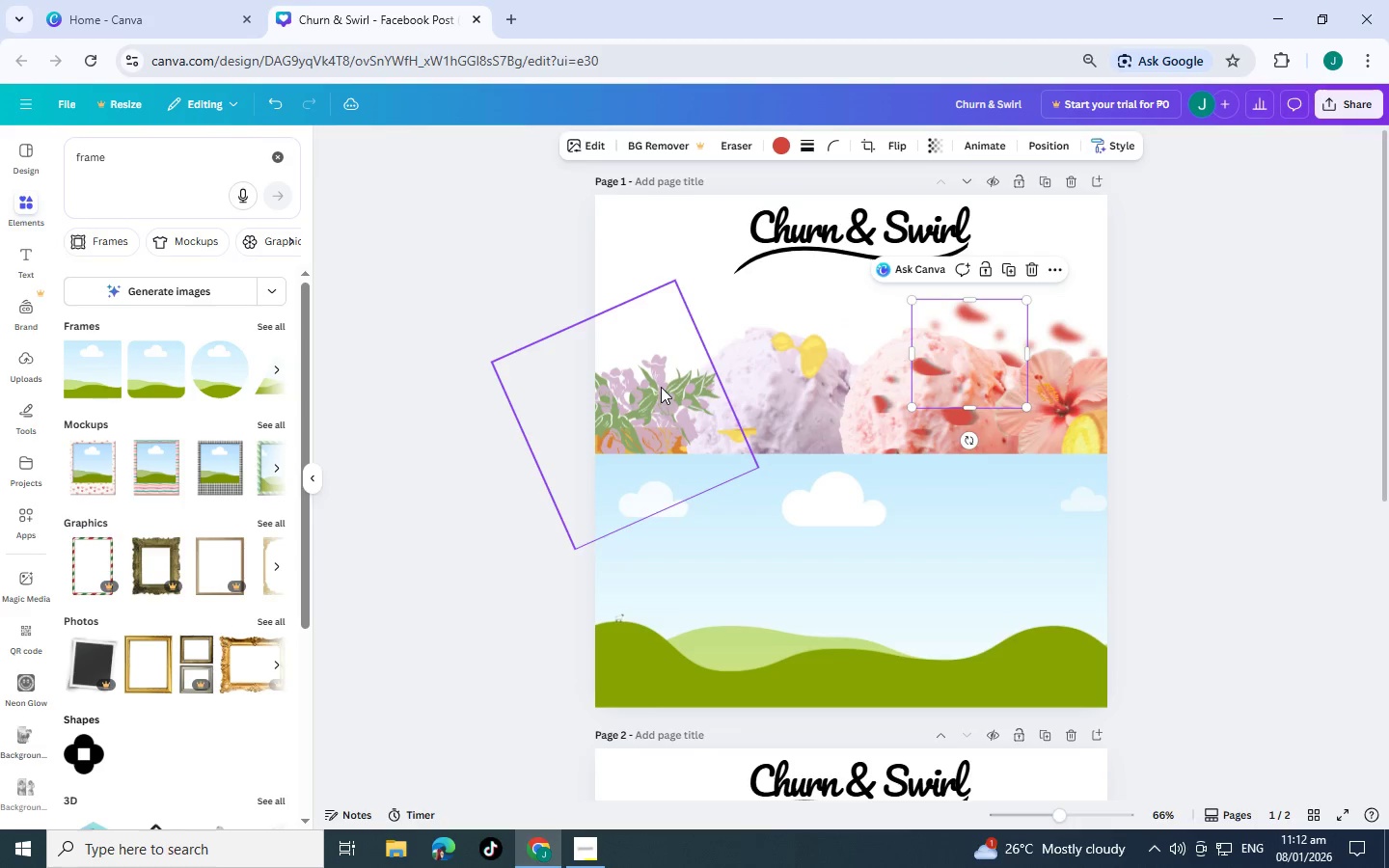 
left_click([631, 384])
 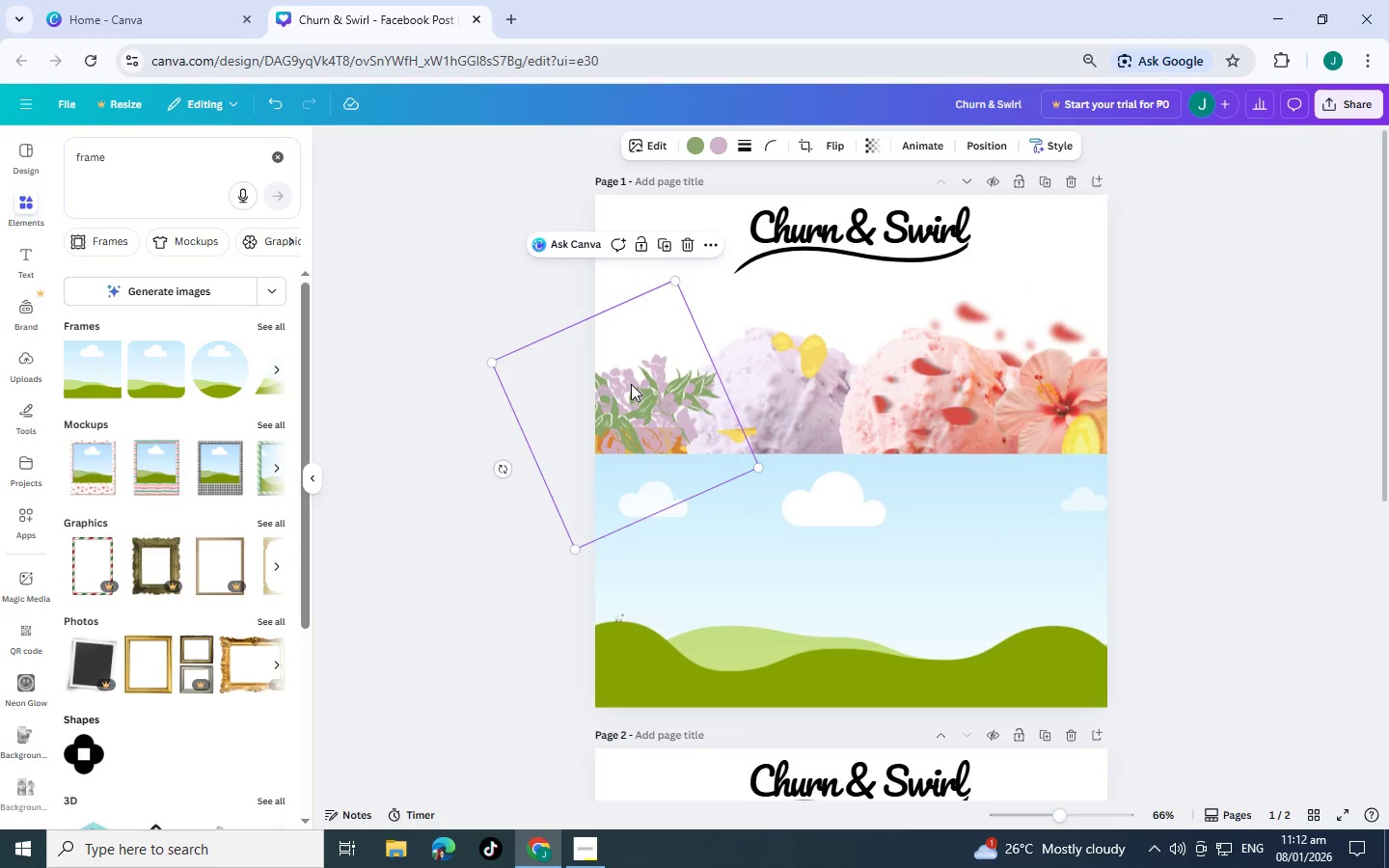 
key(Control+C)
 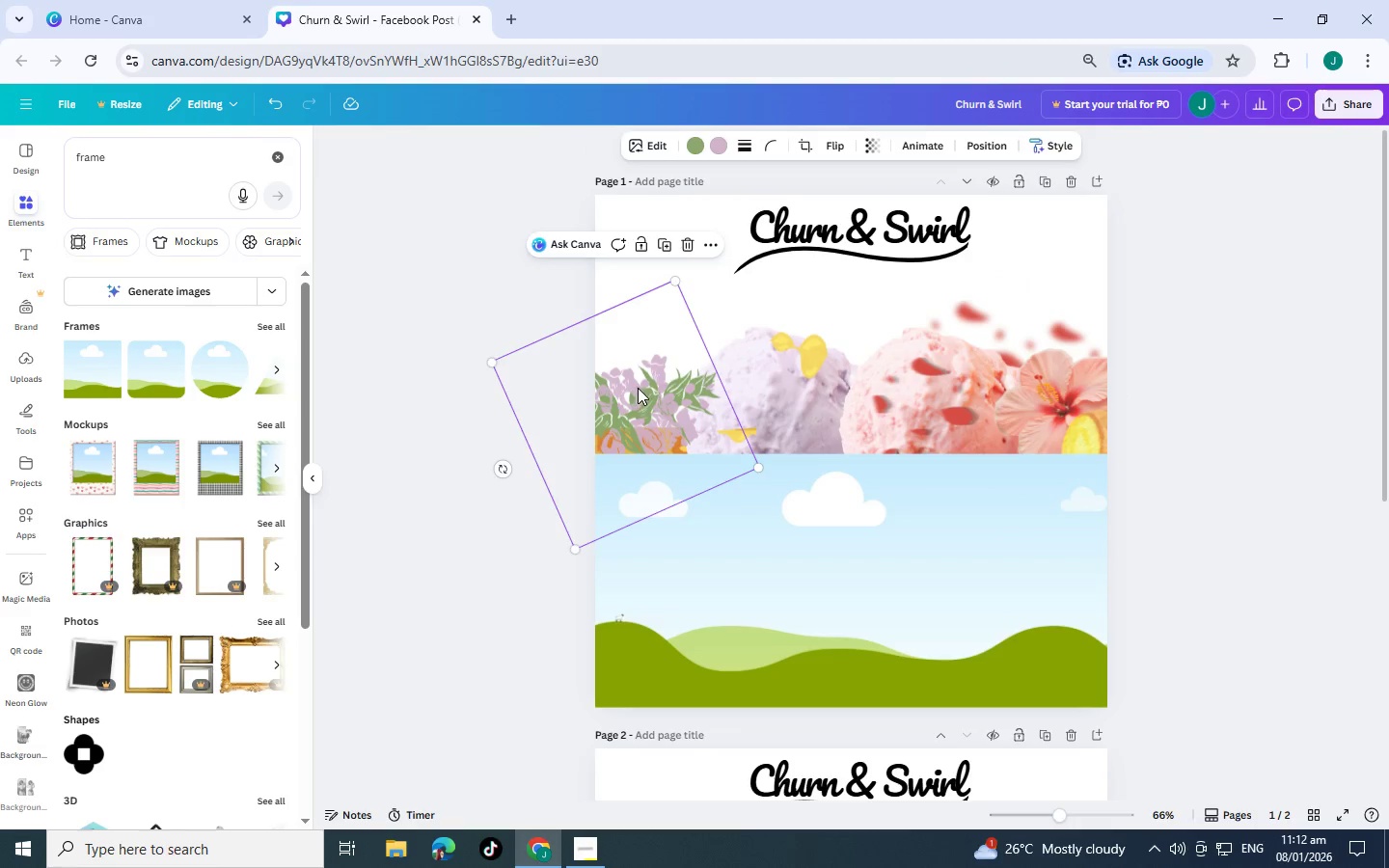 
key(Control+V)
 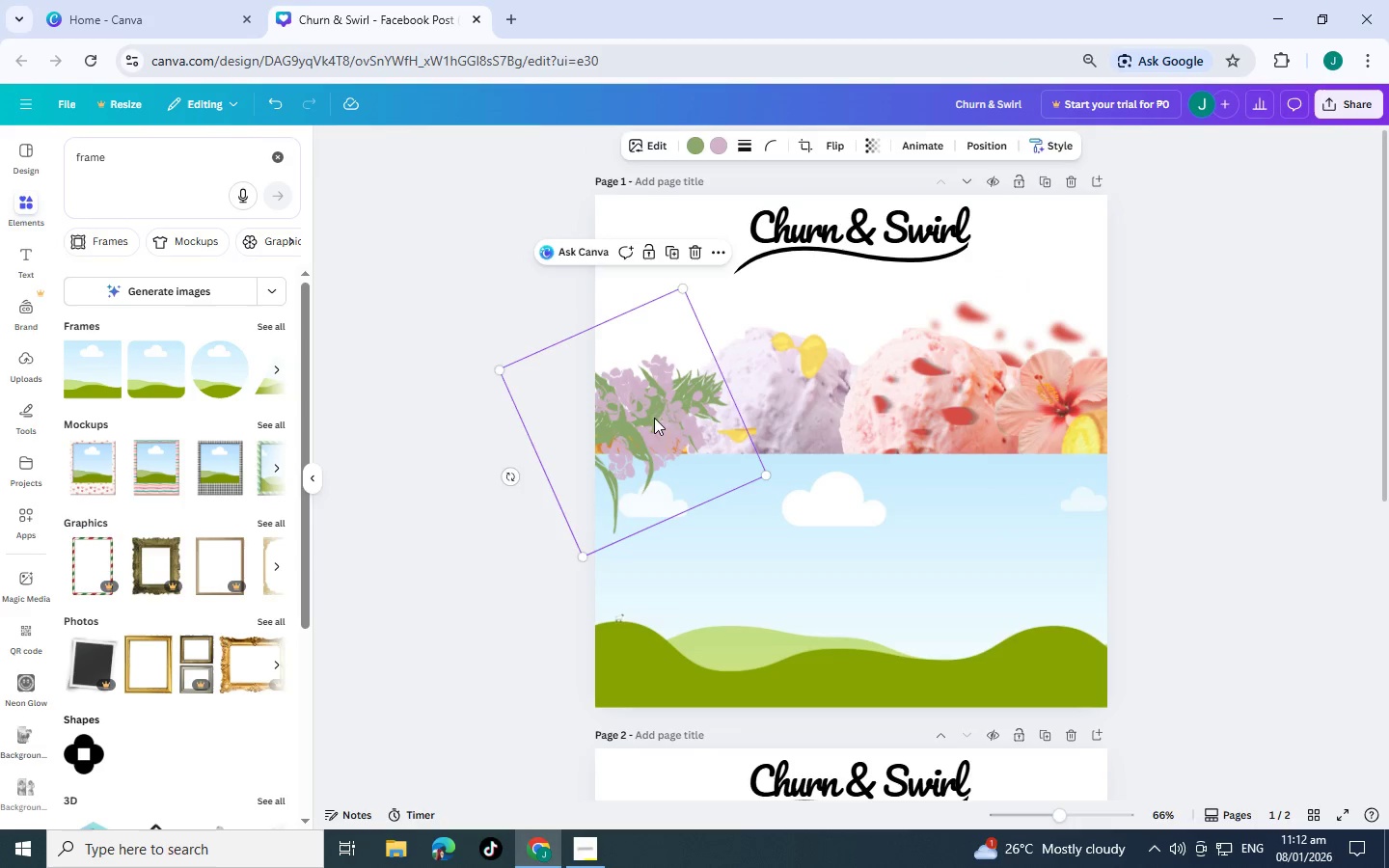 
left_click_drag(start_coordinate=[655, 419], to_coordinate=[649, 312])
 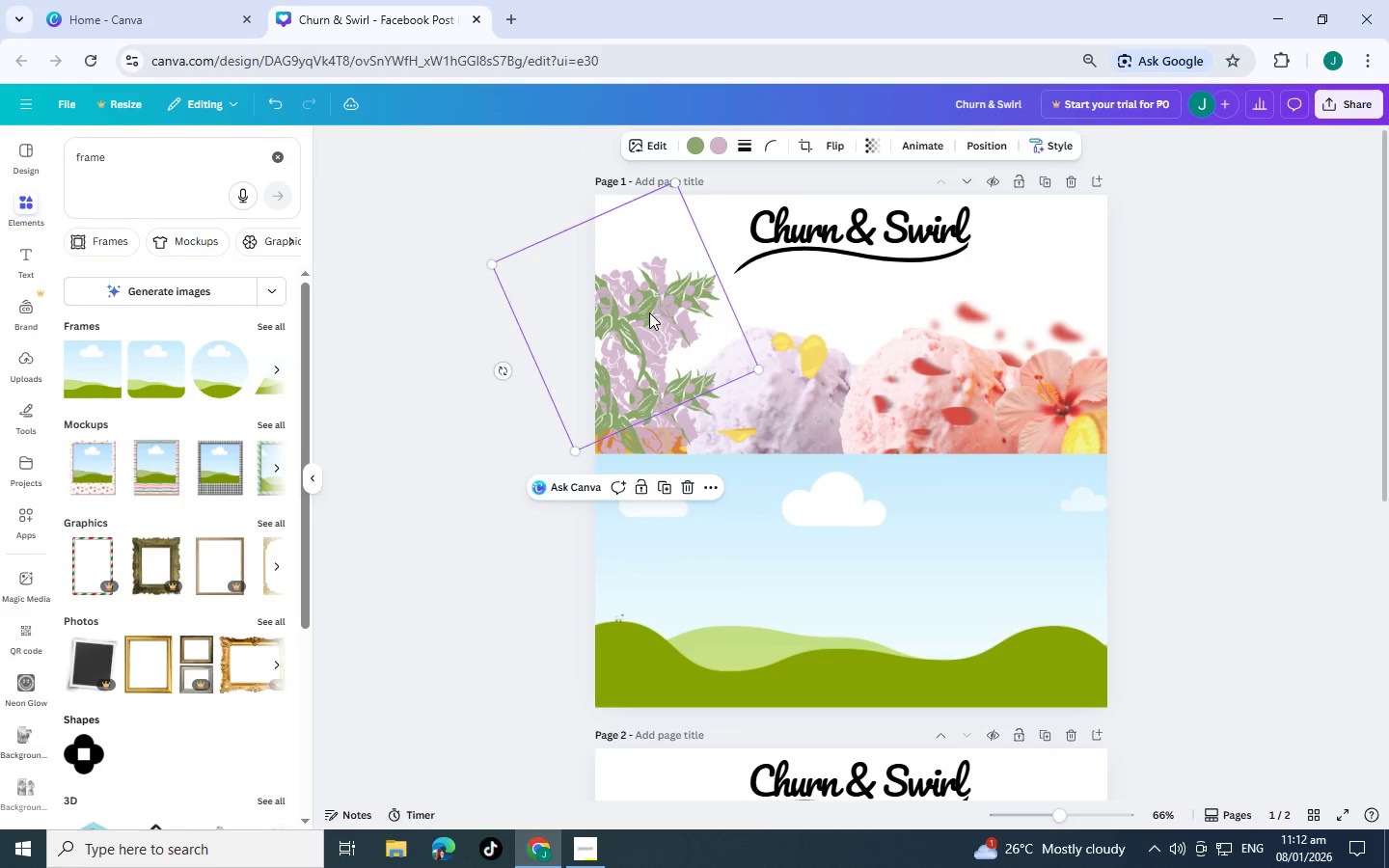 
key(Control+BracketLeft)
 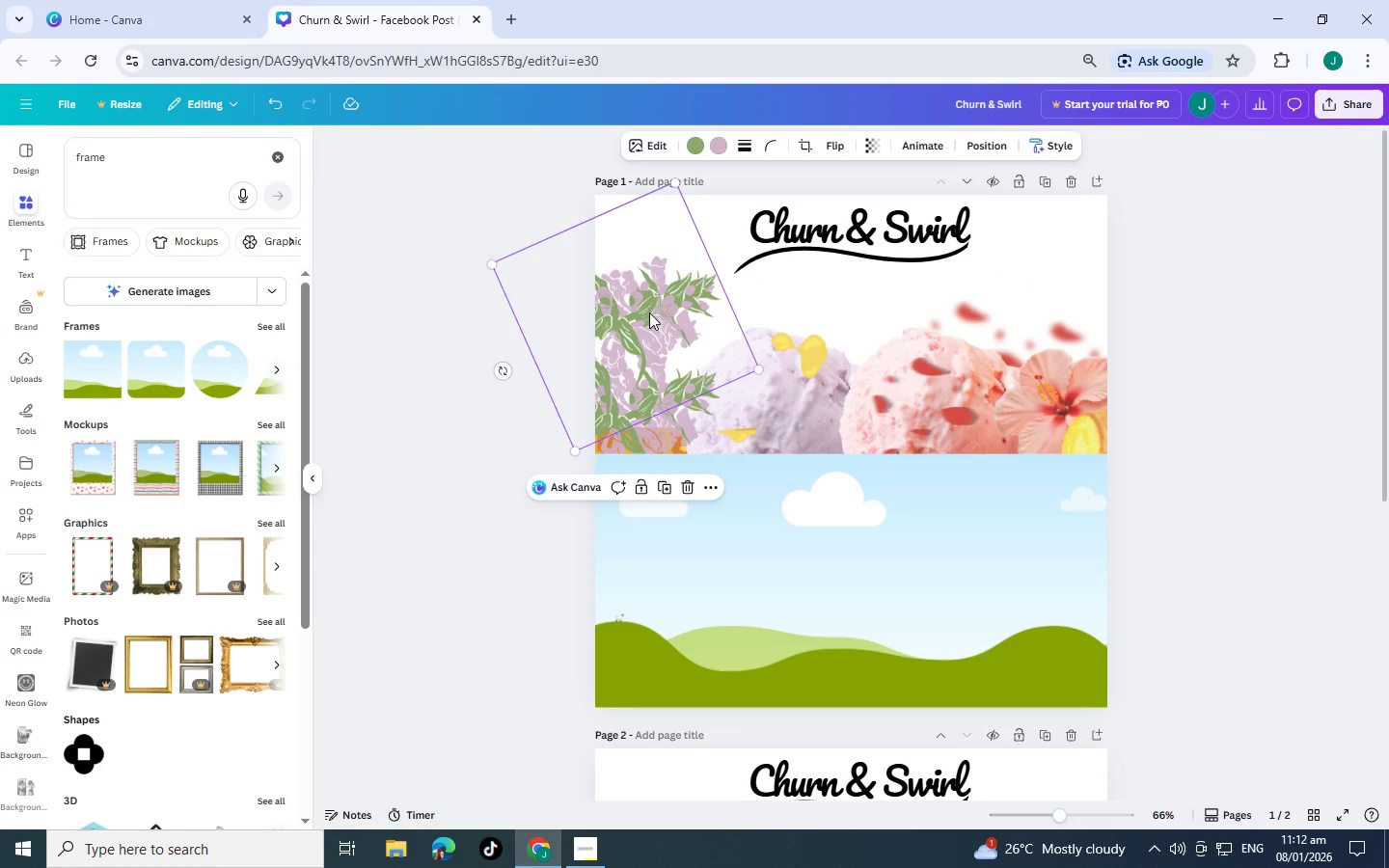 
key(Control+BracketLeft)
 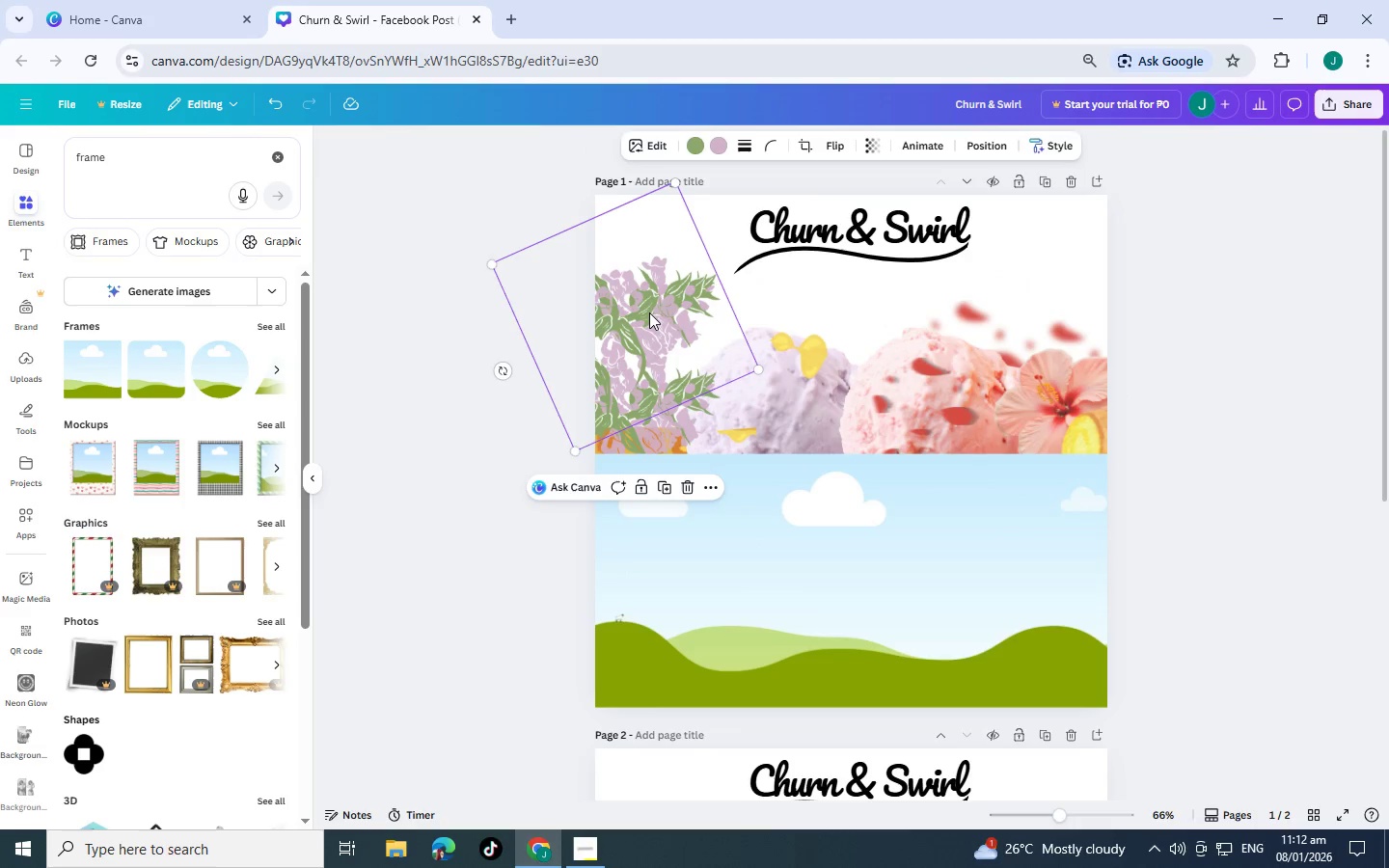 
key(Control+BracketLeft)
 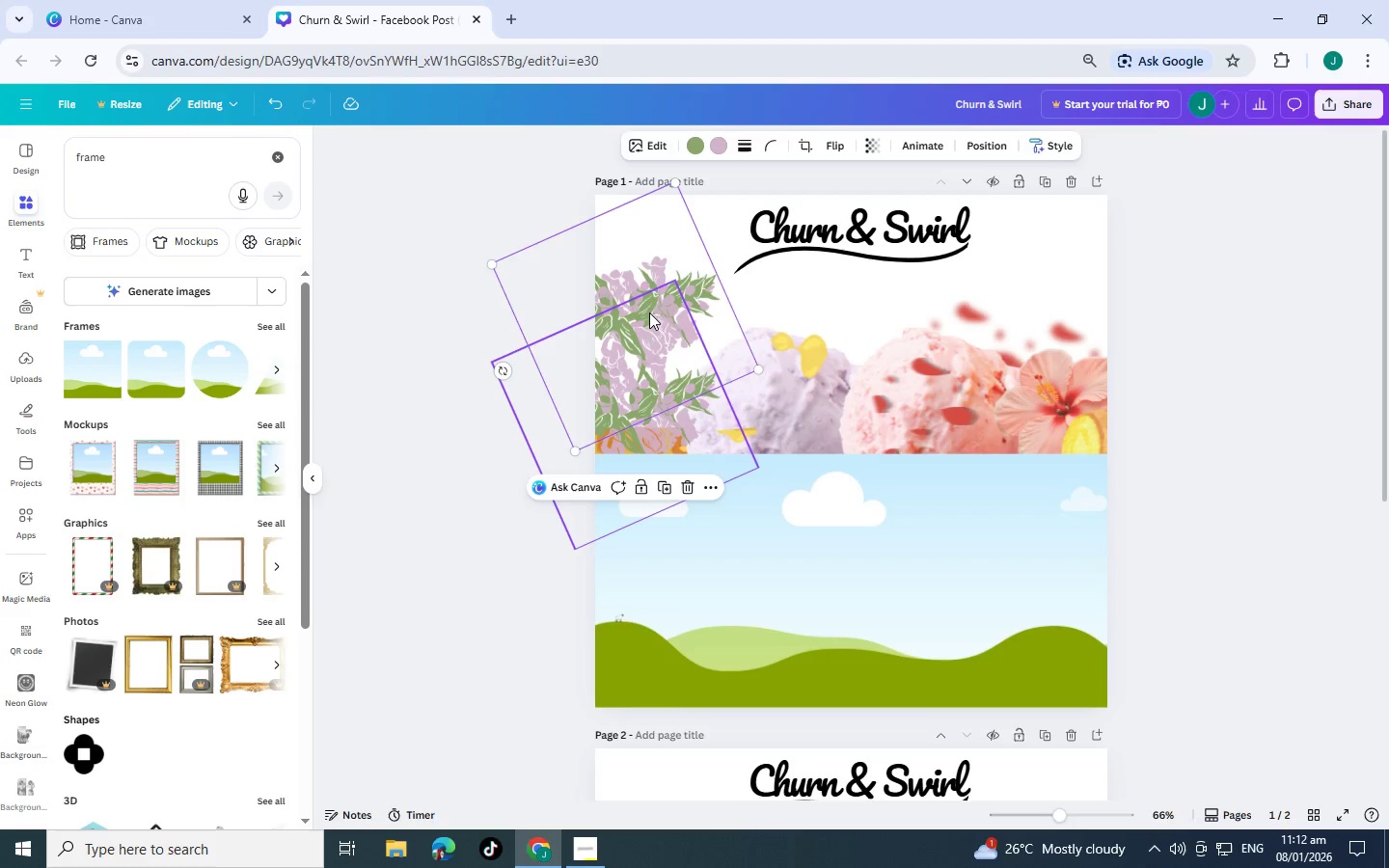 
key(Control+BracketLeft)
 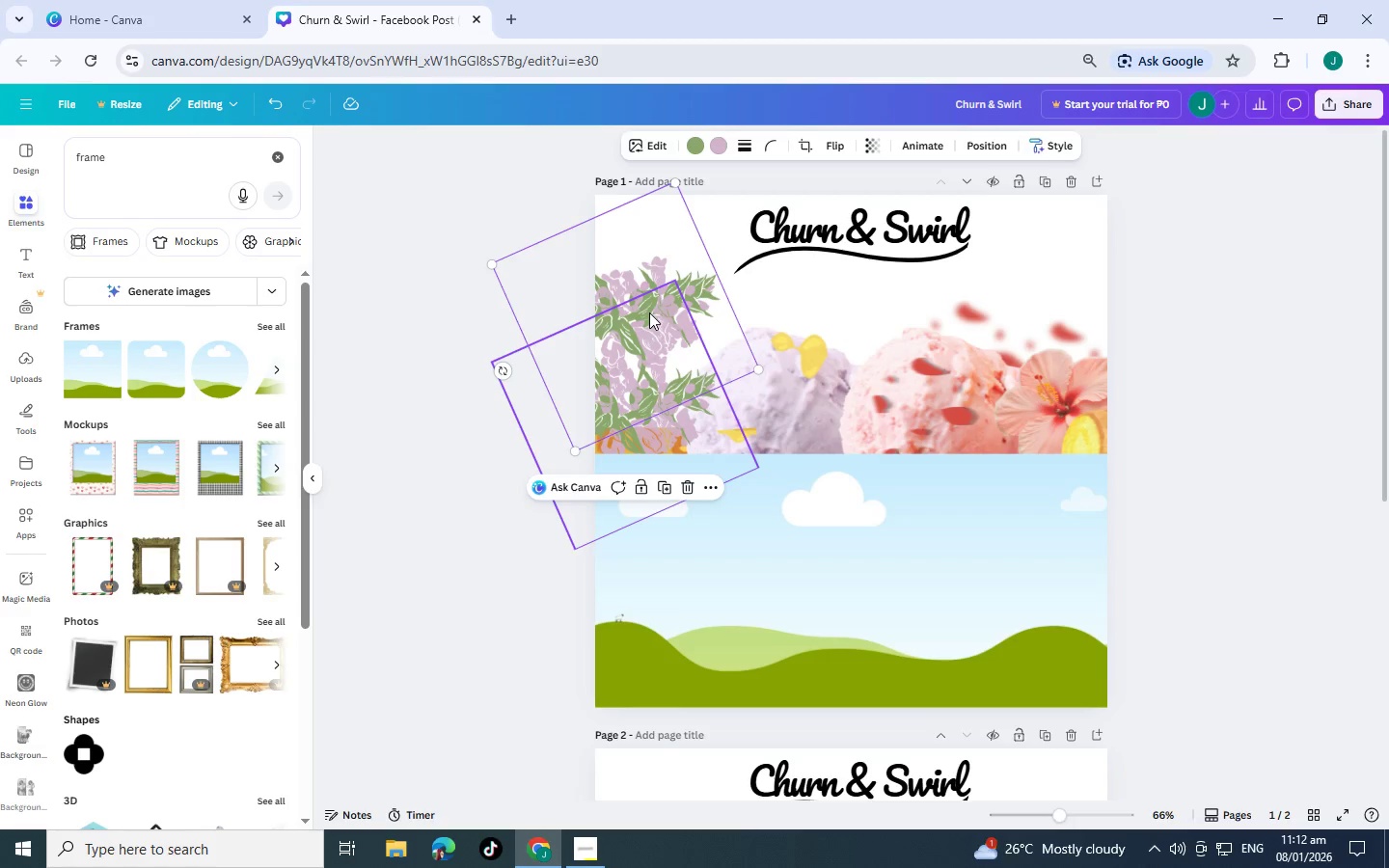 
key(Control+BracketLeft)
 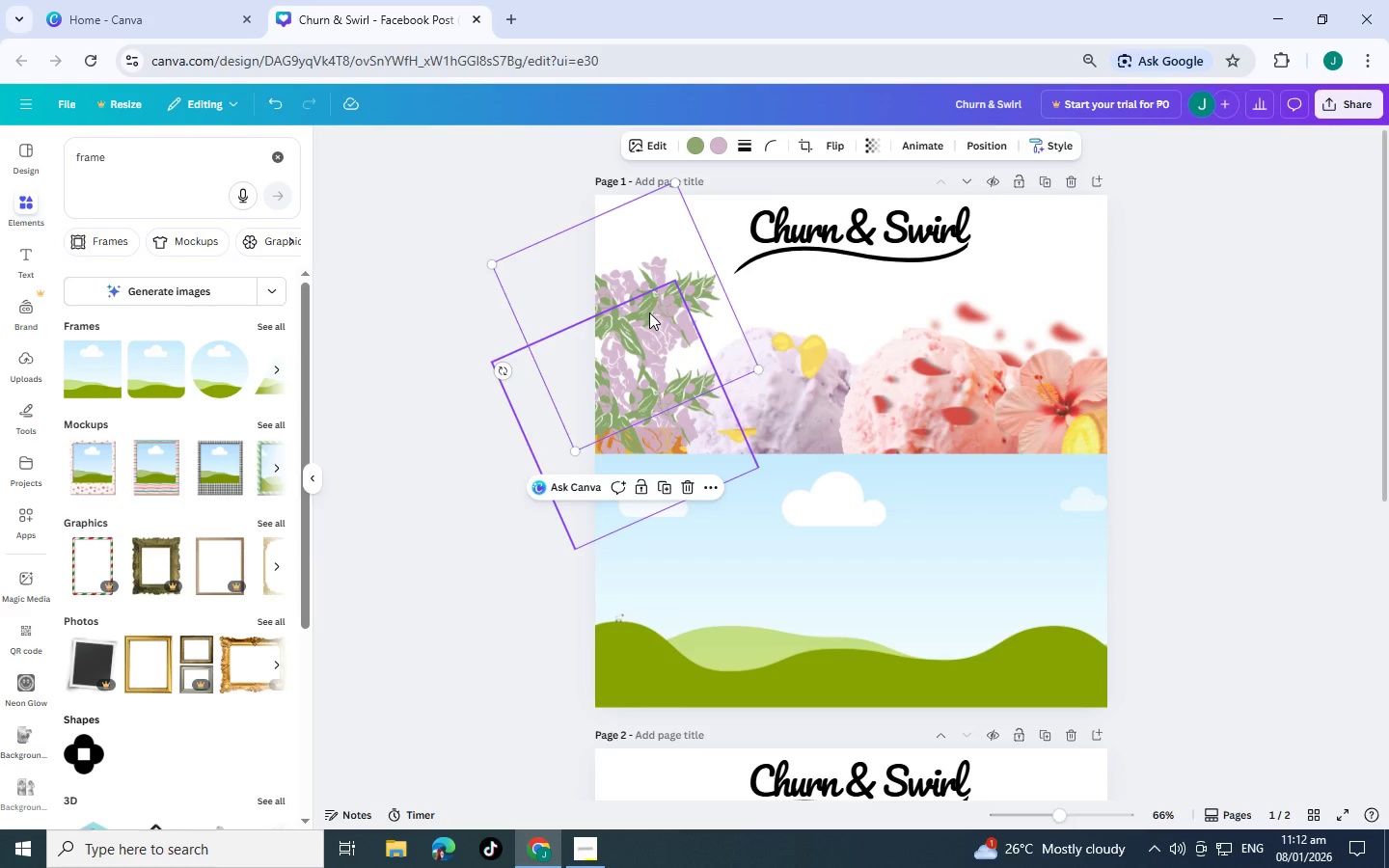 
key(Control+BracketLeft)
 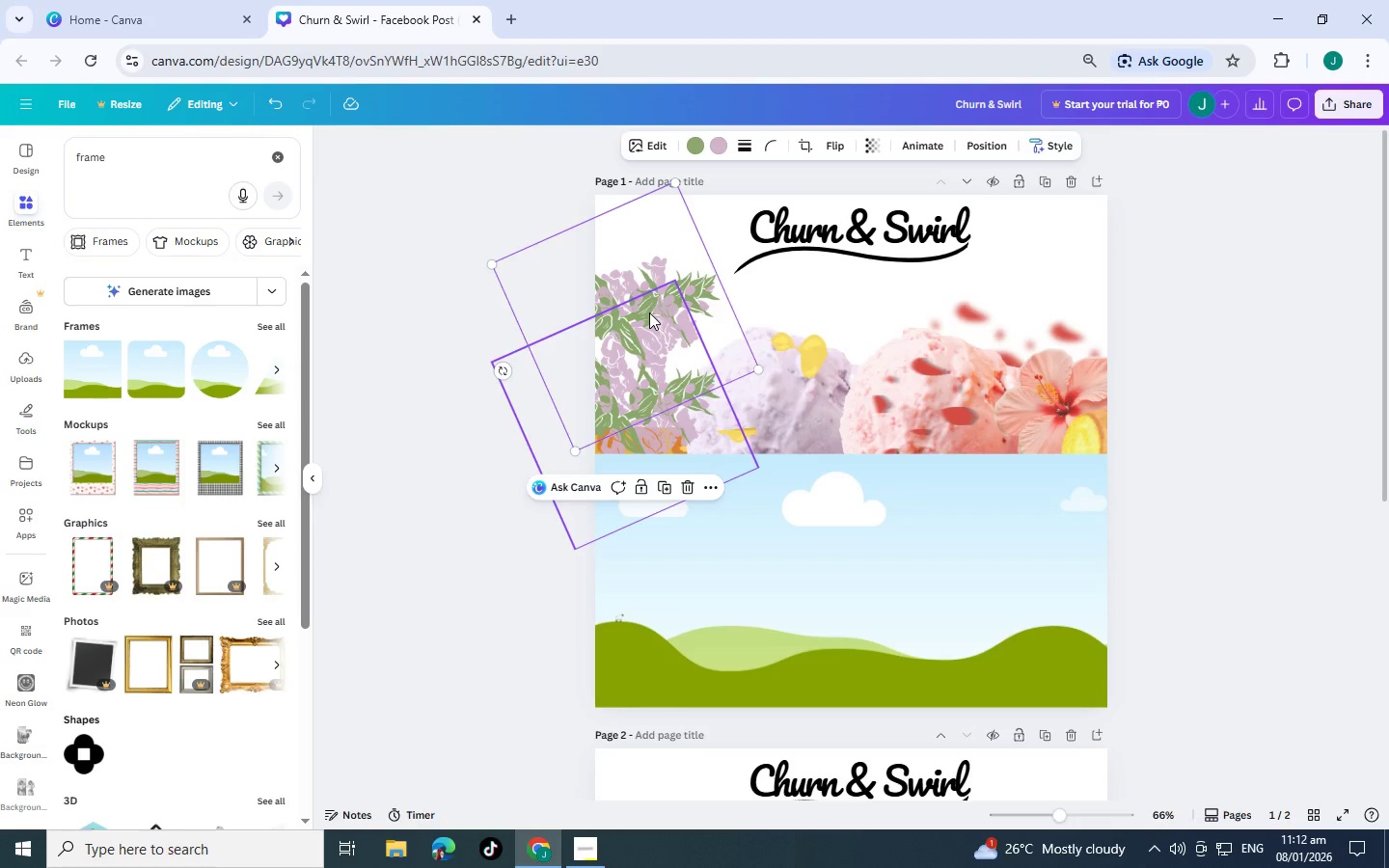 
key(Control+BracketLeft)
 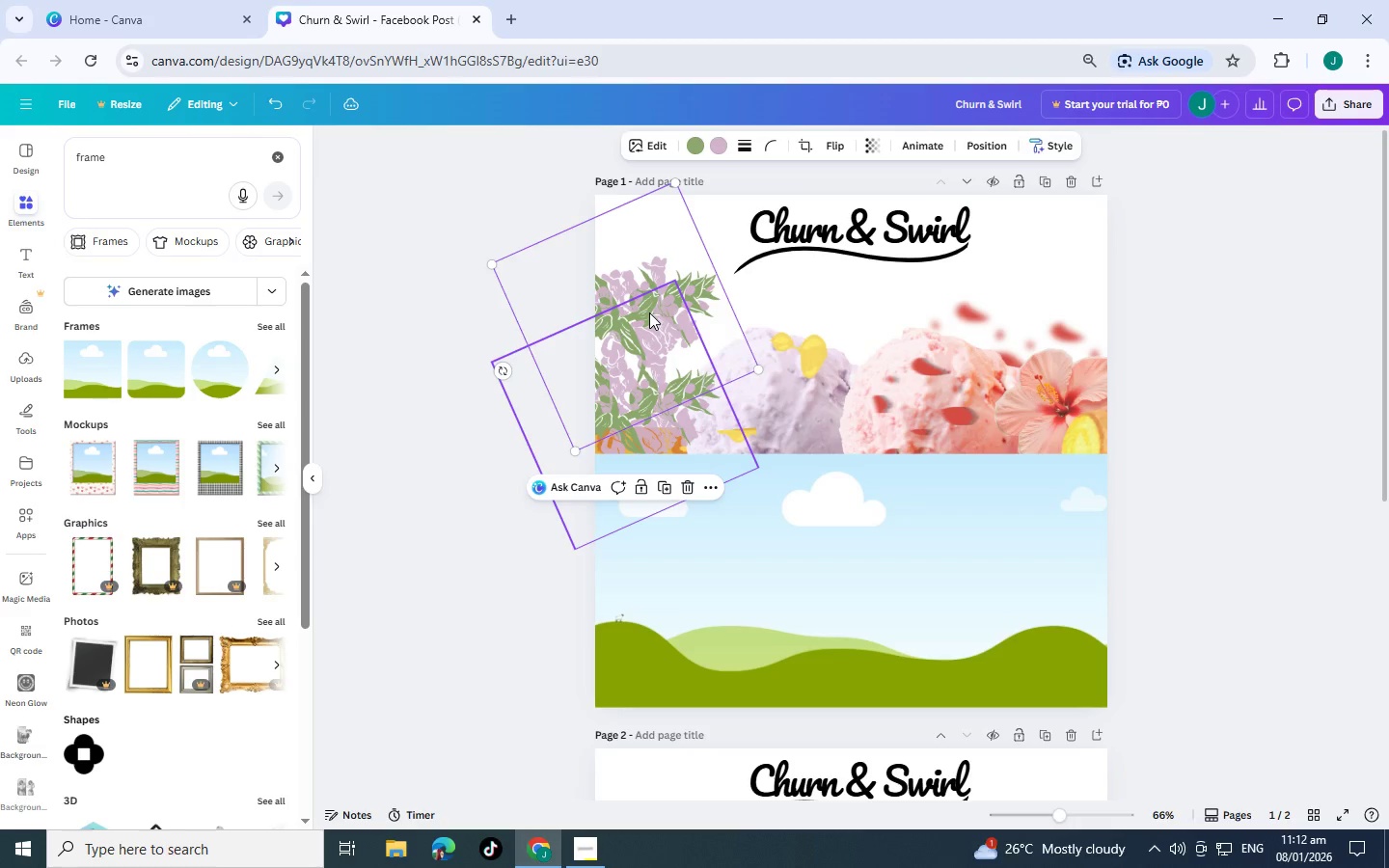 
key(Control+BracketLeft)
 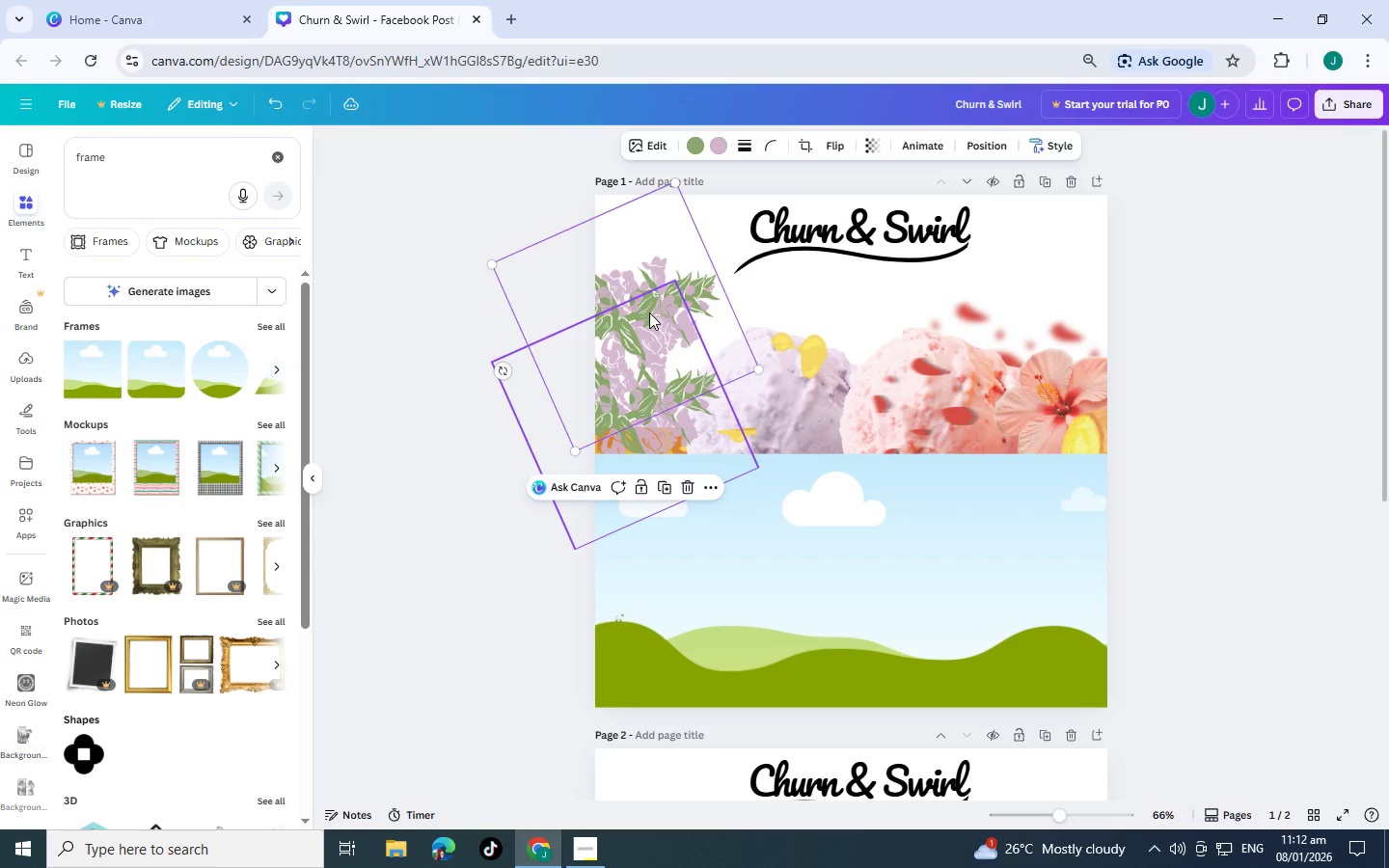 
key(Control+BracketLeft)
 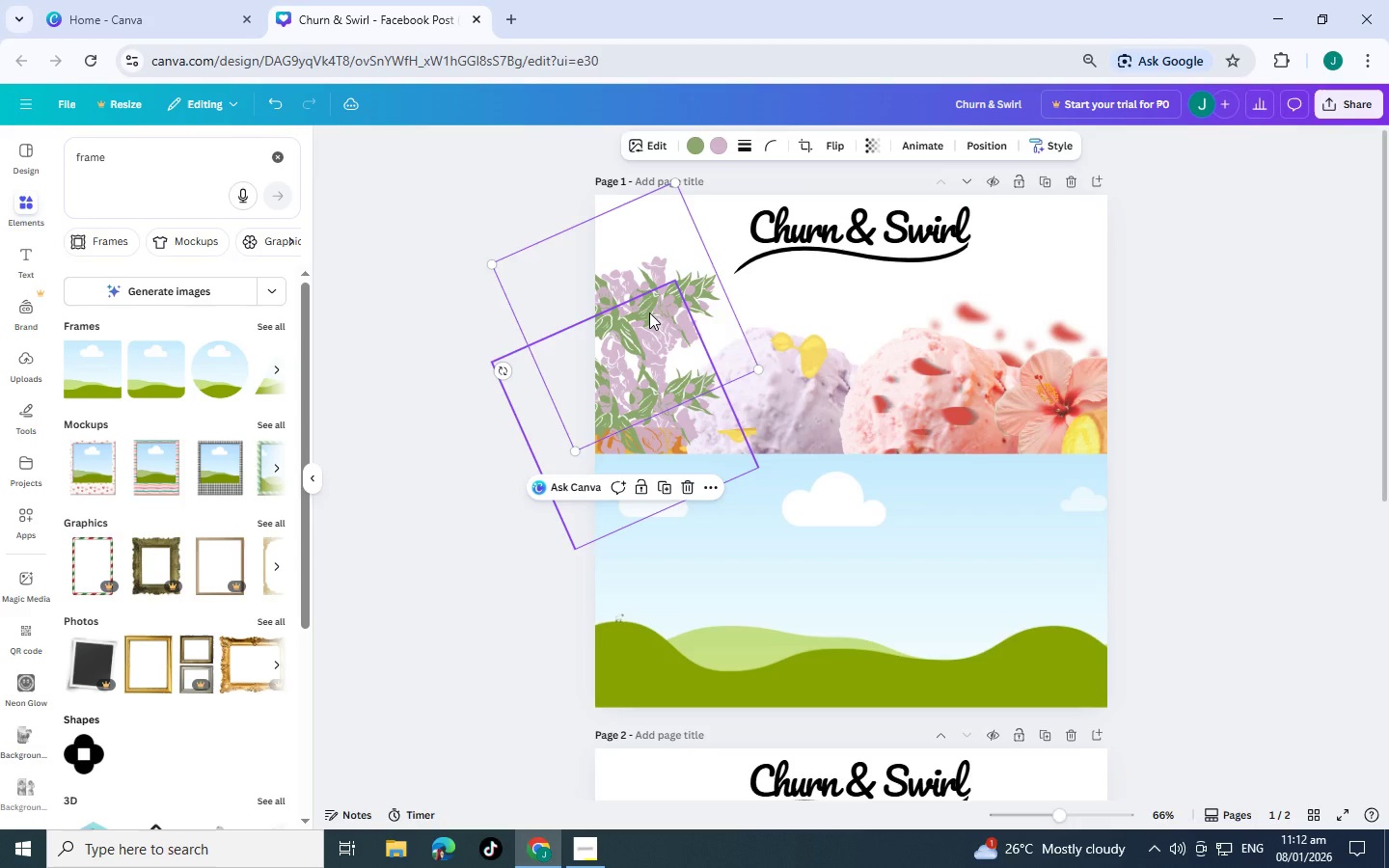 
key(Control+BracketLeft)
 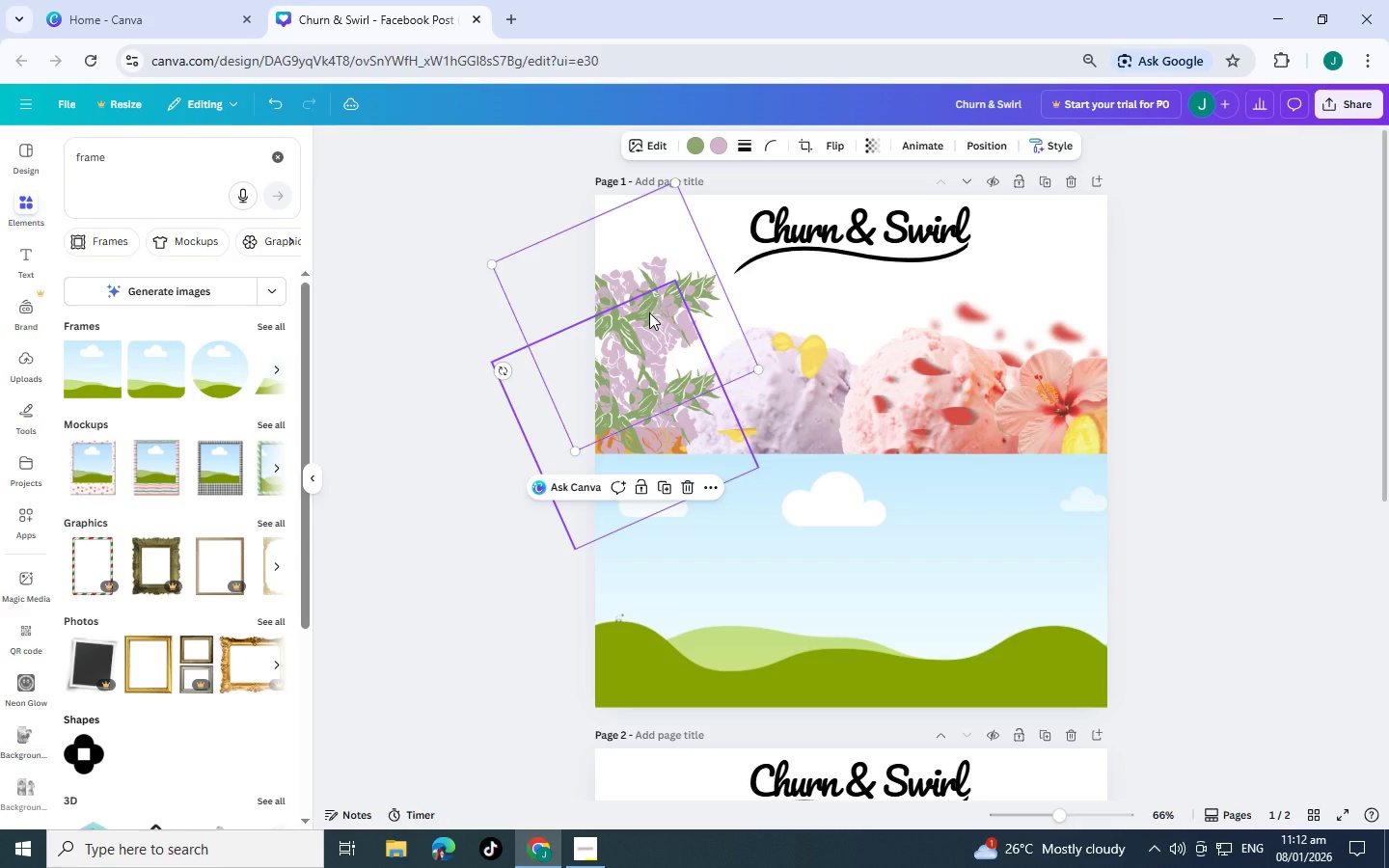 
key(Control+BracketLeft)
 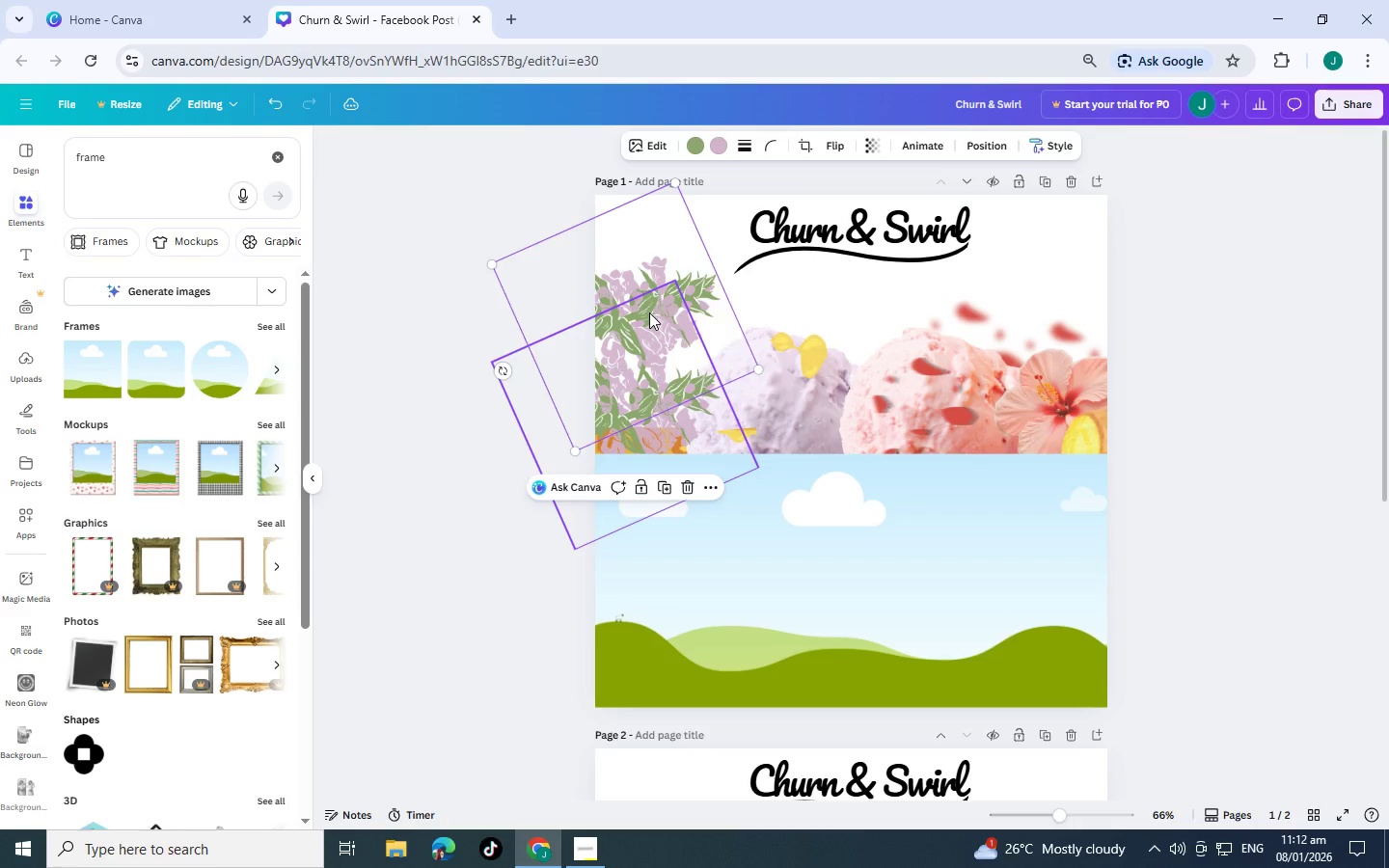 
key(Control+BracketLeft)
 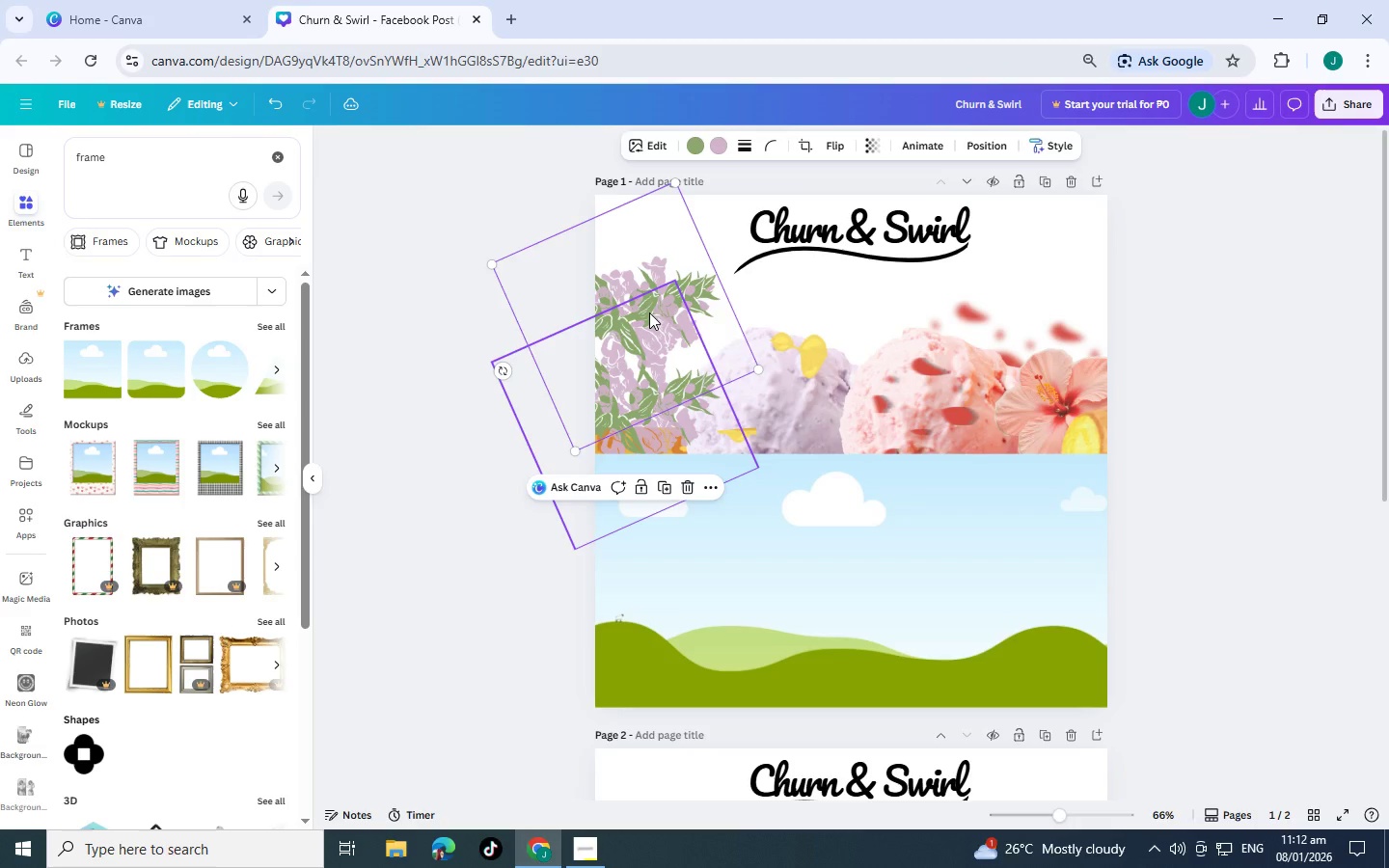 
key(Control+BracketLeft)
 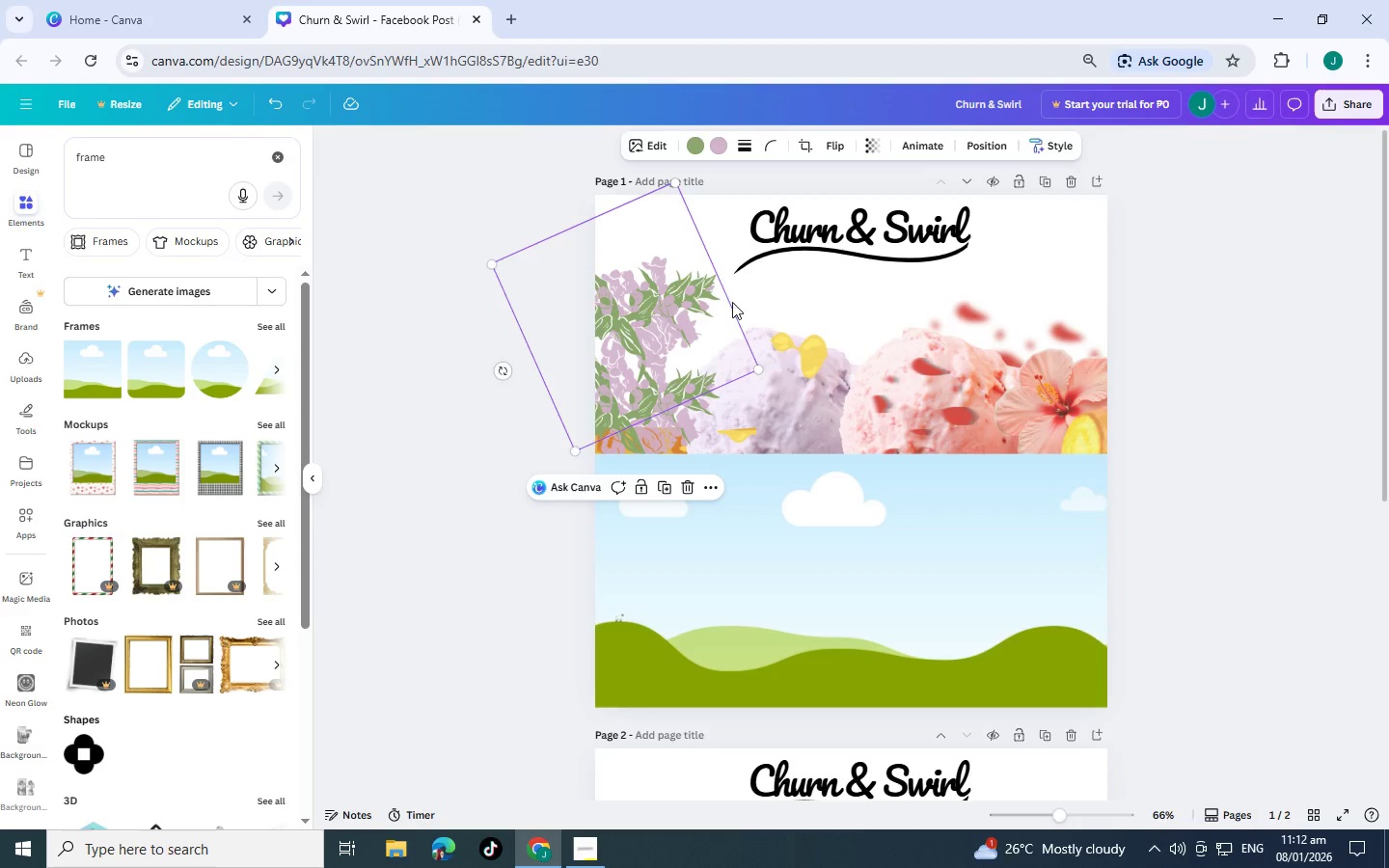 
left_click_drag(start_coordinate=[668, 310], to_coordinate=[697, 335])
 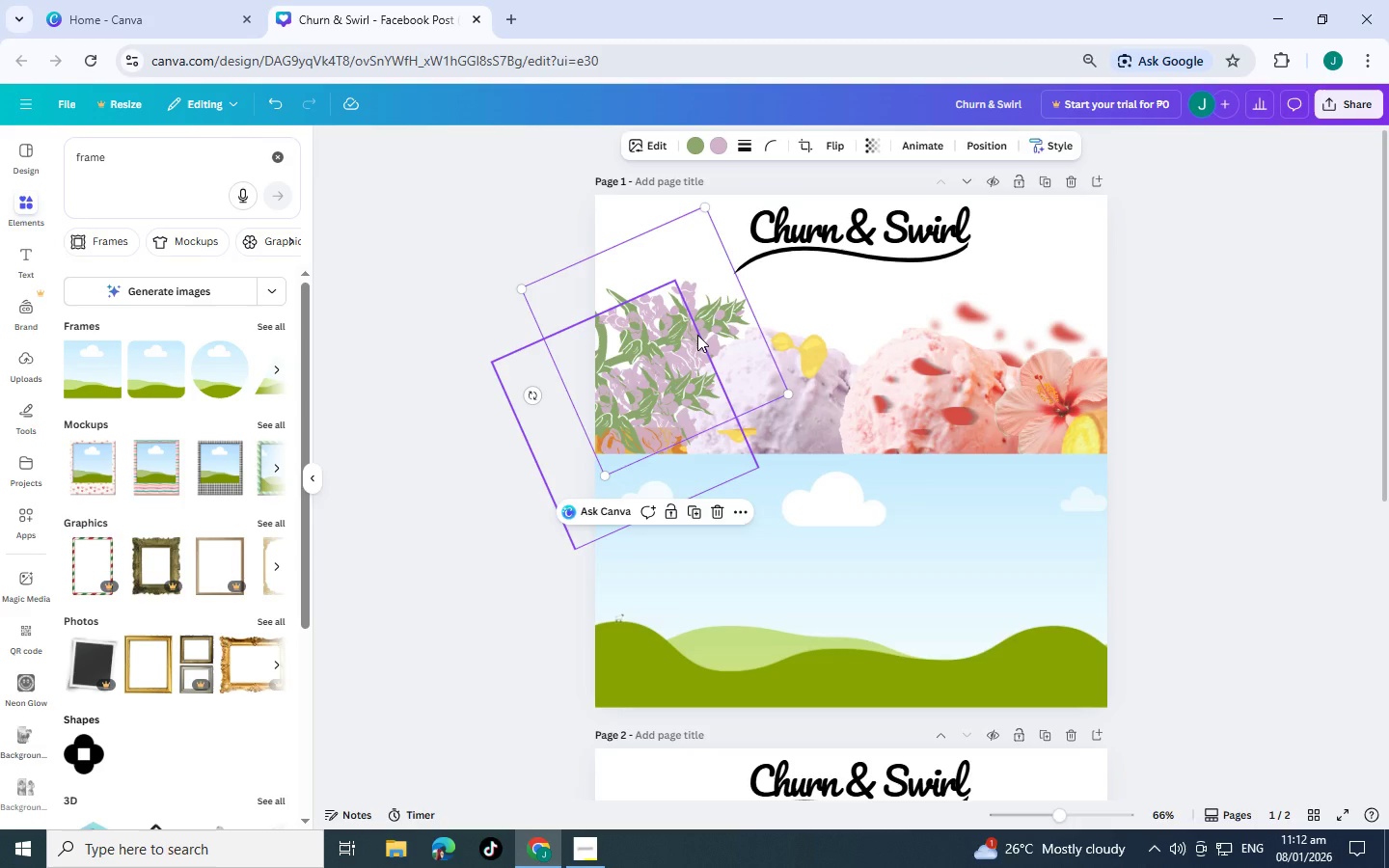 
key(Control+BracketLeft)
 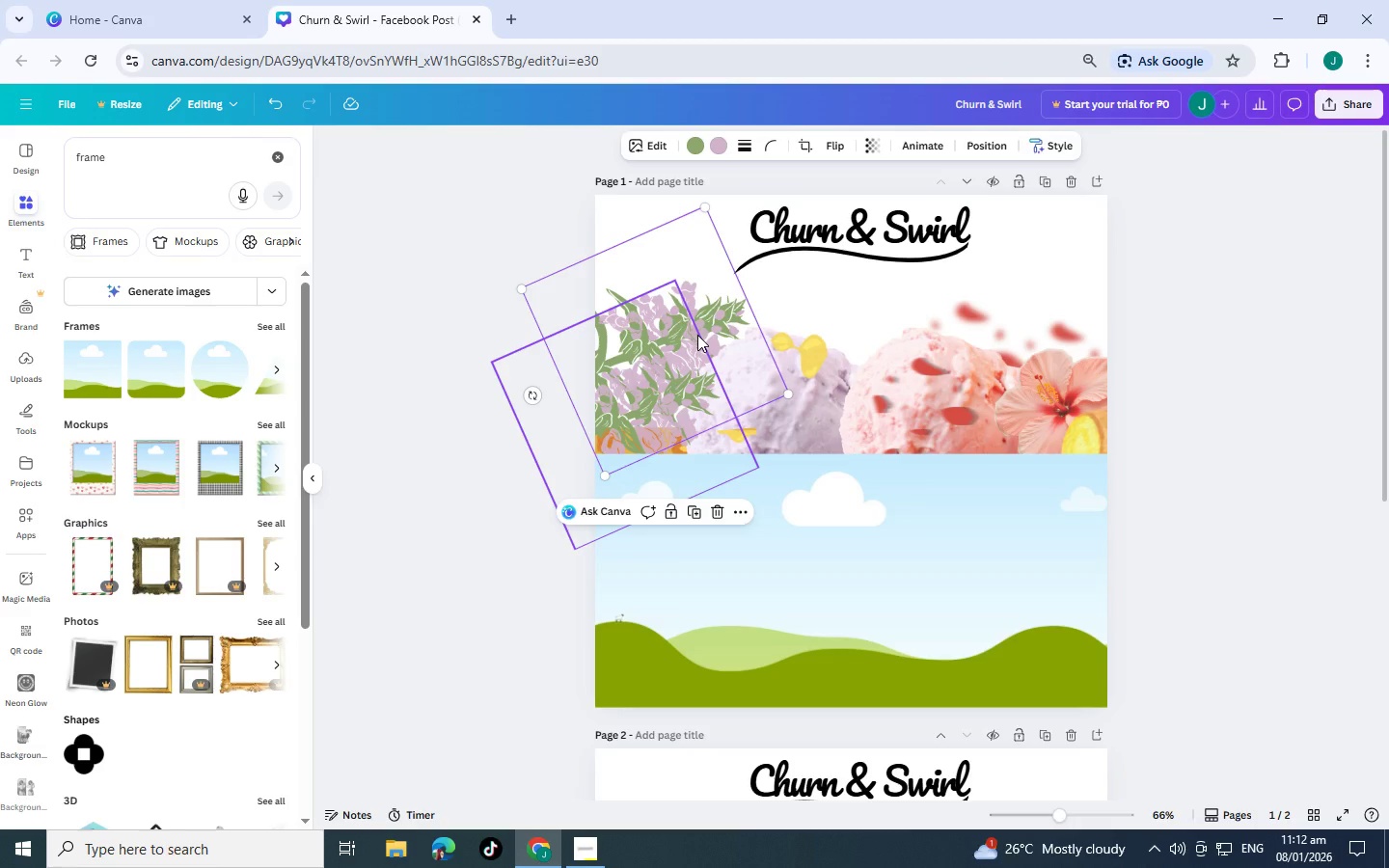 
key(Control+BracketLeft)
 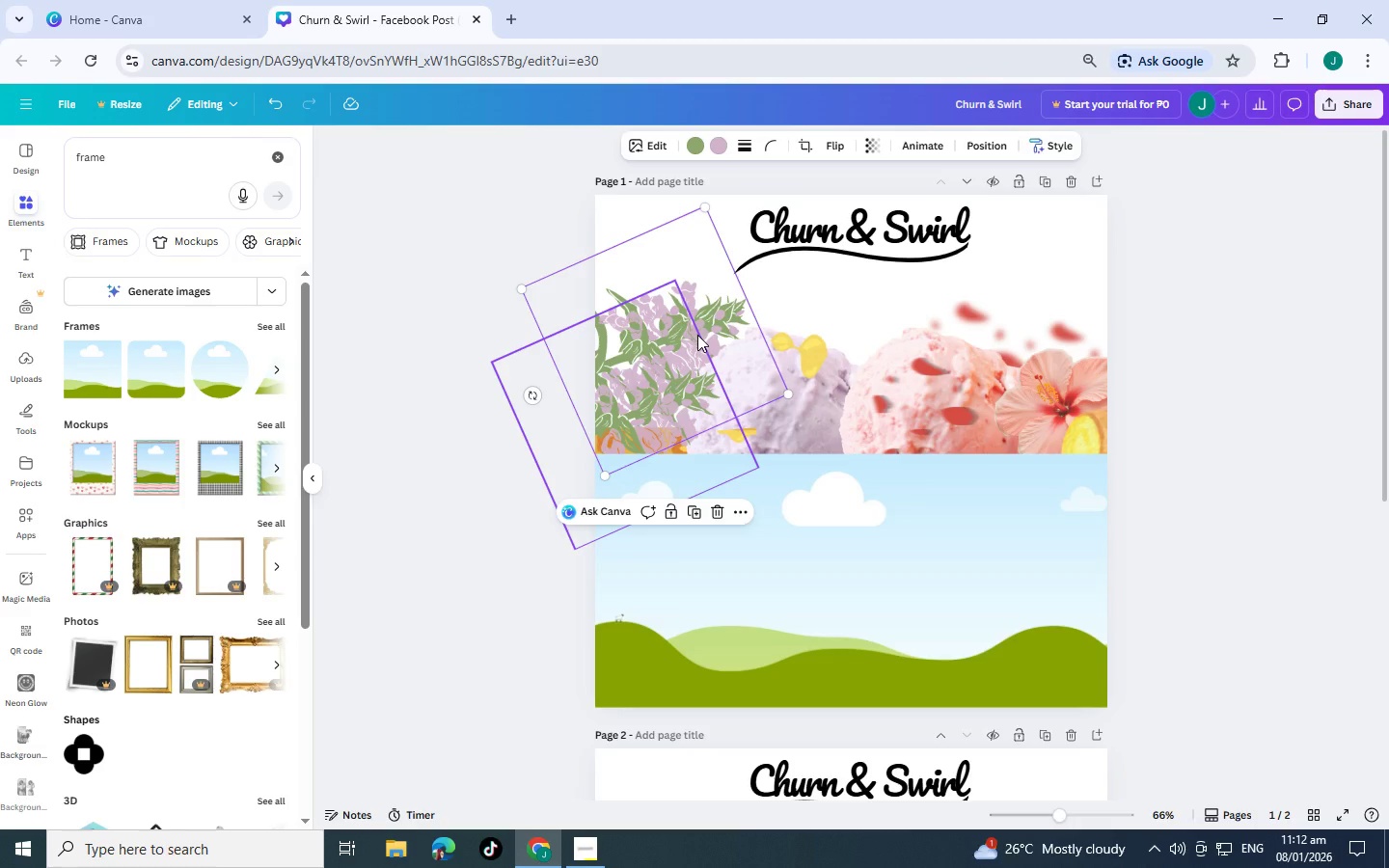 
key(Control+BracketLeft)
 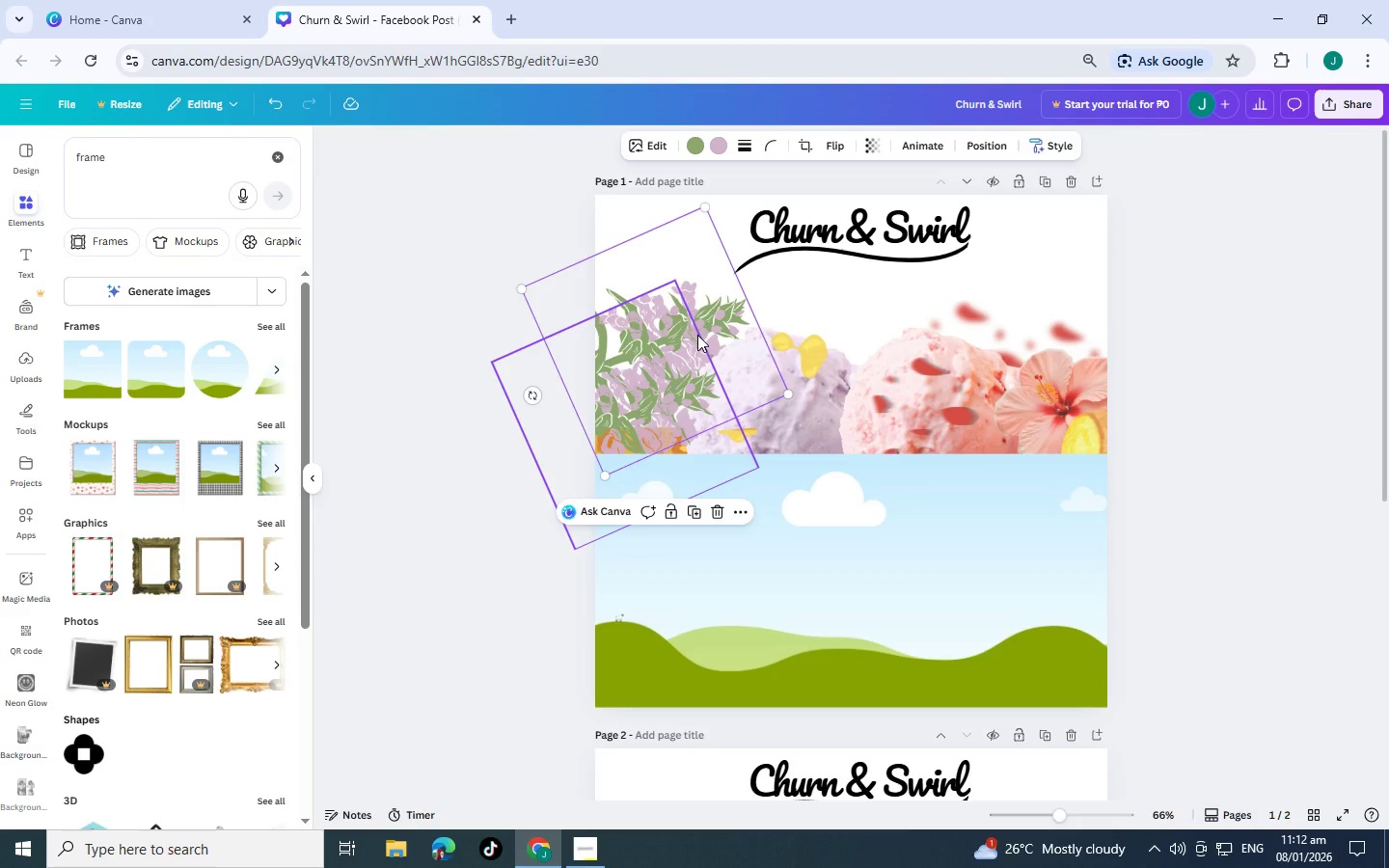 
key(Control+BracketLeft)
 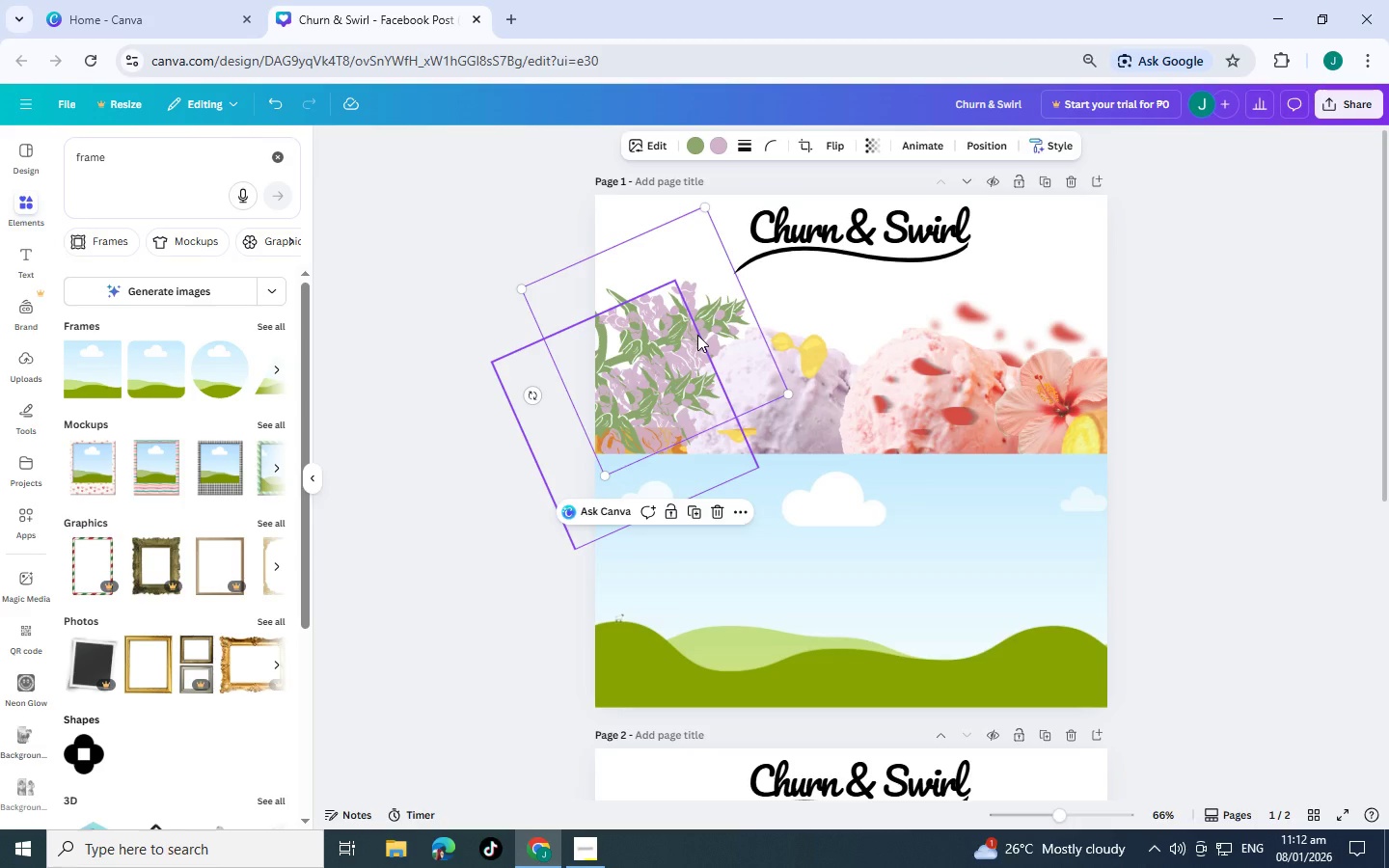 
key(Control+BracketLeft)
 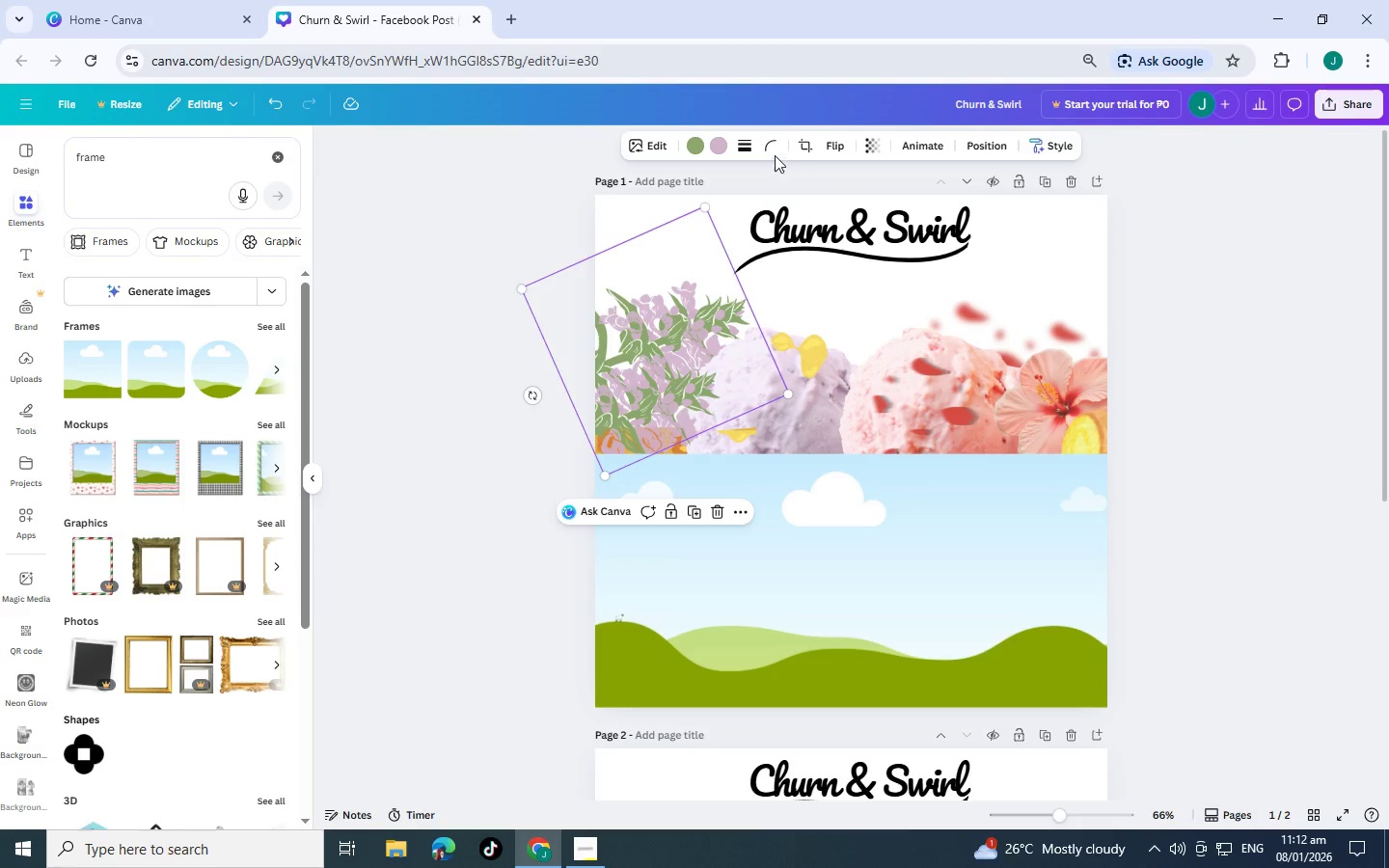 
left_click([658, 132])
 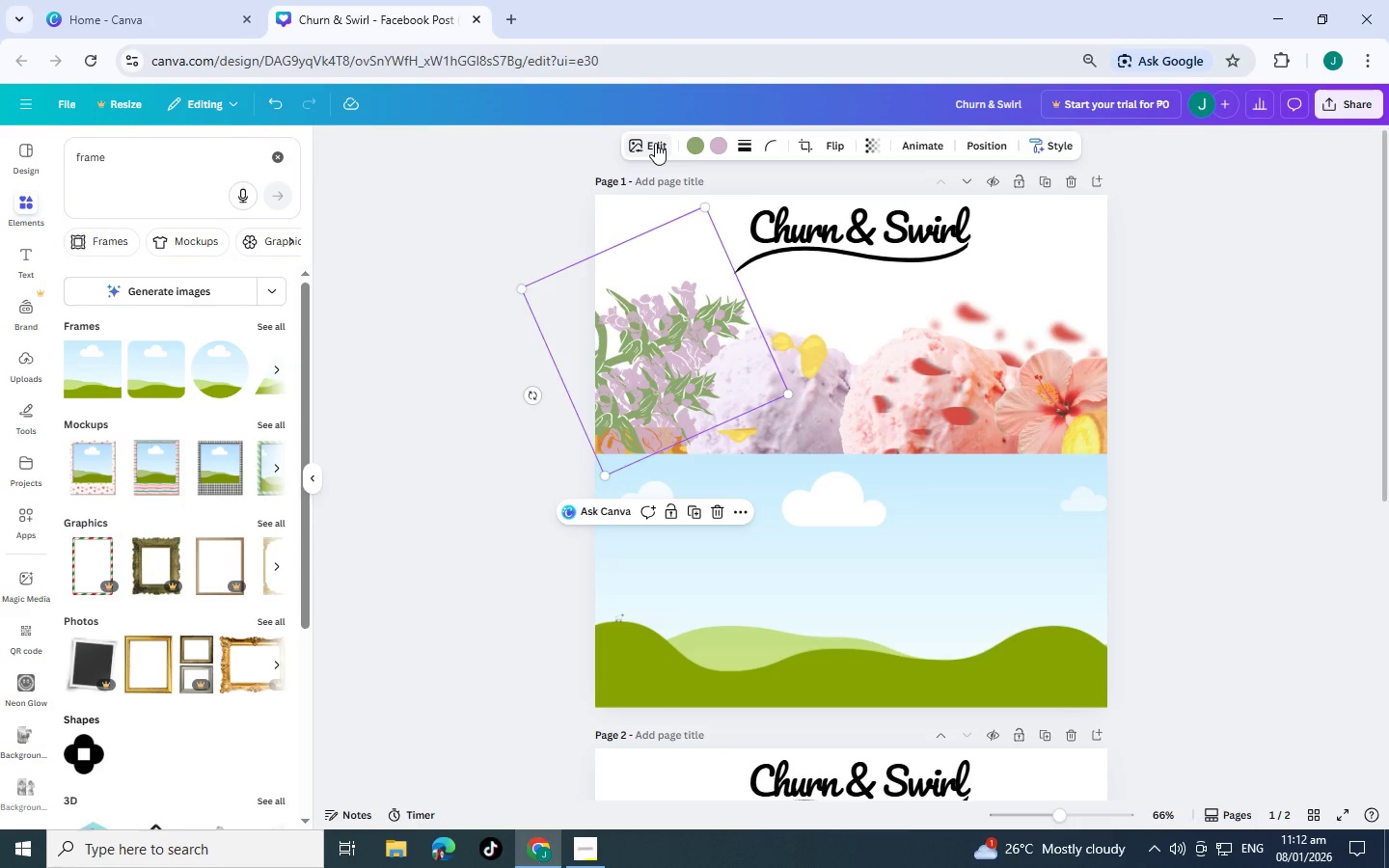 
left_click([655, 143])
 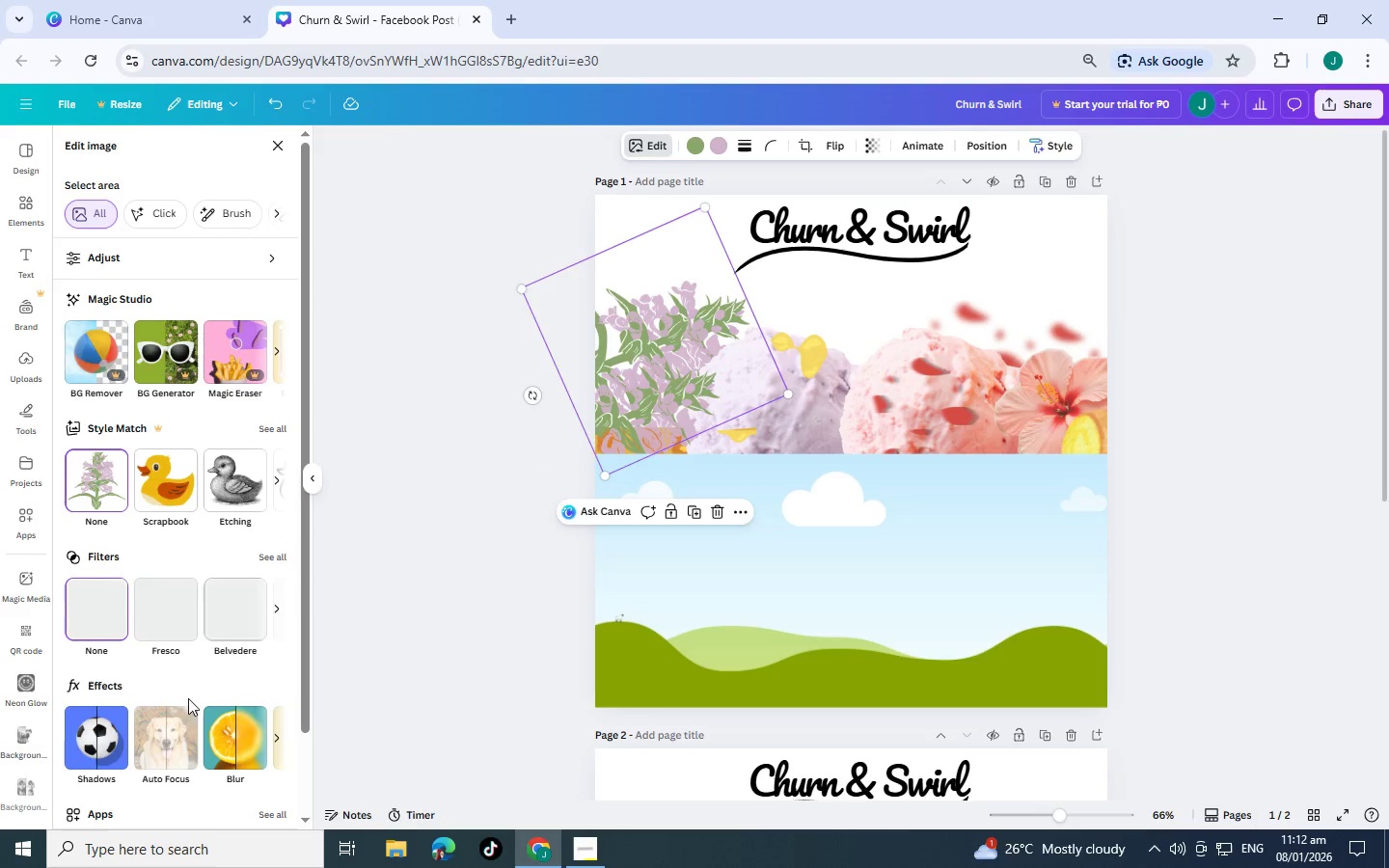 
left_click([221, 736])
 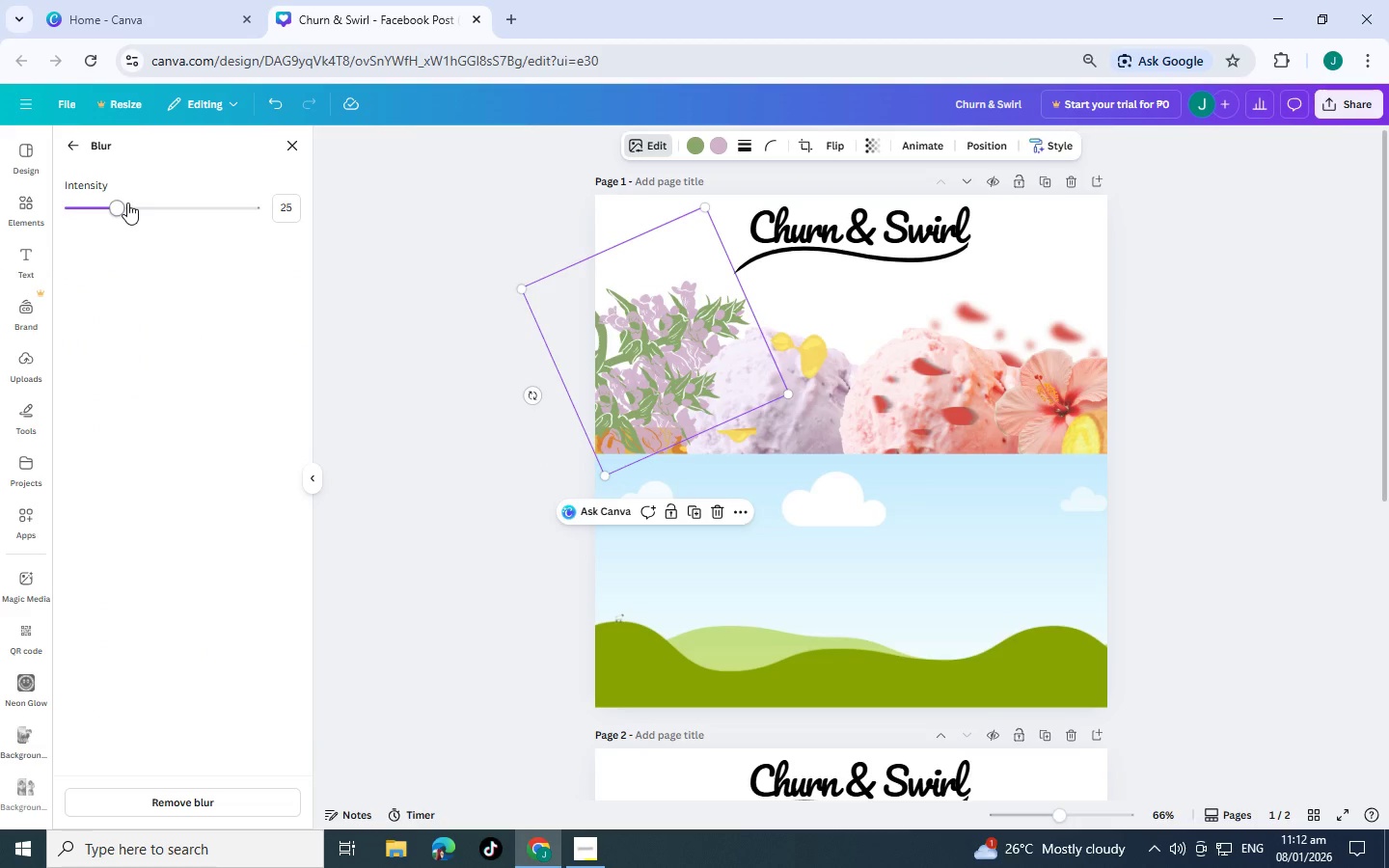 
left_click_drag(start_coordinate=[109, 211], to_coordinate=[243, 204])
 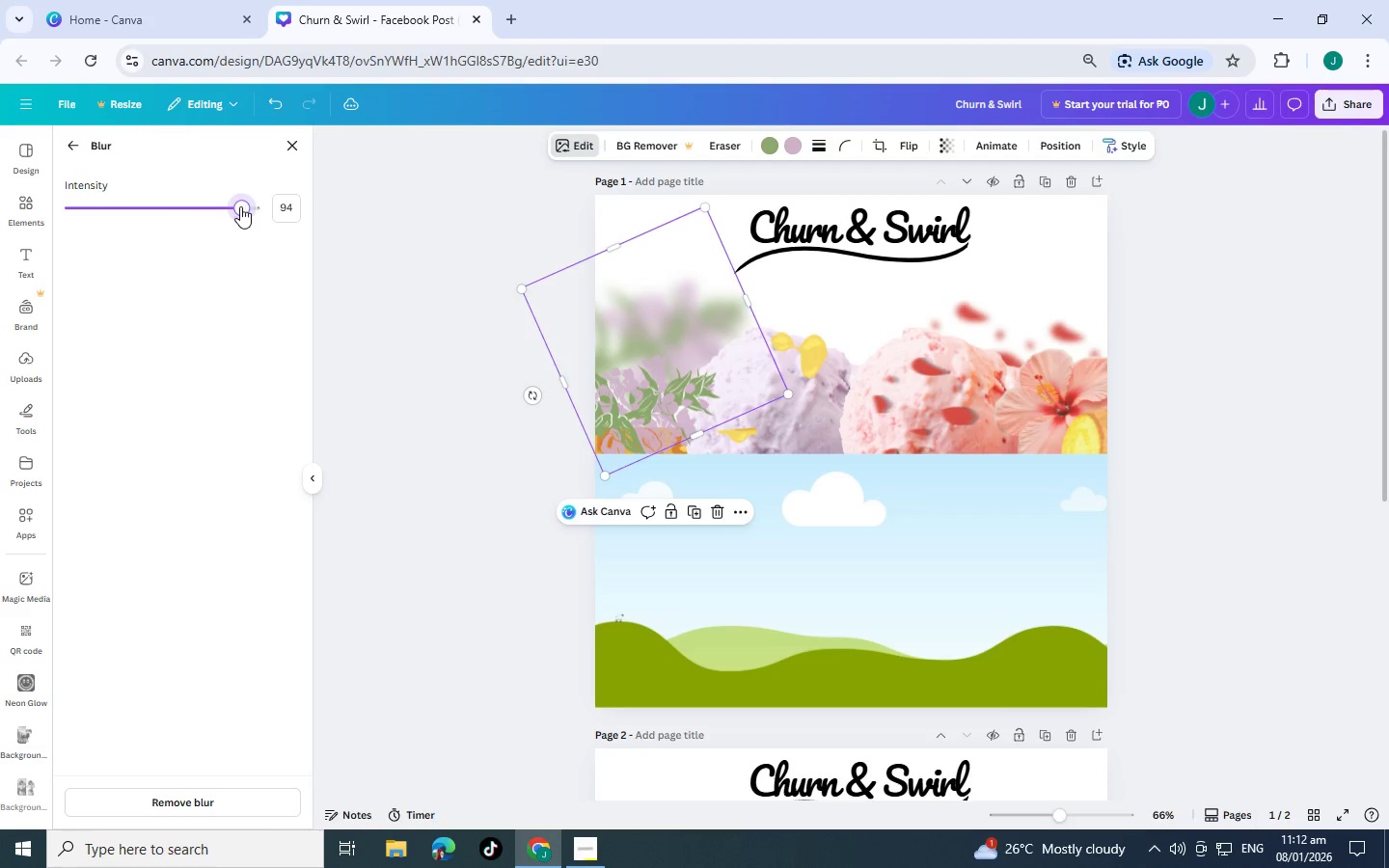 
left_click_drag(start_coordinate=[240, 206], to_coordinate=[194, 209])
 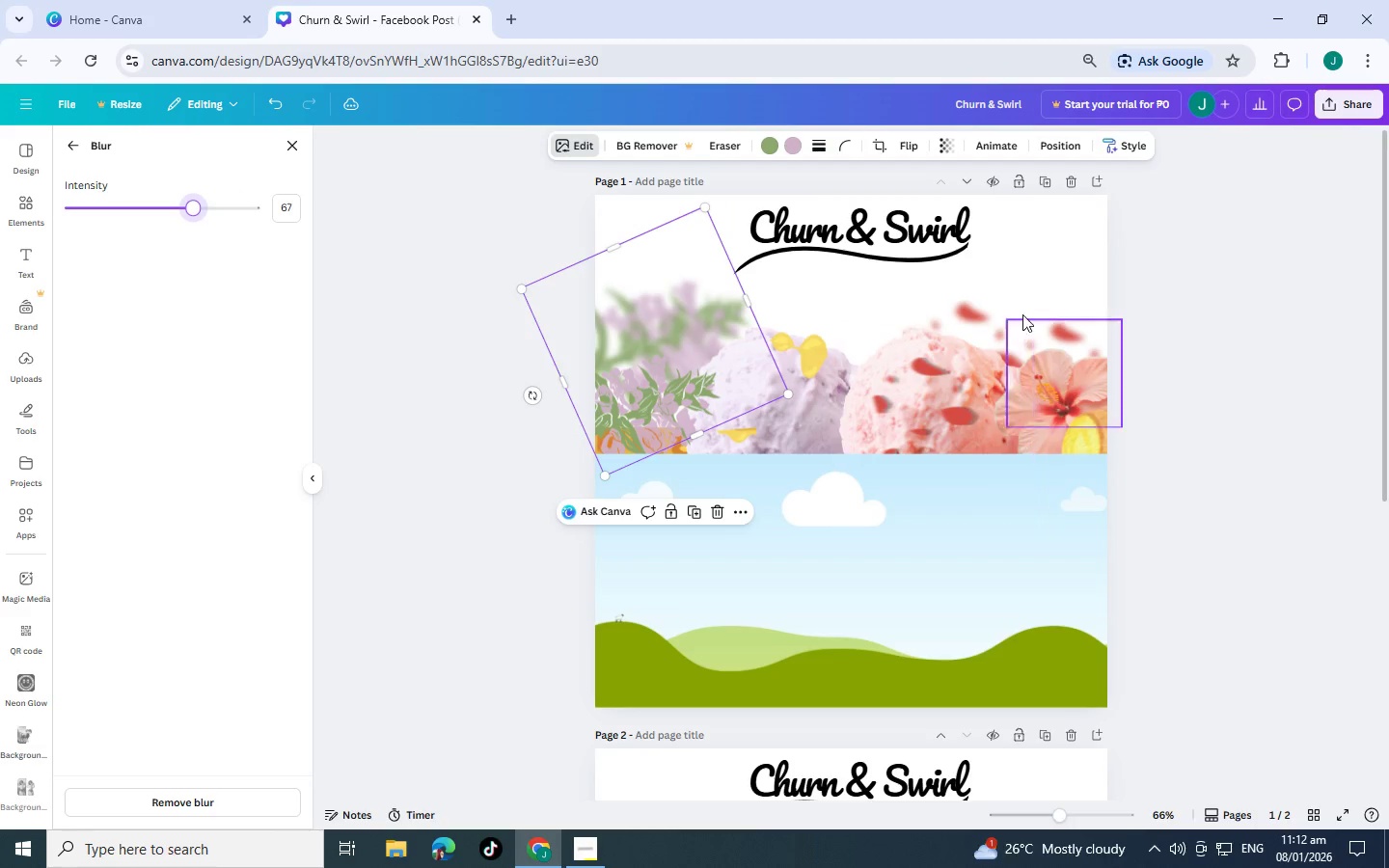 
left_click([1025, 311])
 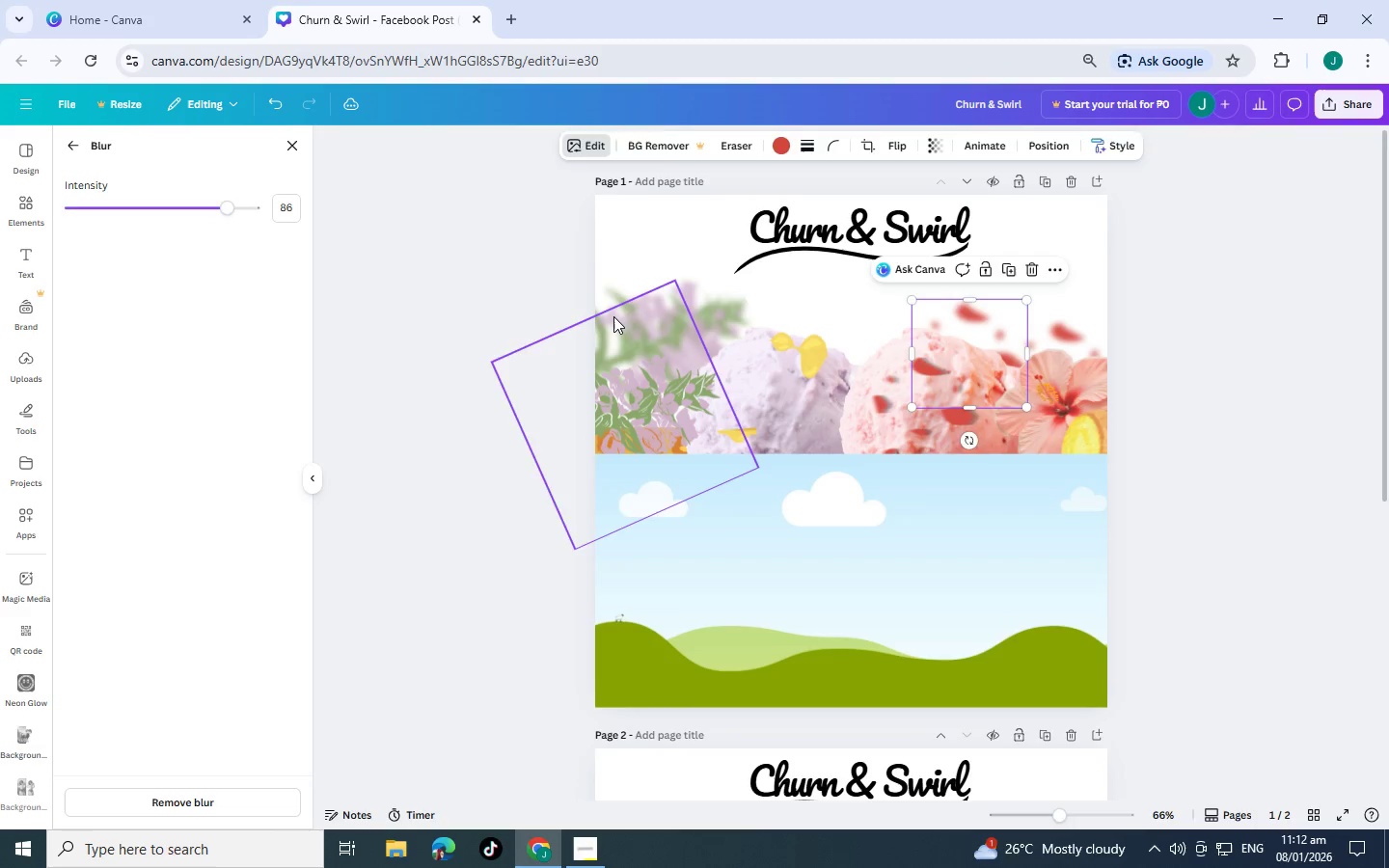 
double_click([686, 302])
 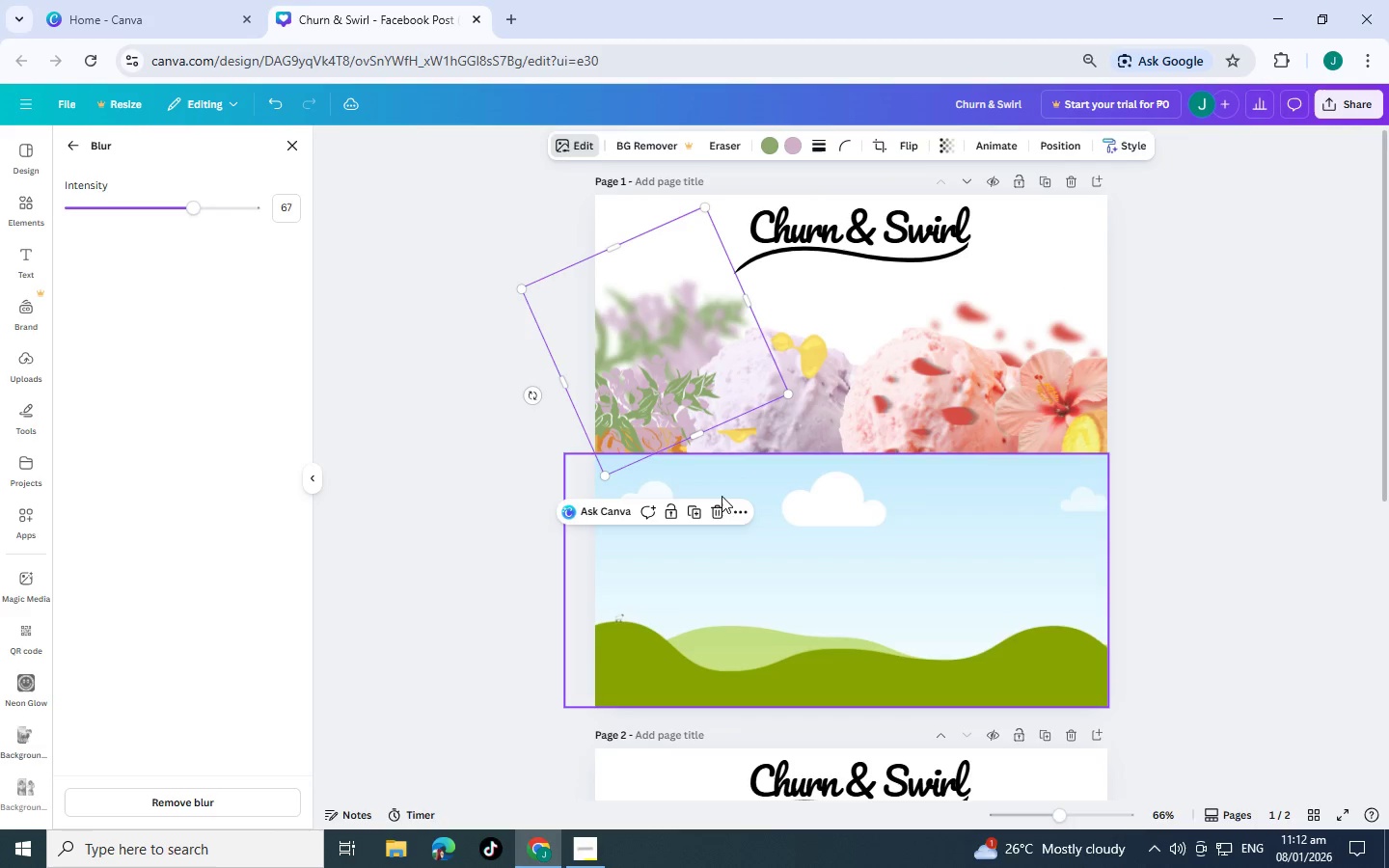 
left_click([722, 519])
 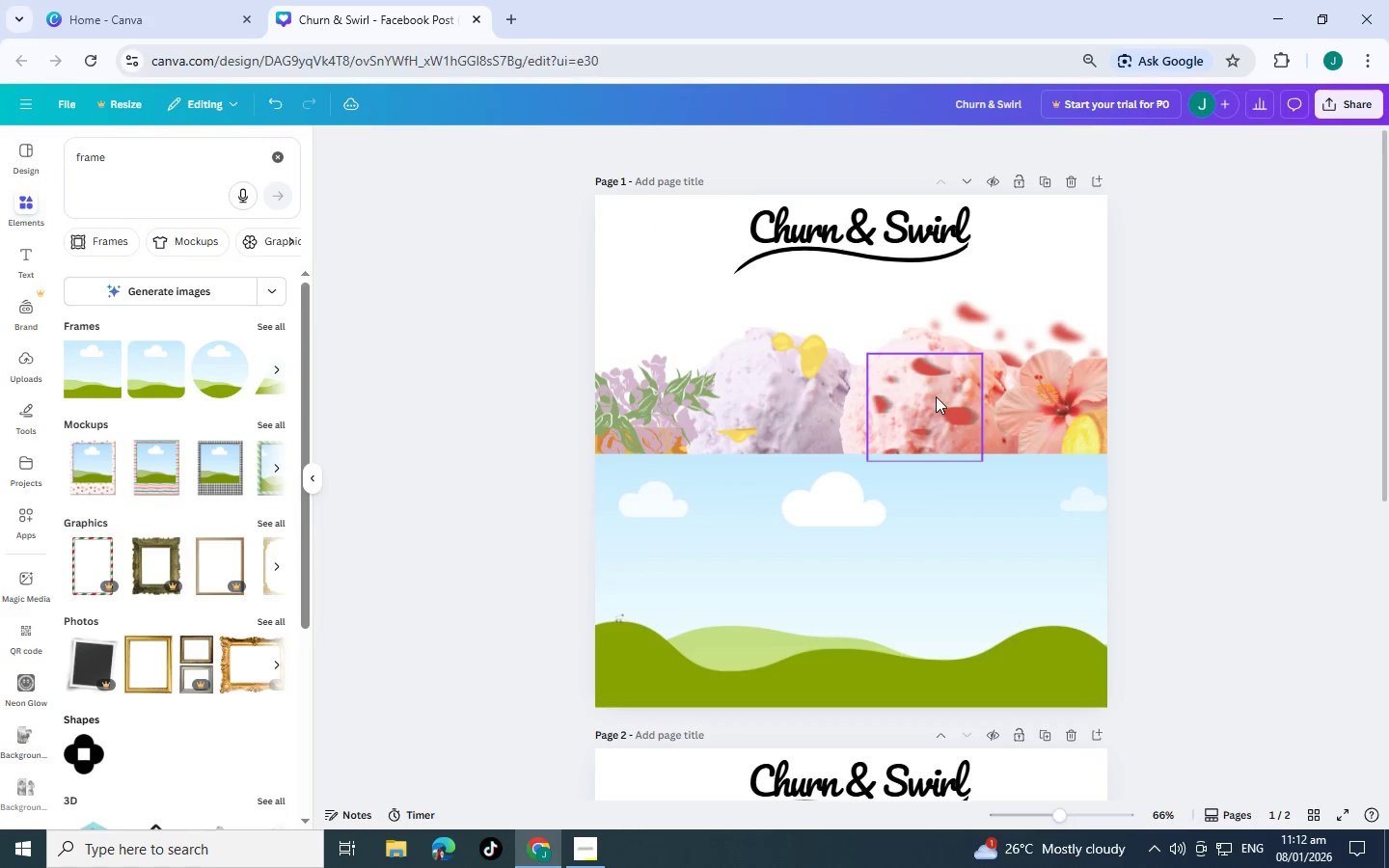 
left_click([933, 396])
 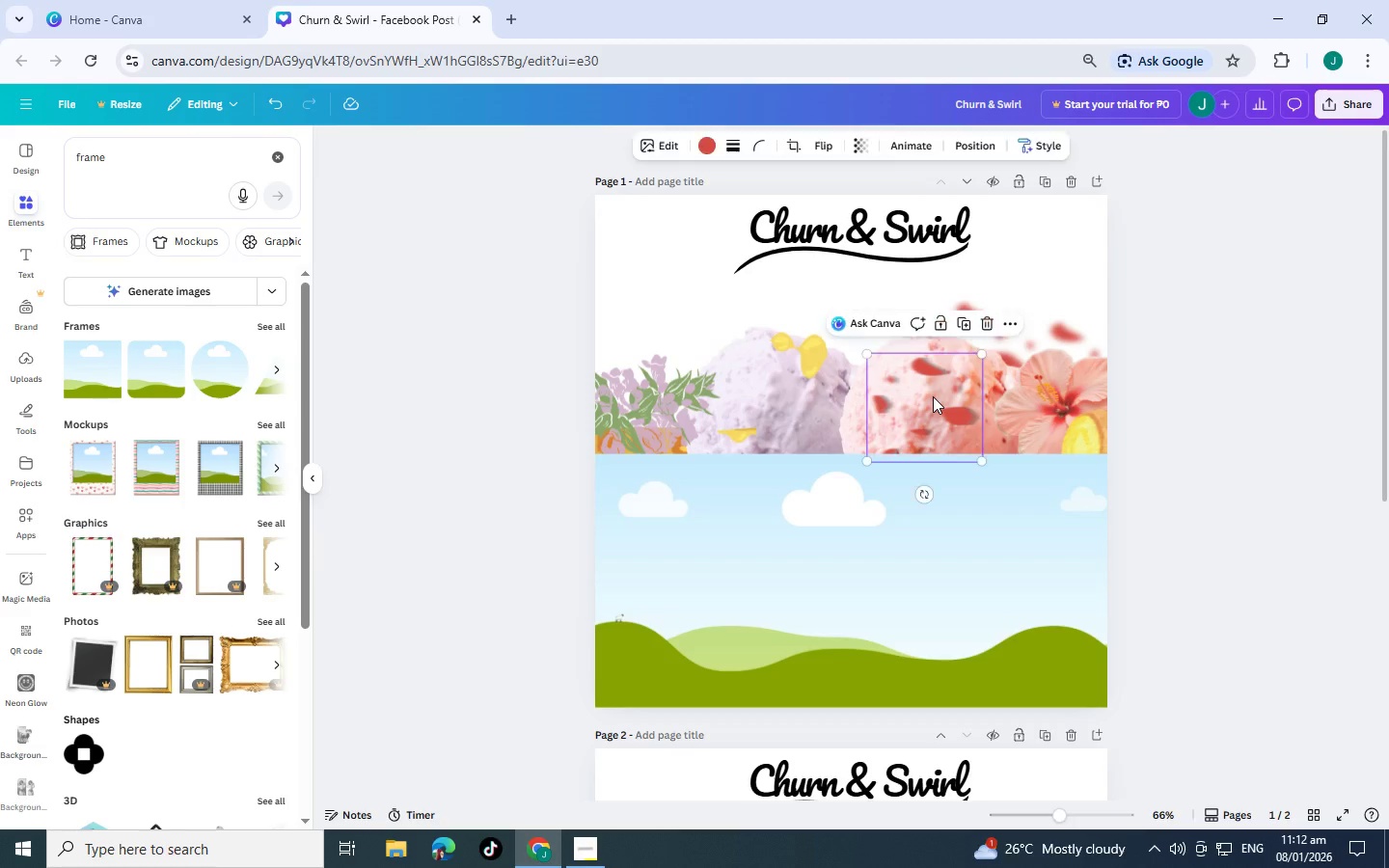 
key(Control+C)
 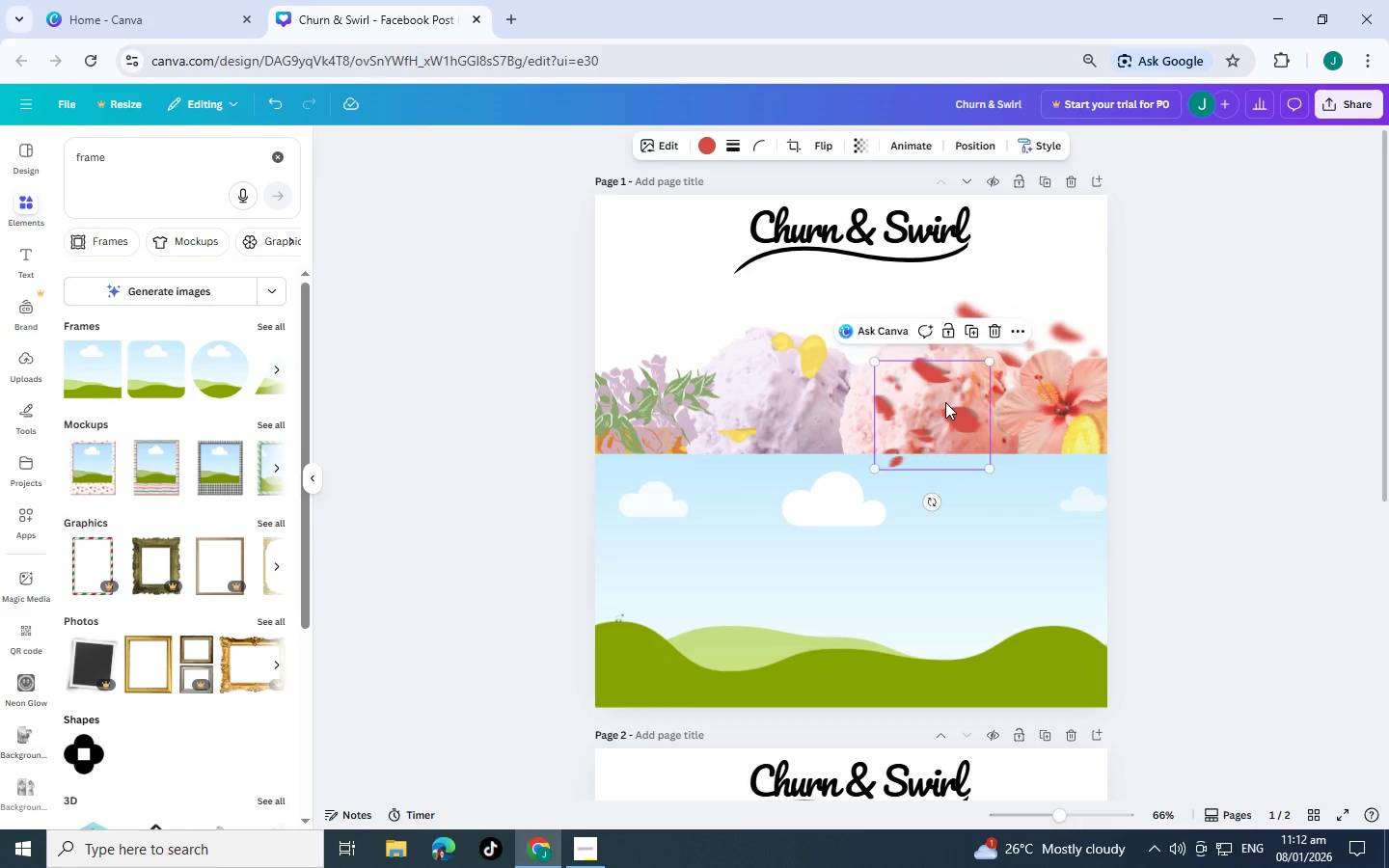 
key(Control+V)
 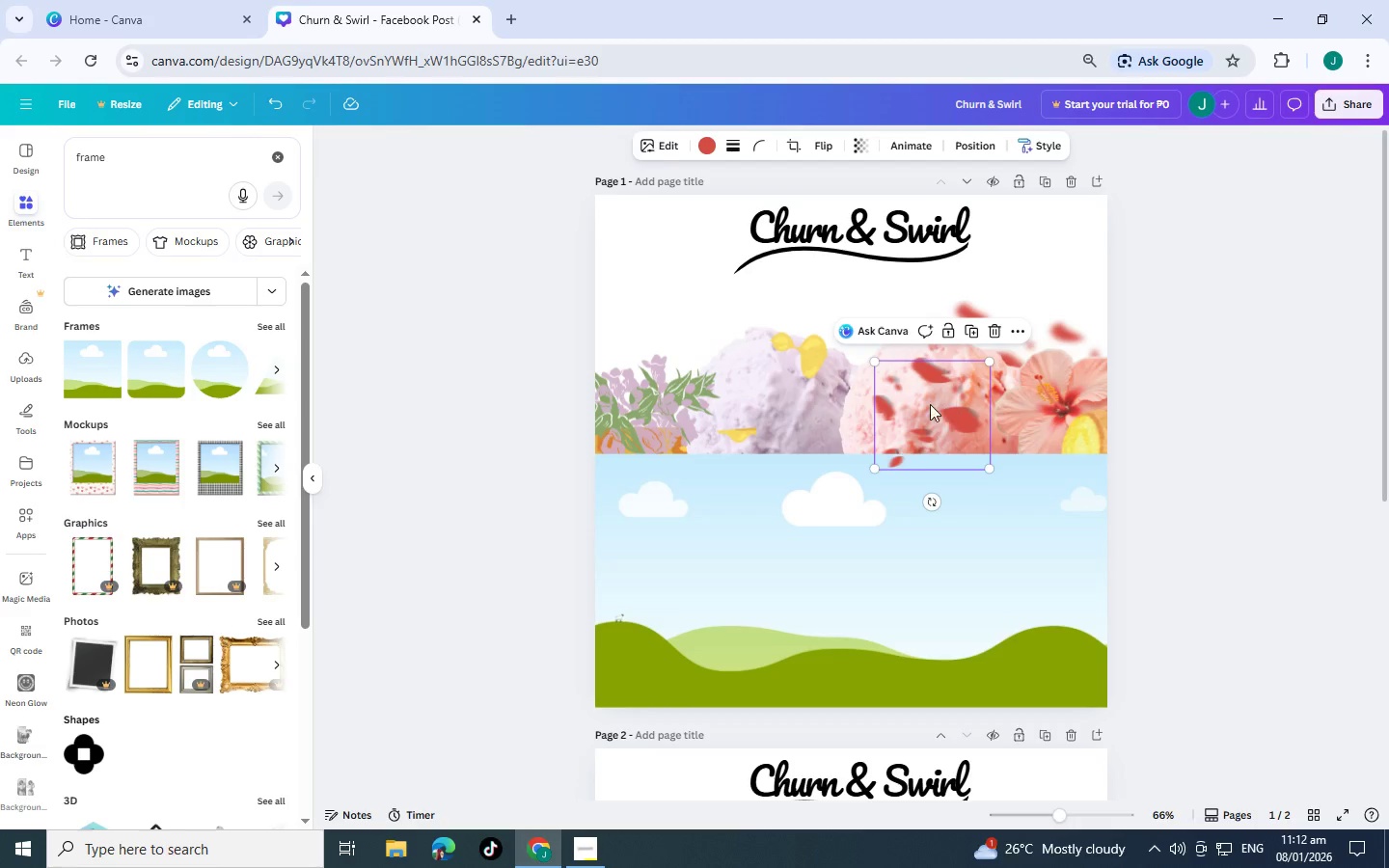 
left_click_drag(start_coordinate=[941, 405], to_coordinate=[659, 307])
 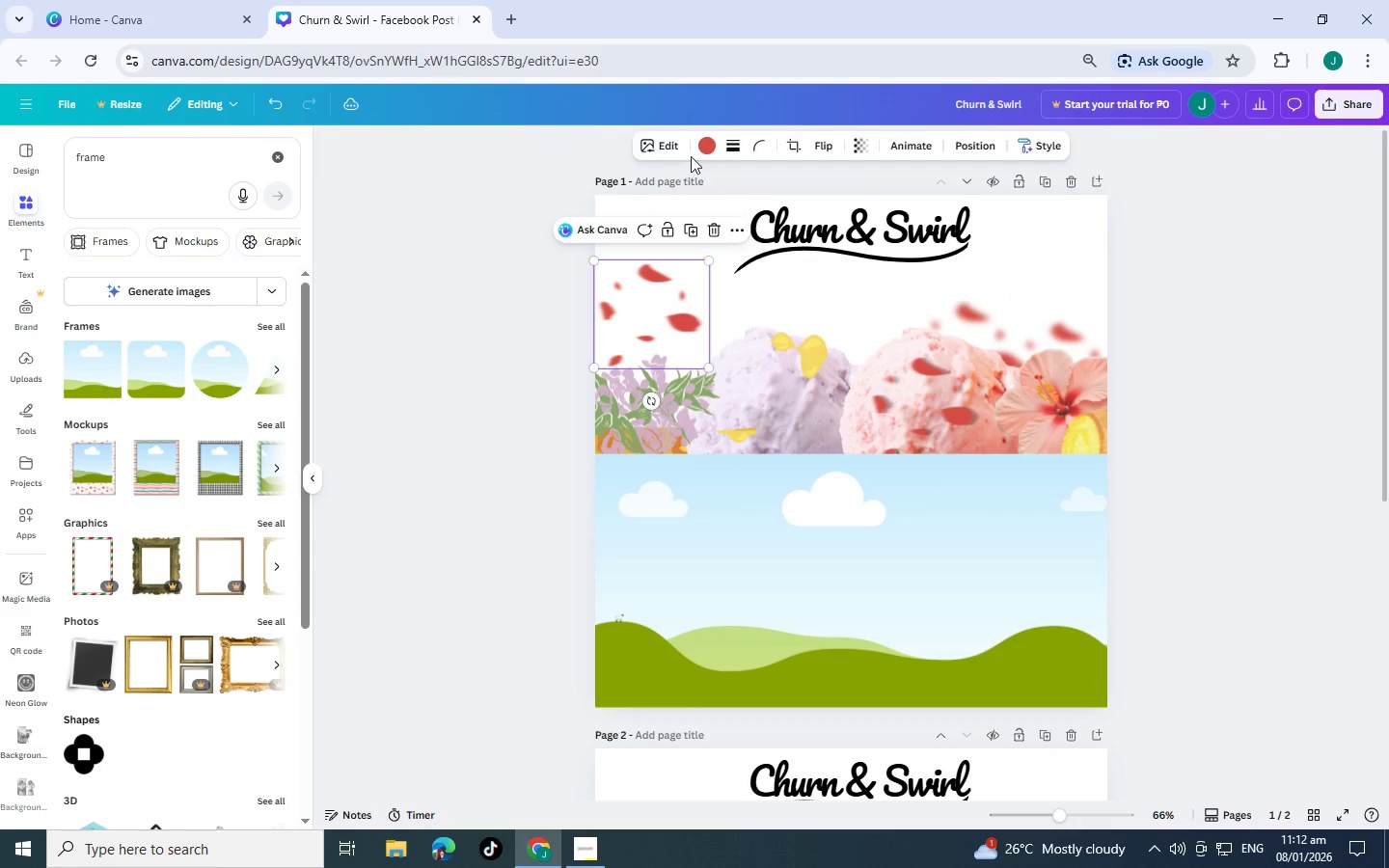 
left_click([705, 145])
 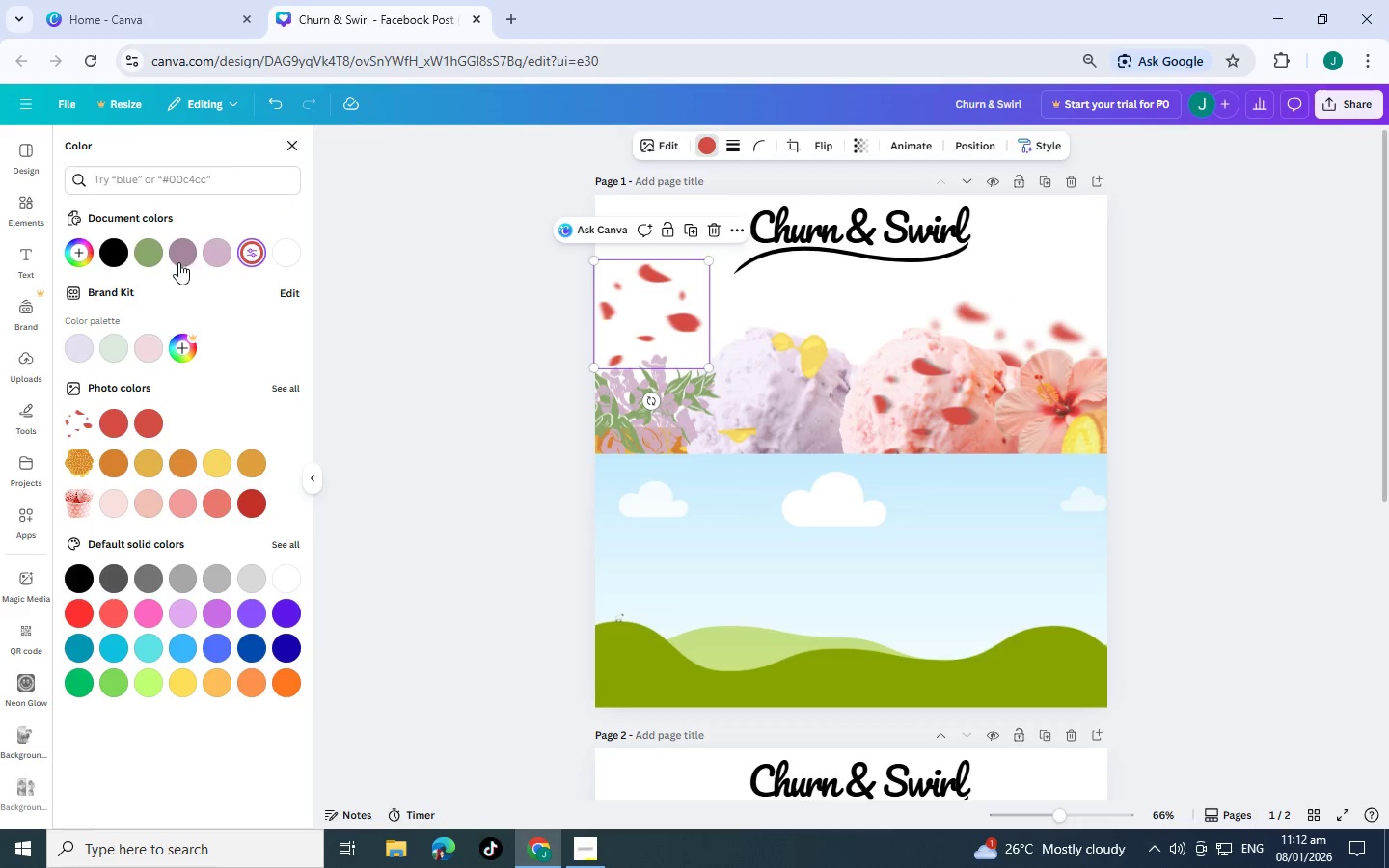 
double_click([177, 258])
 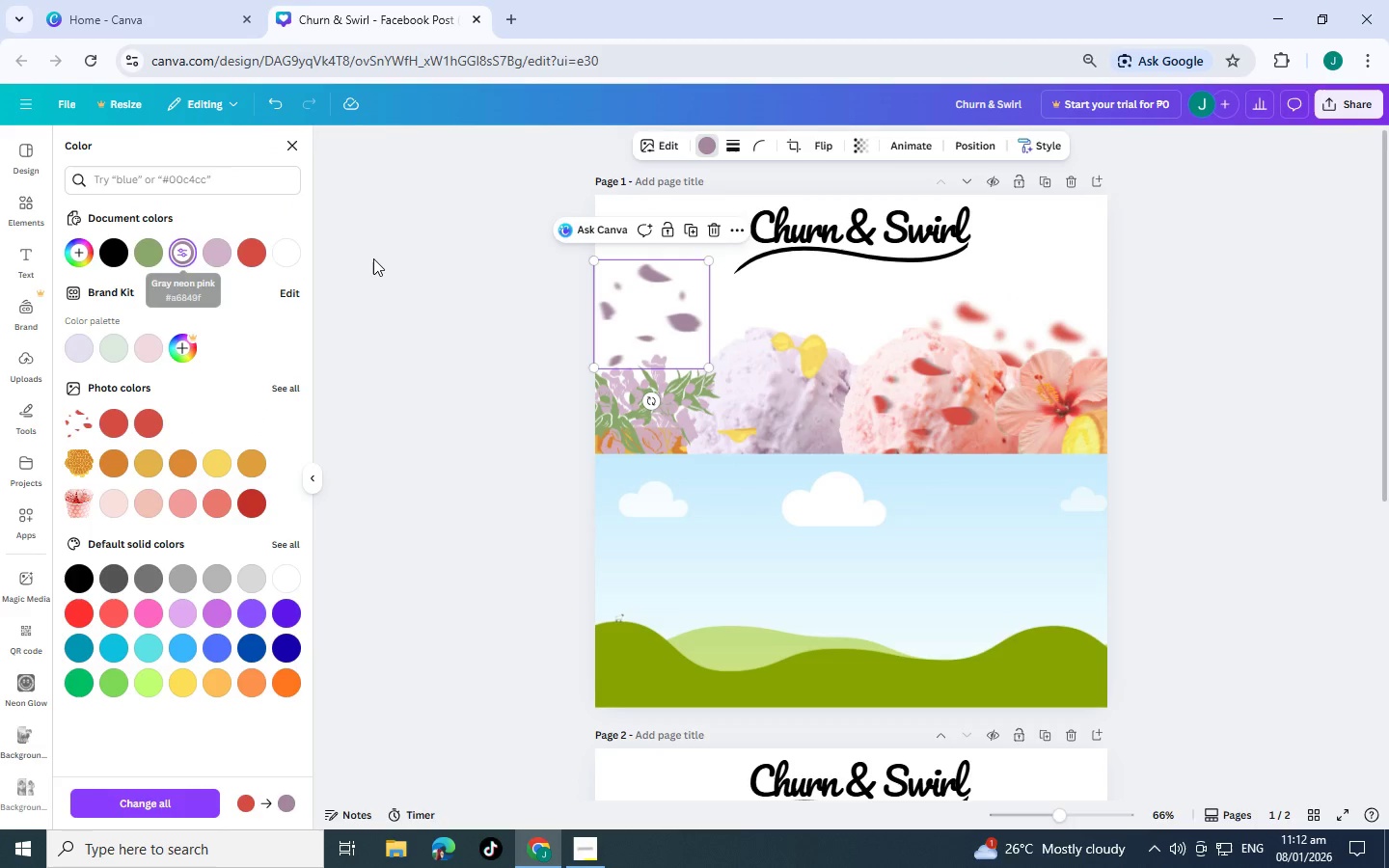 
key(Control+BracketLeft)
 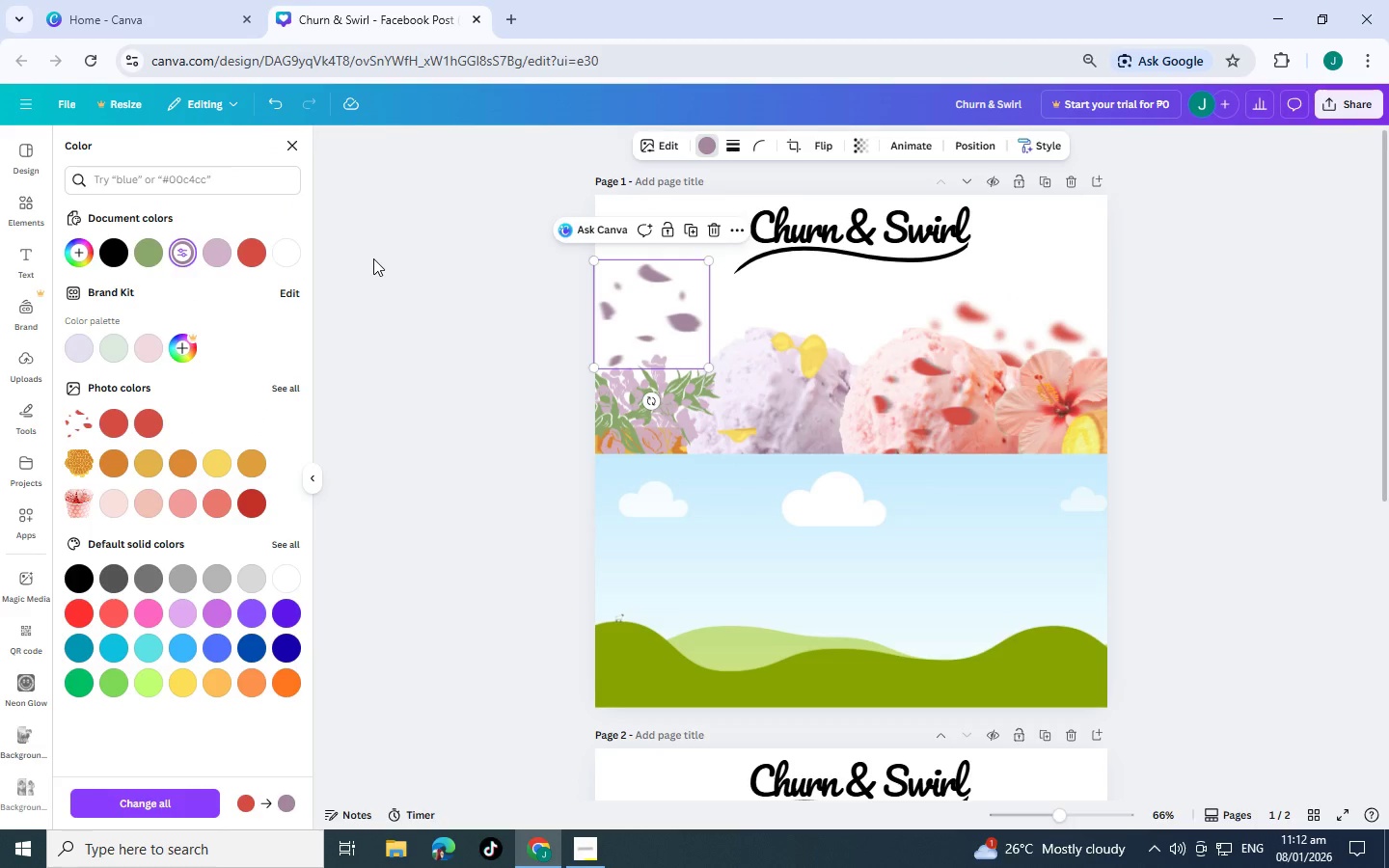 
key(Control+BracketLeft)
 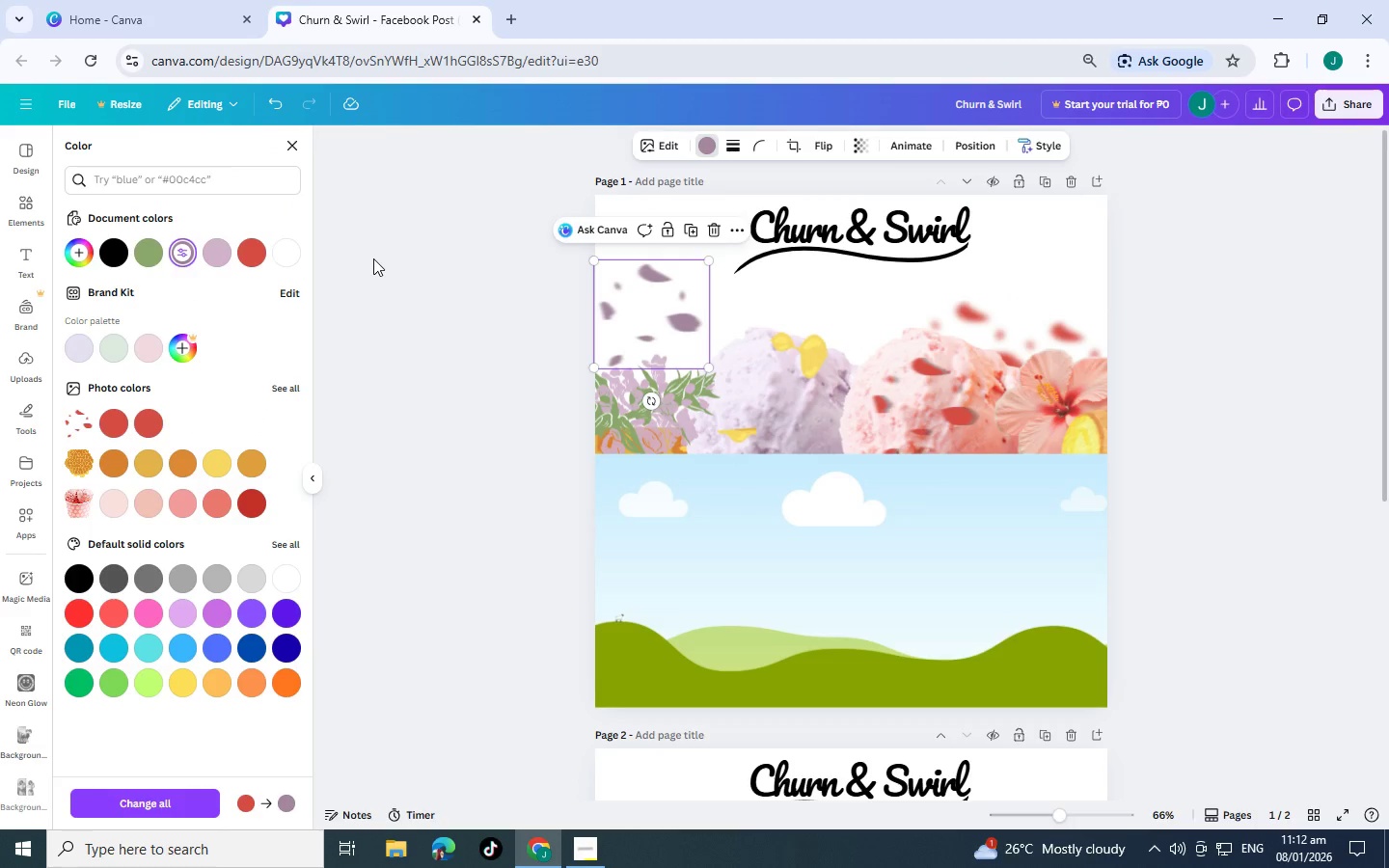 
key(Control+BracketLeft)
 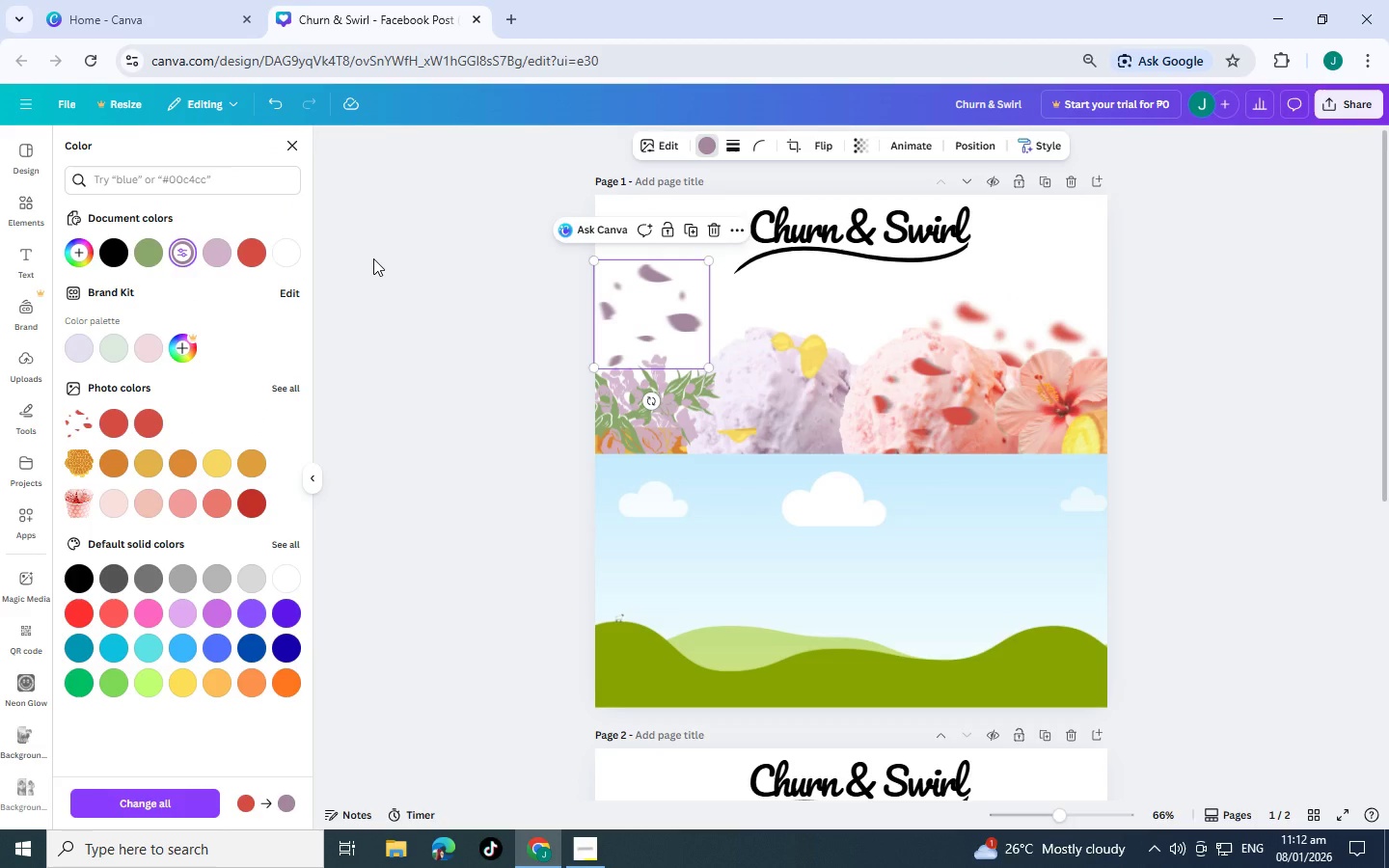 
key(Control+BracketLeft)
 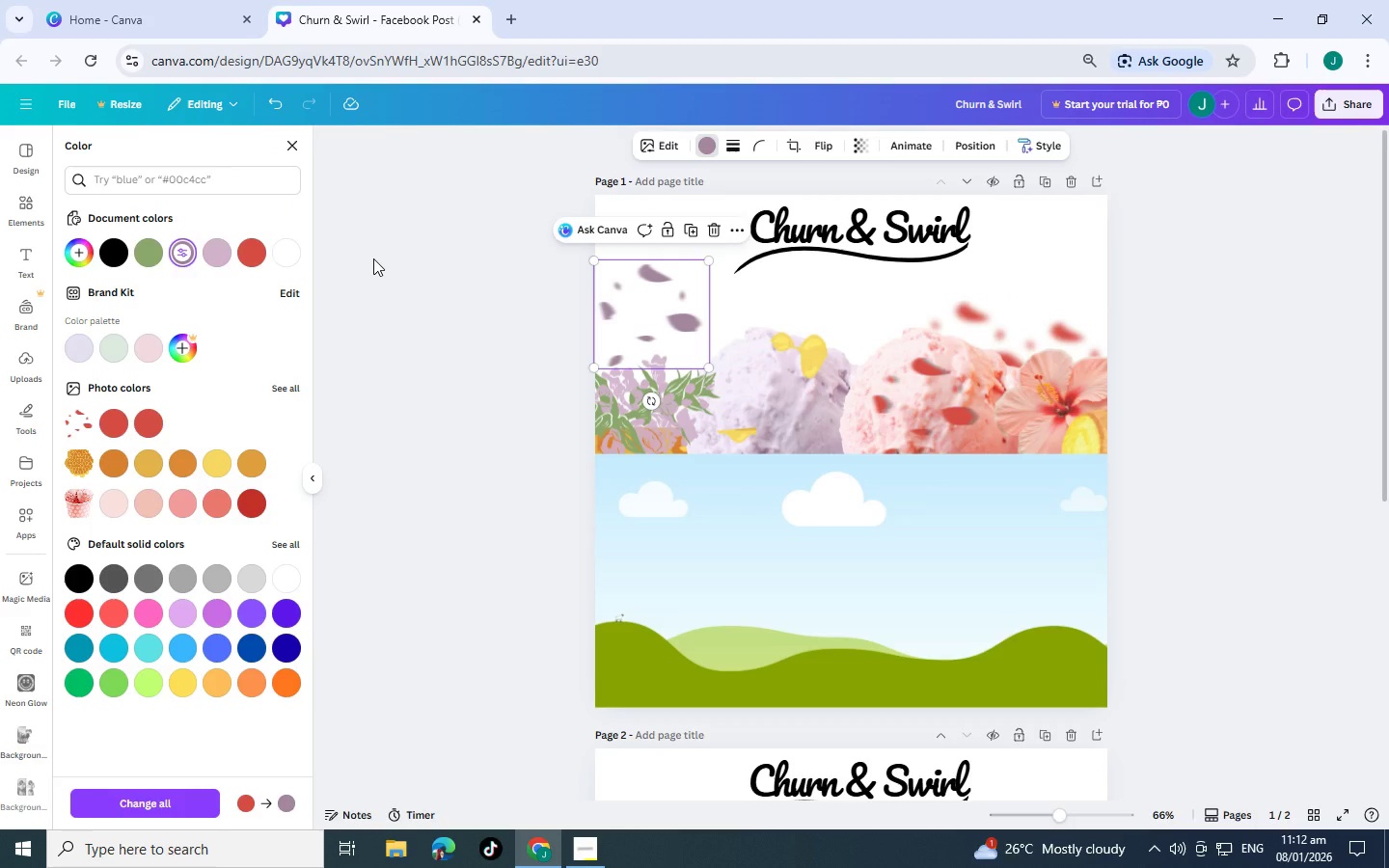 
key(Control+BracketLeft)
 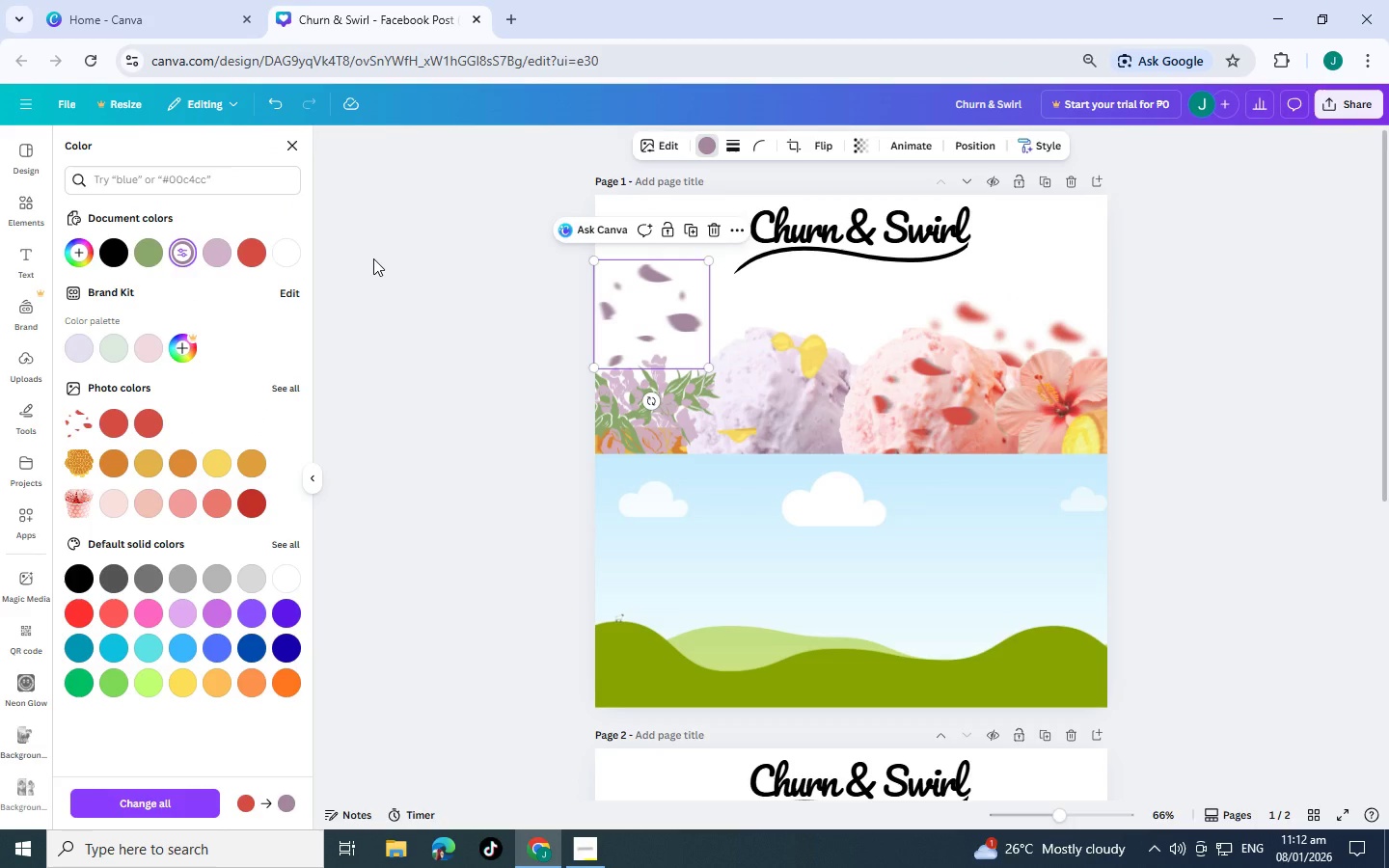 
key(Control+BracketLeft)
 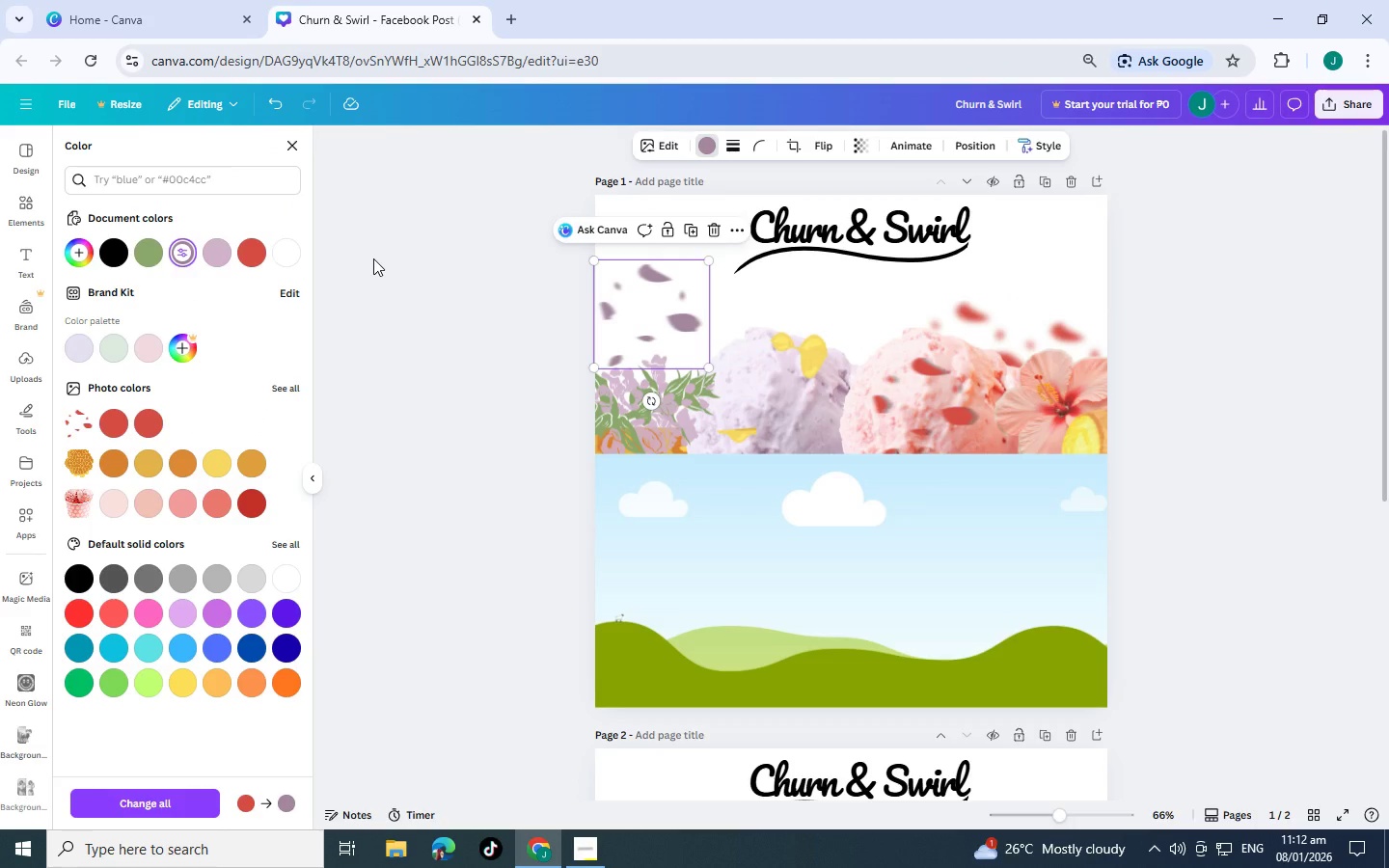 
key(Control+BracketLeft)
 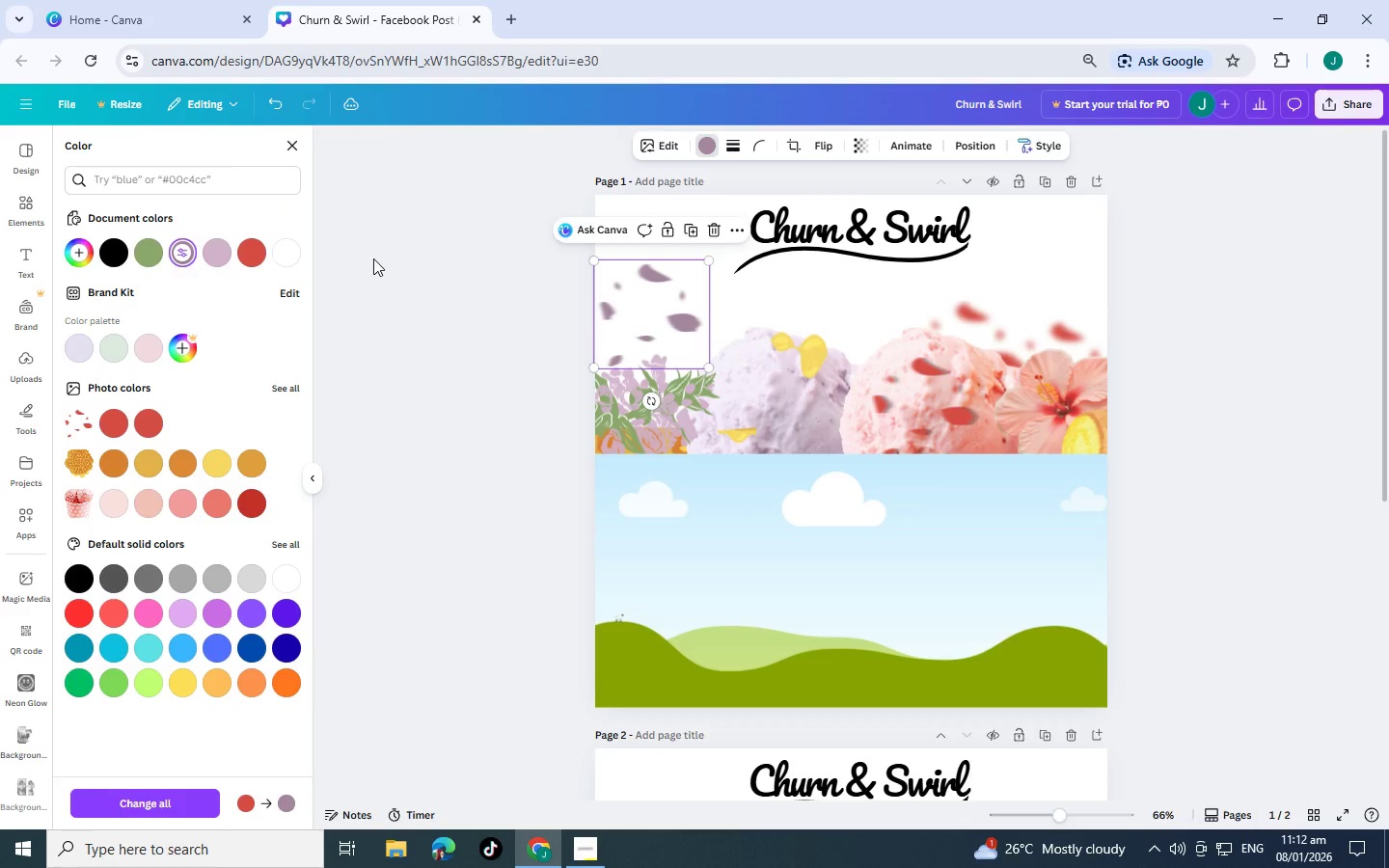 
key(Control+BracketLeft)
 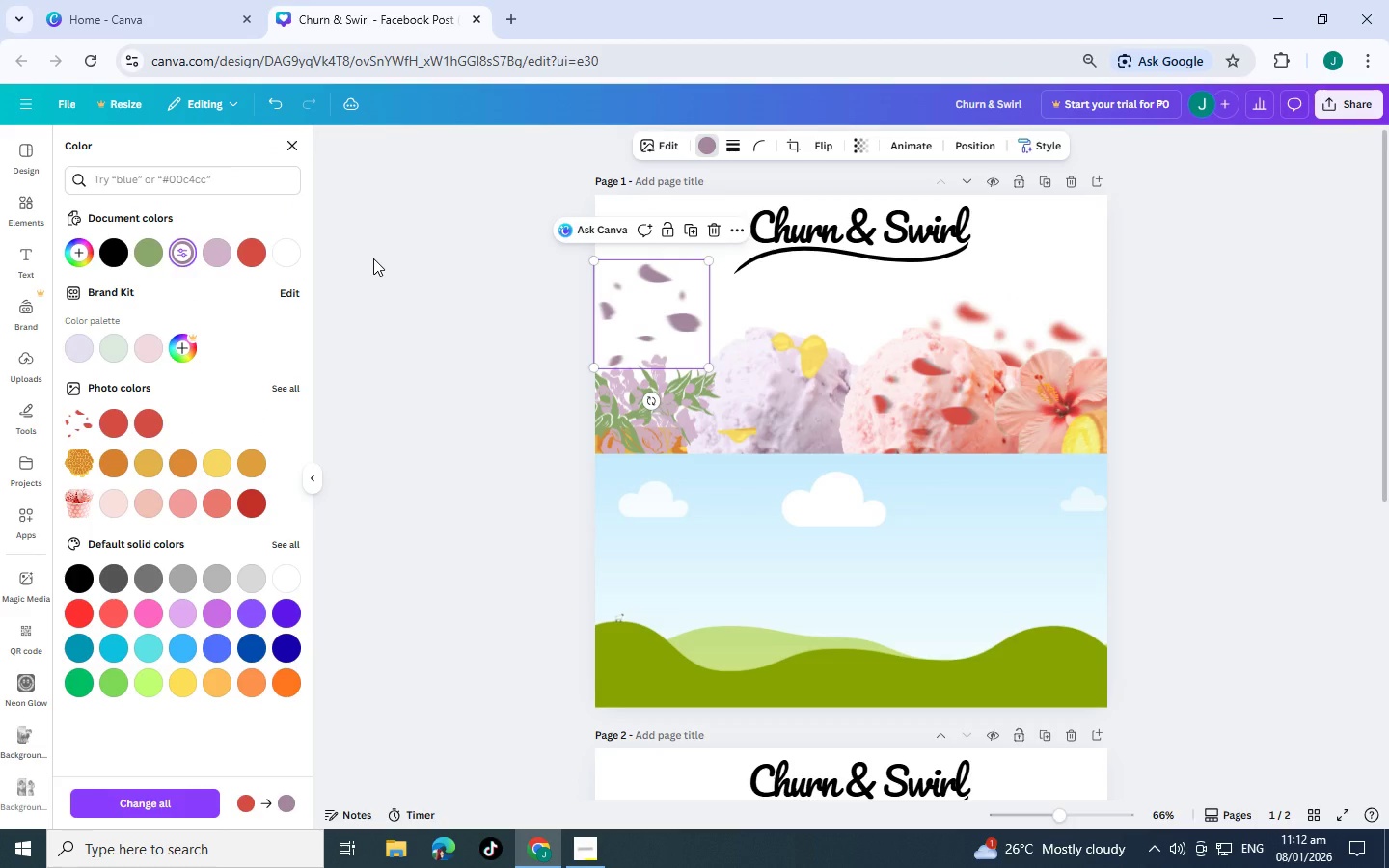 
key(Control+BracketLeft)
 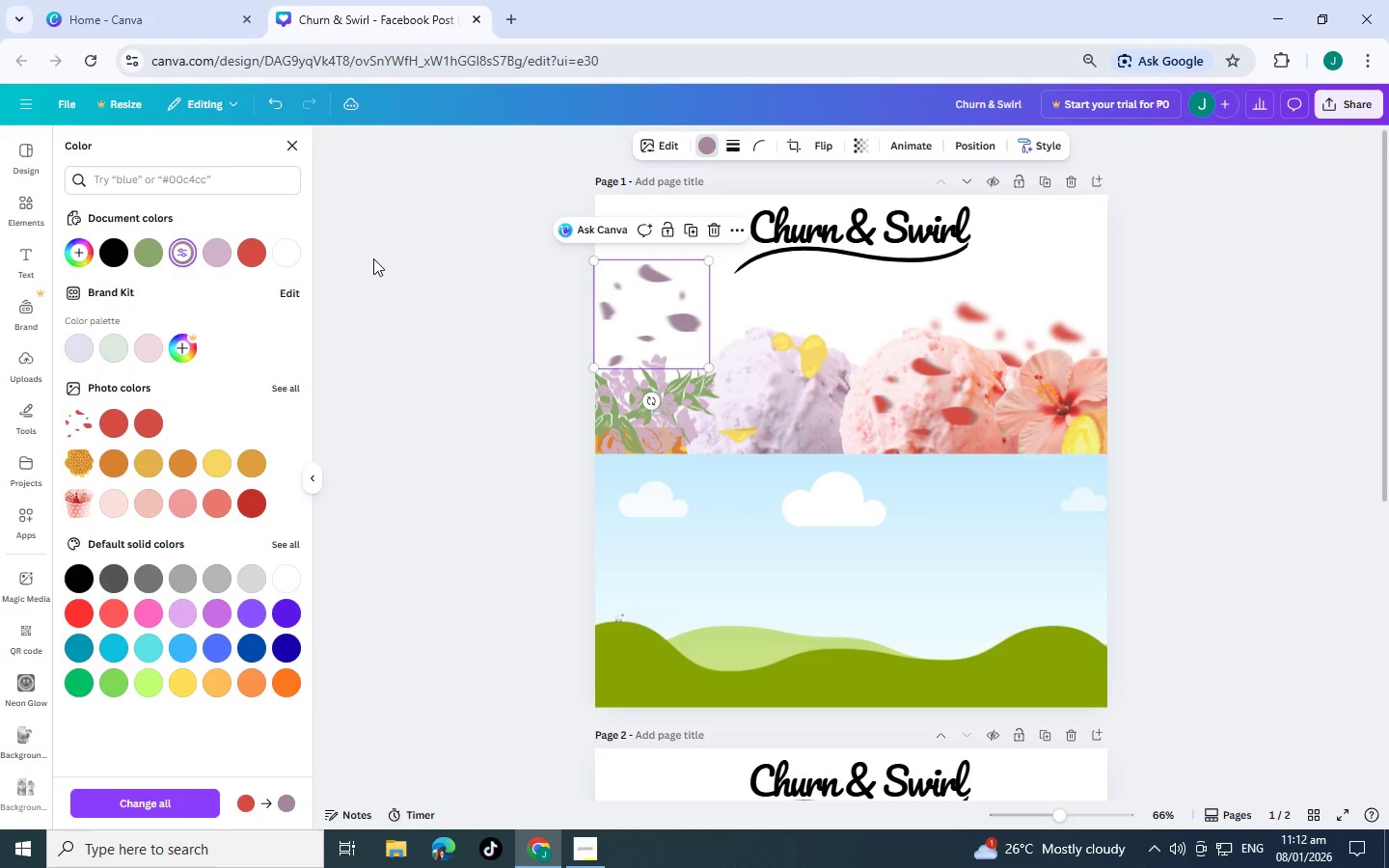 
key(Control+BracketLeft)
 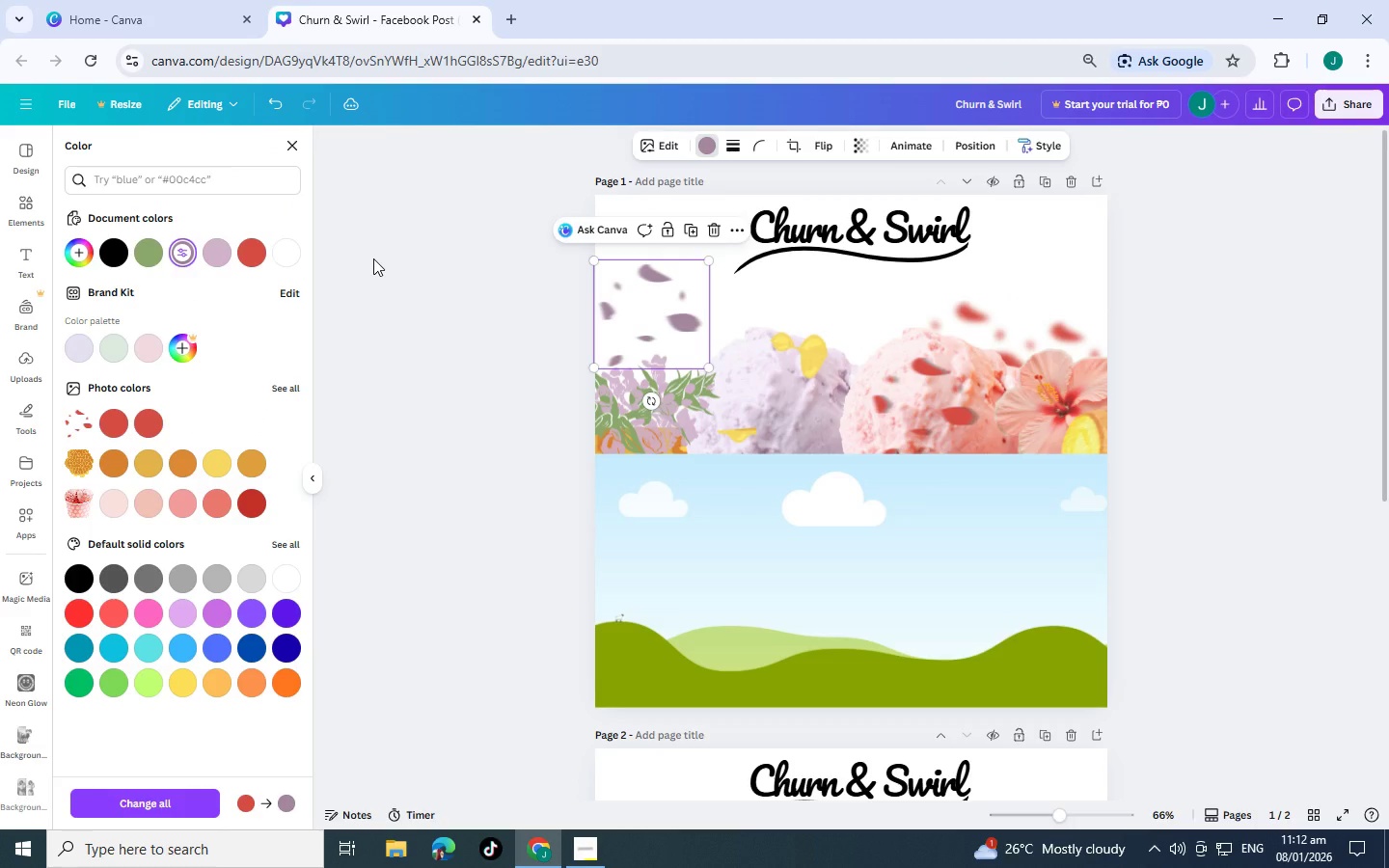 
key(Control+BracketLeft)
 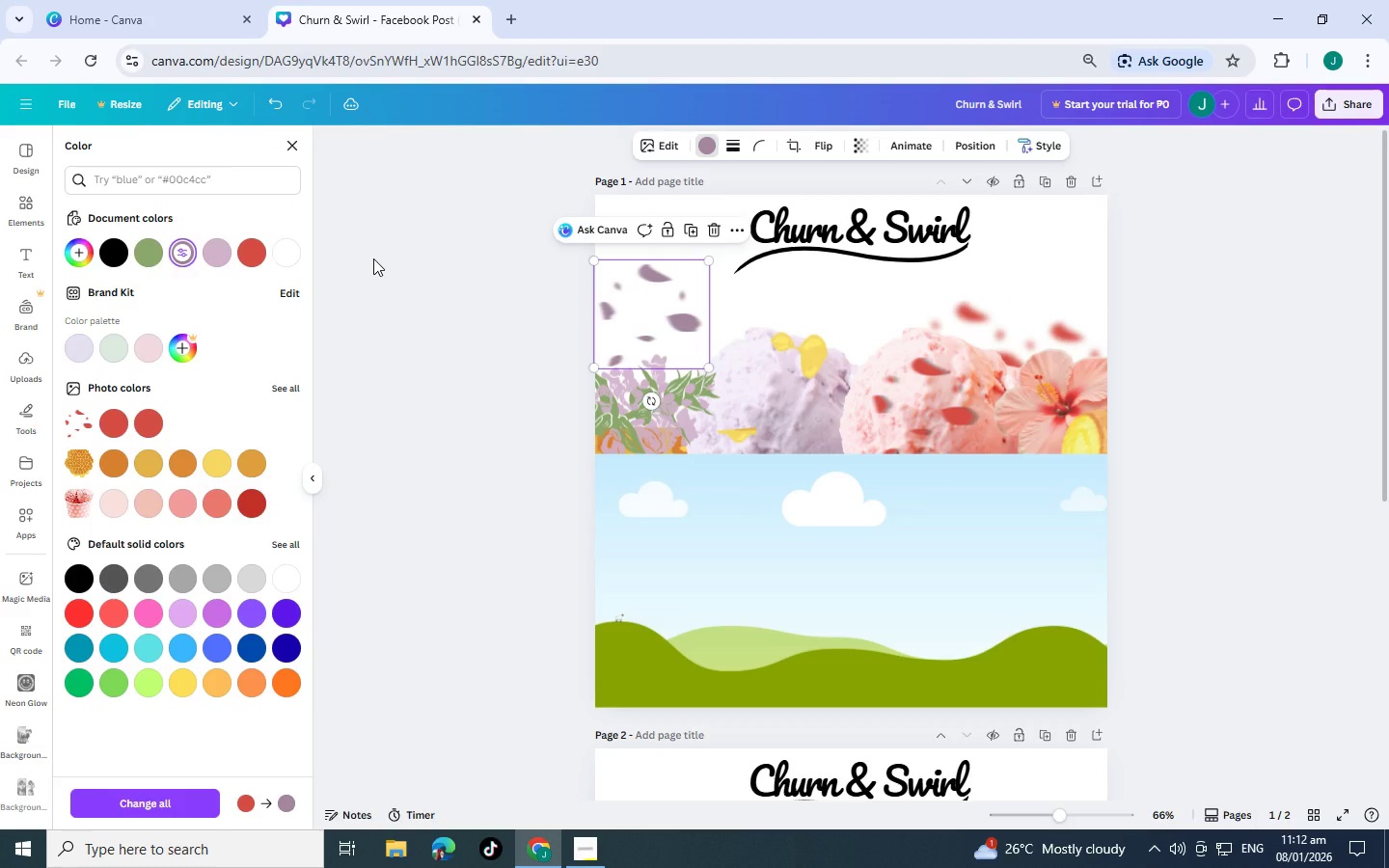 
key(Control+BracketLeft)
 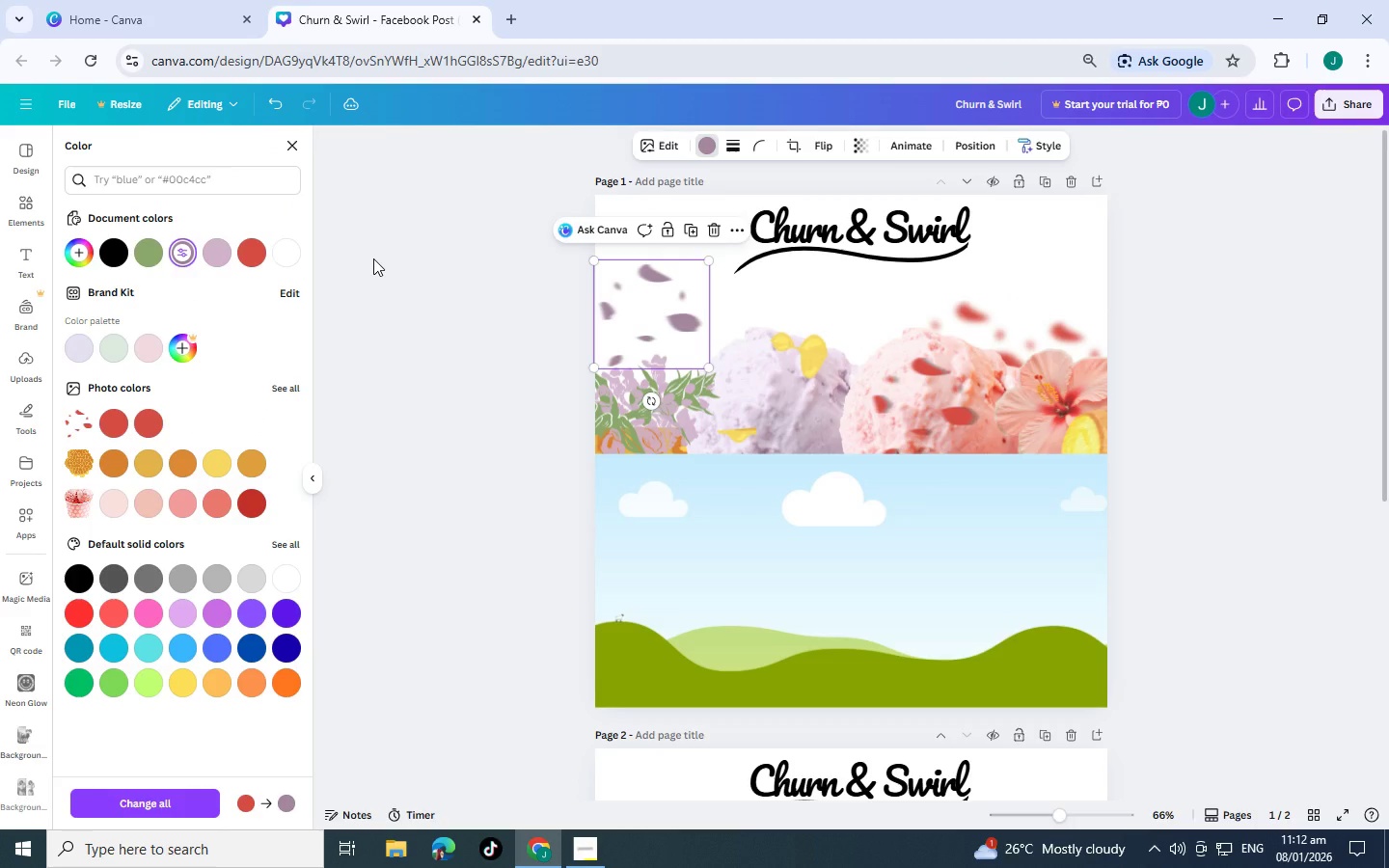 
key(Control+BracketLeft)
 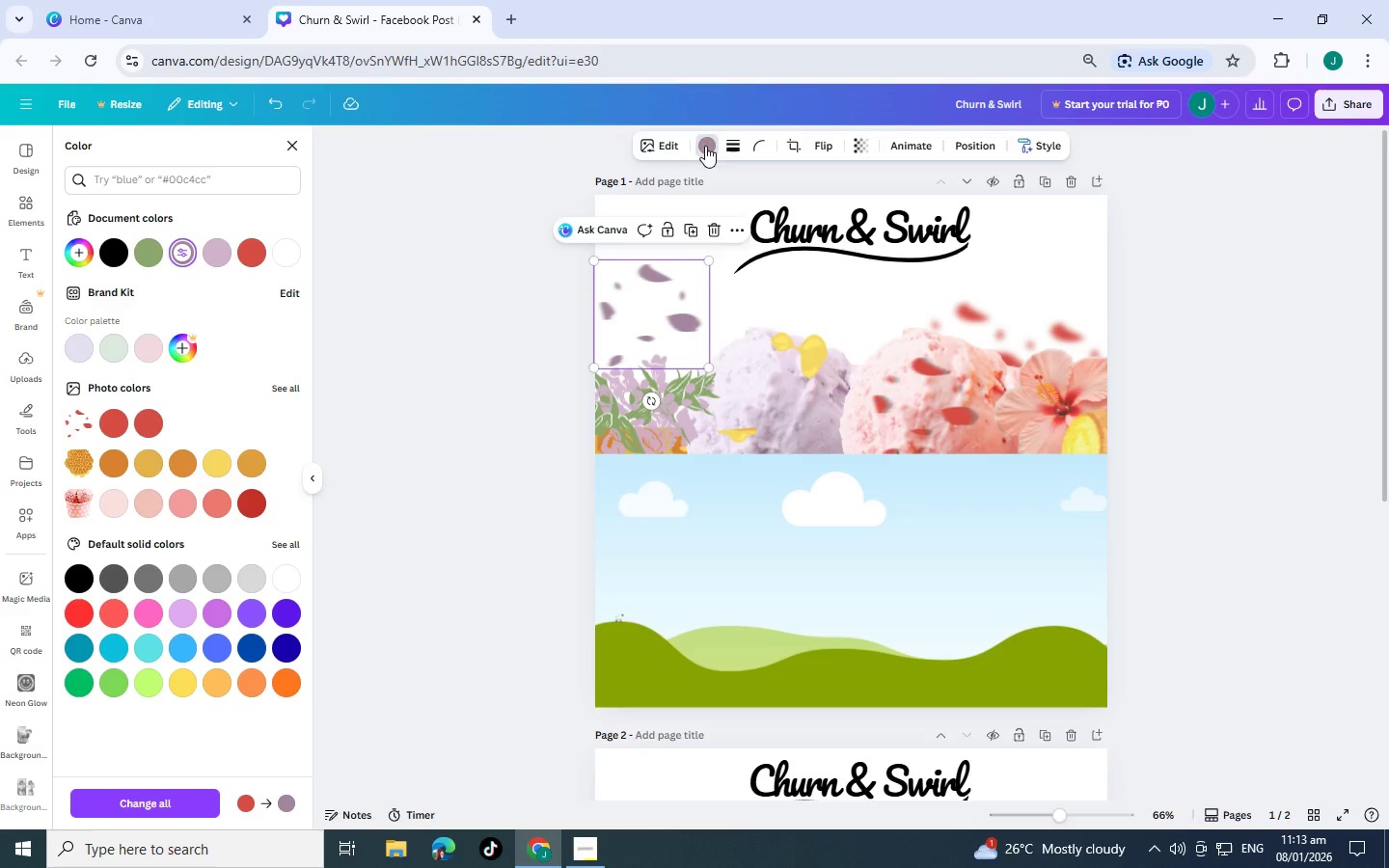 
left_click([661, 136])
 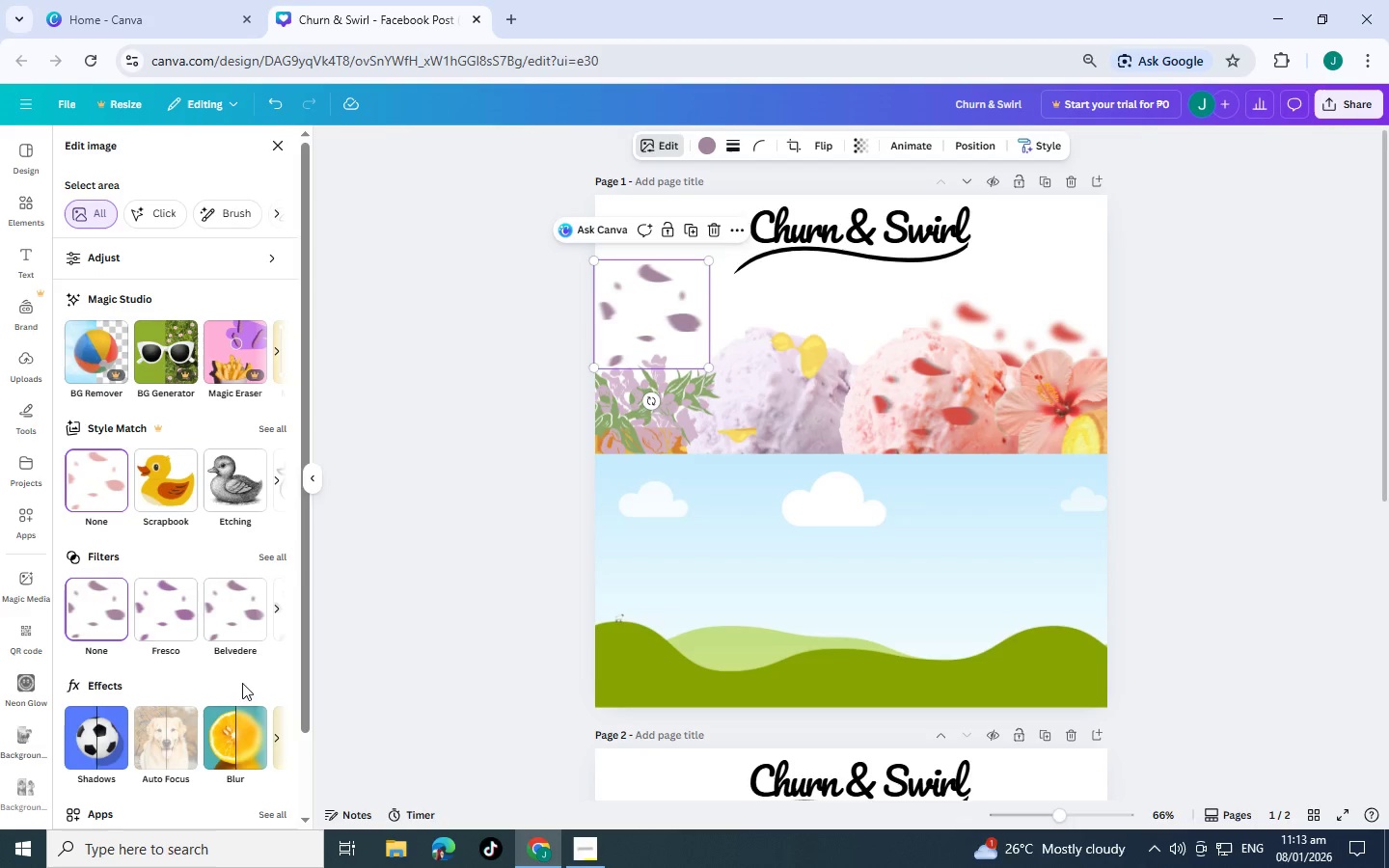 
left_click([244, 748])
 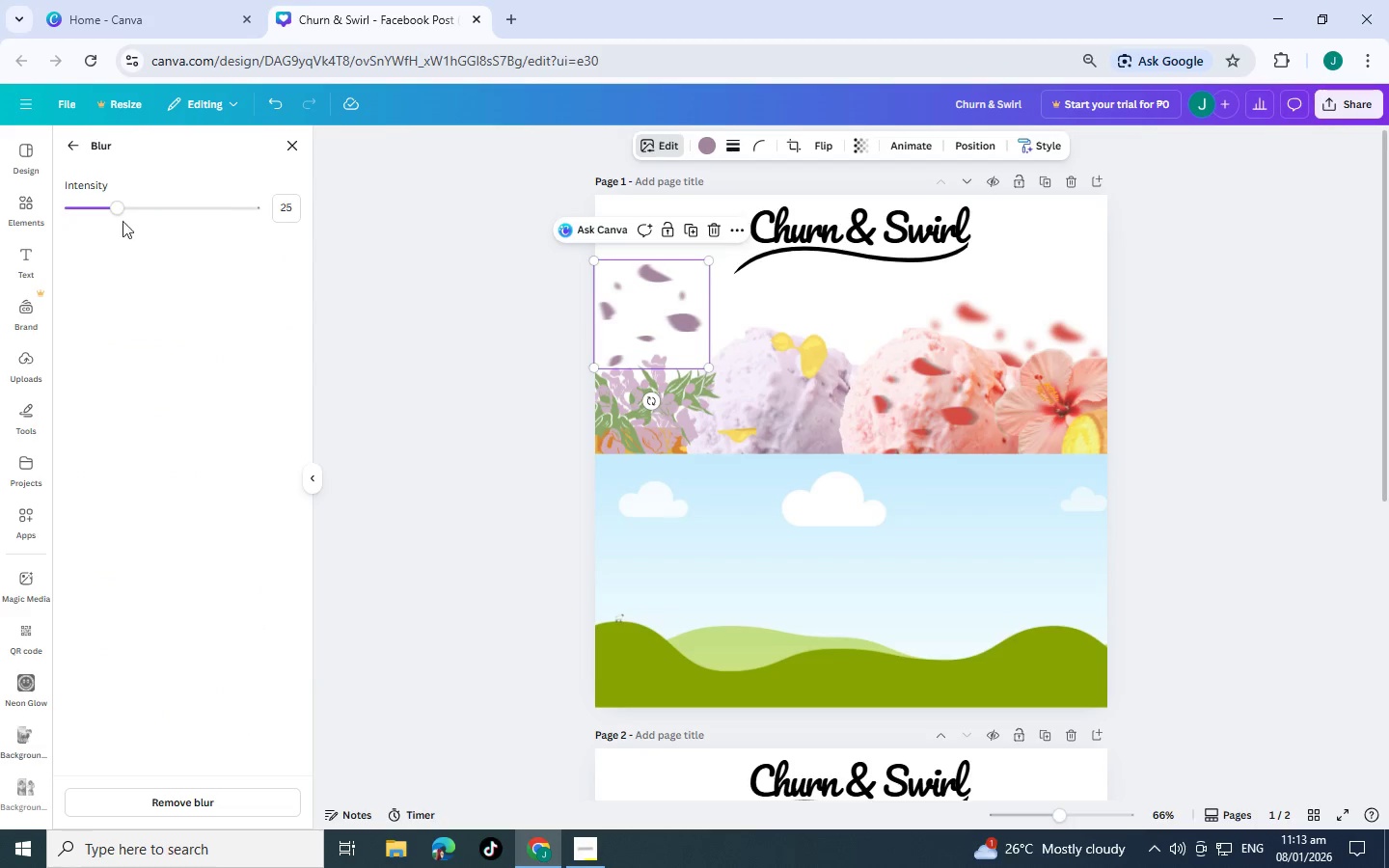 
left_click_drag(start_coordinate=[125, 208], to_coordinate=[205, 214])
 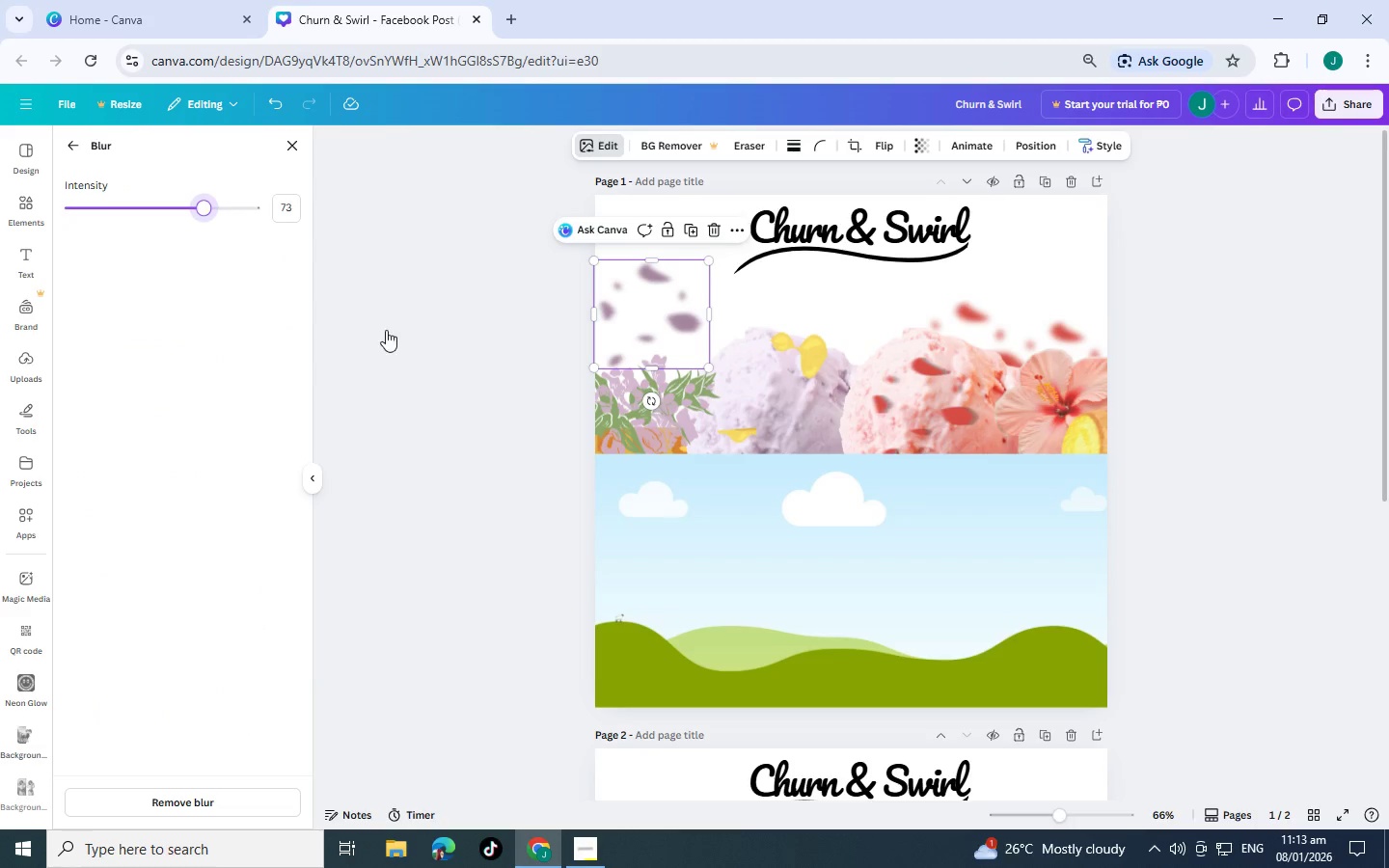 
left_click([386, 330])
 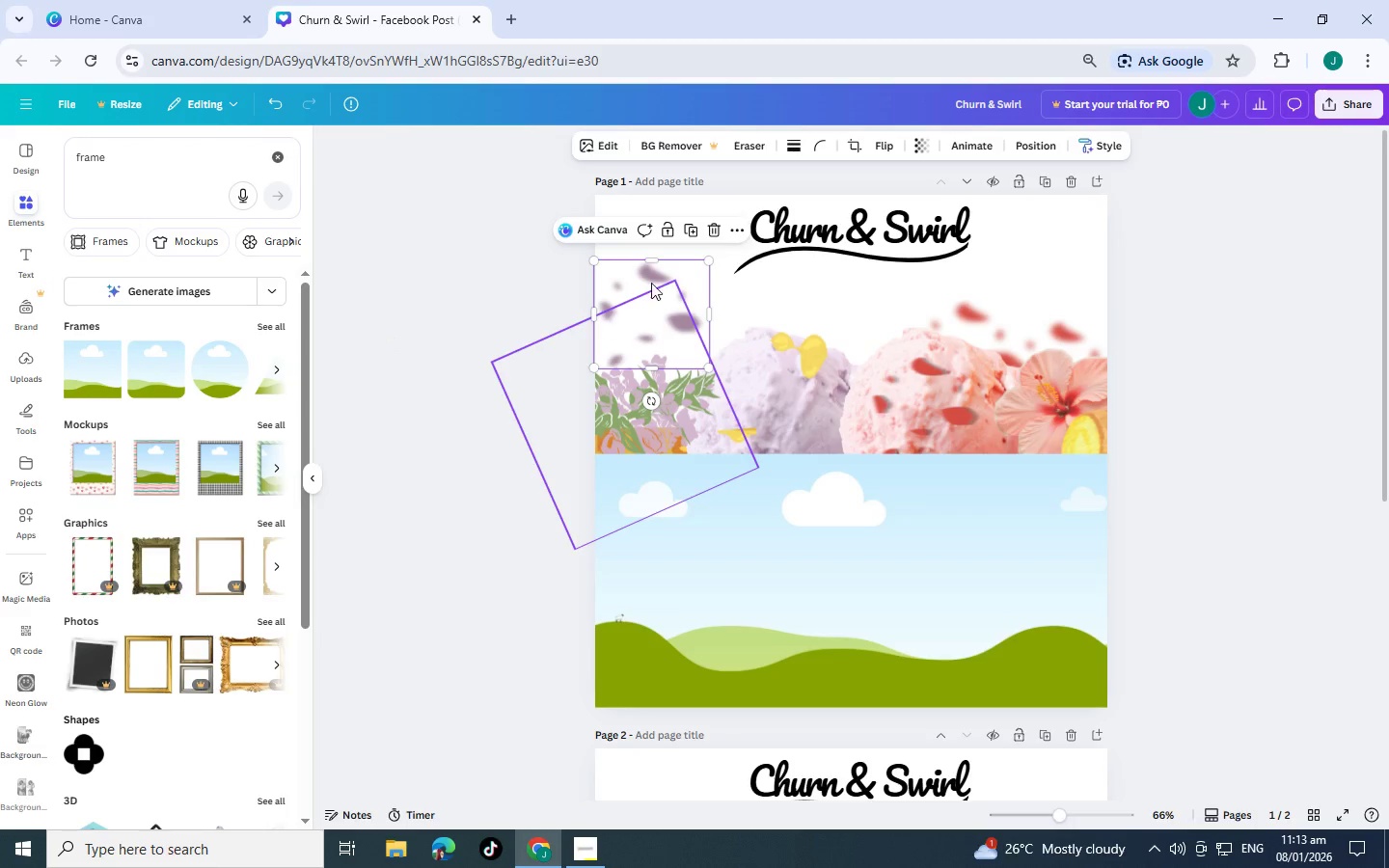 
left_click_drag(start_coordinate=[690, 285], to_coordinate=[747, 304])
 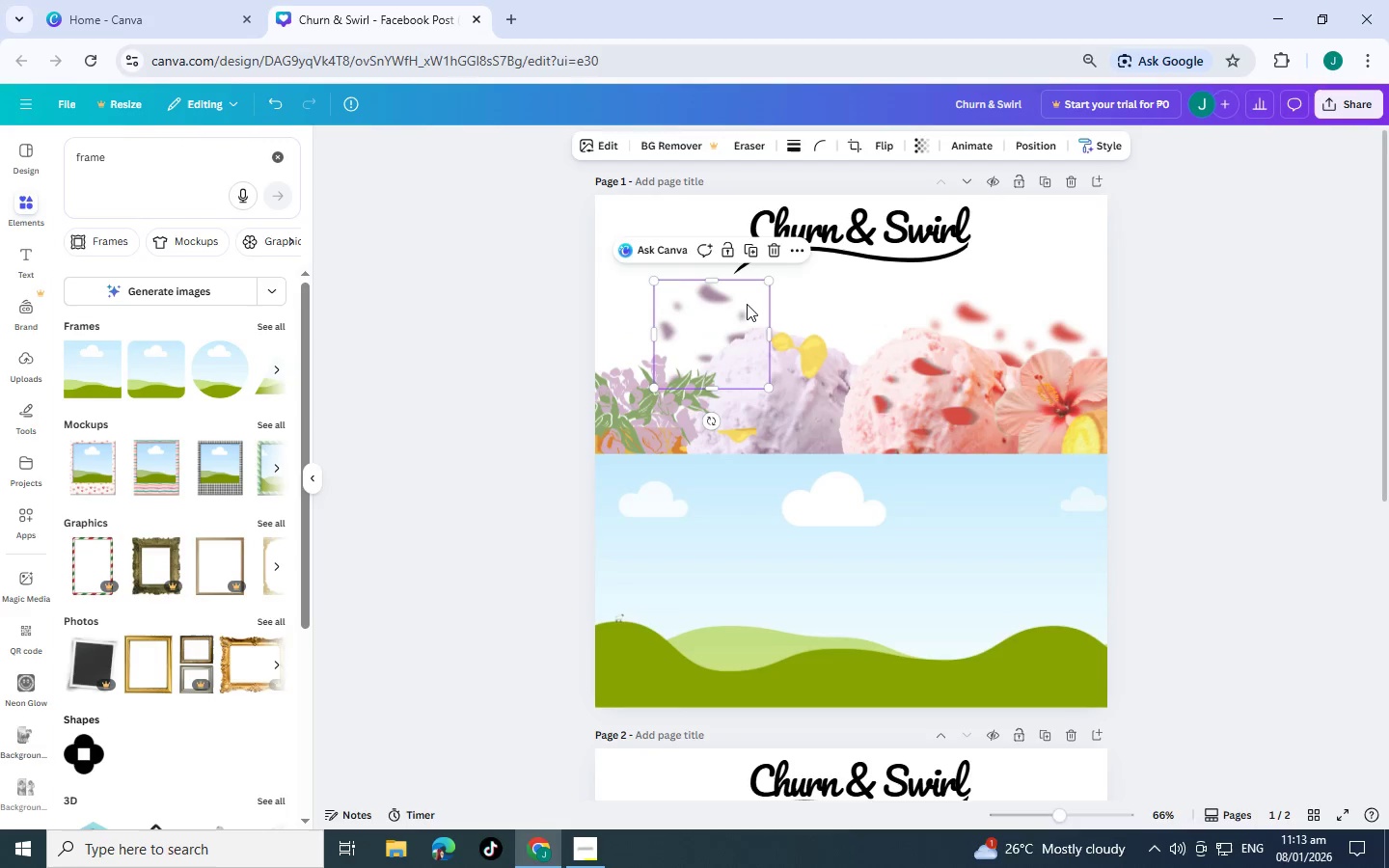 
key(Control+C)
 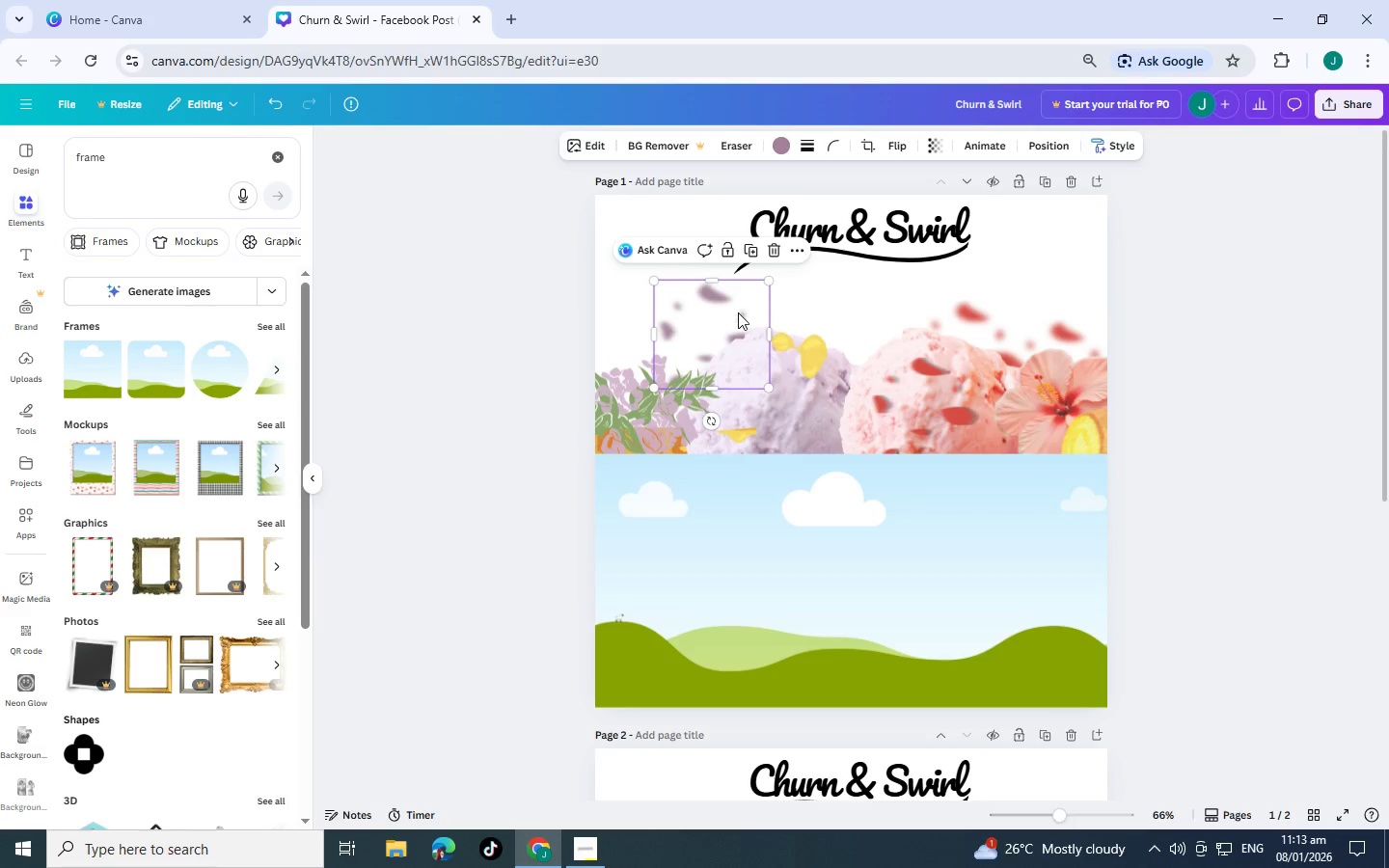 
key(Control+V)
 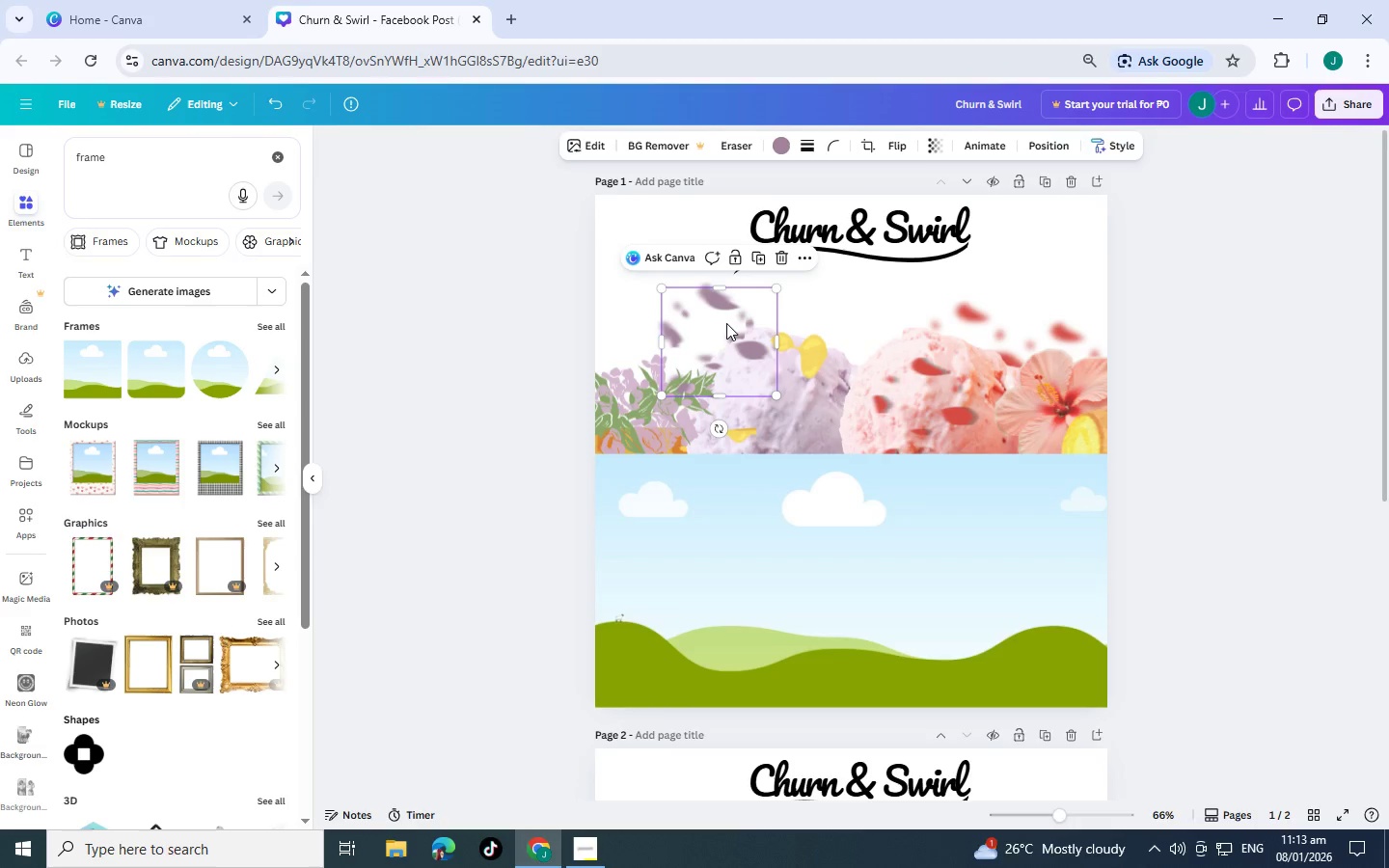 
left_click_drag(start_coordinate=[726, 323], to_coordinate=[636, 326])
 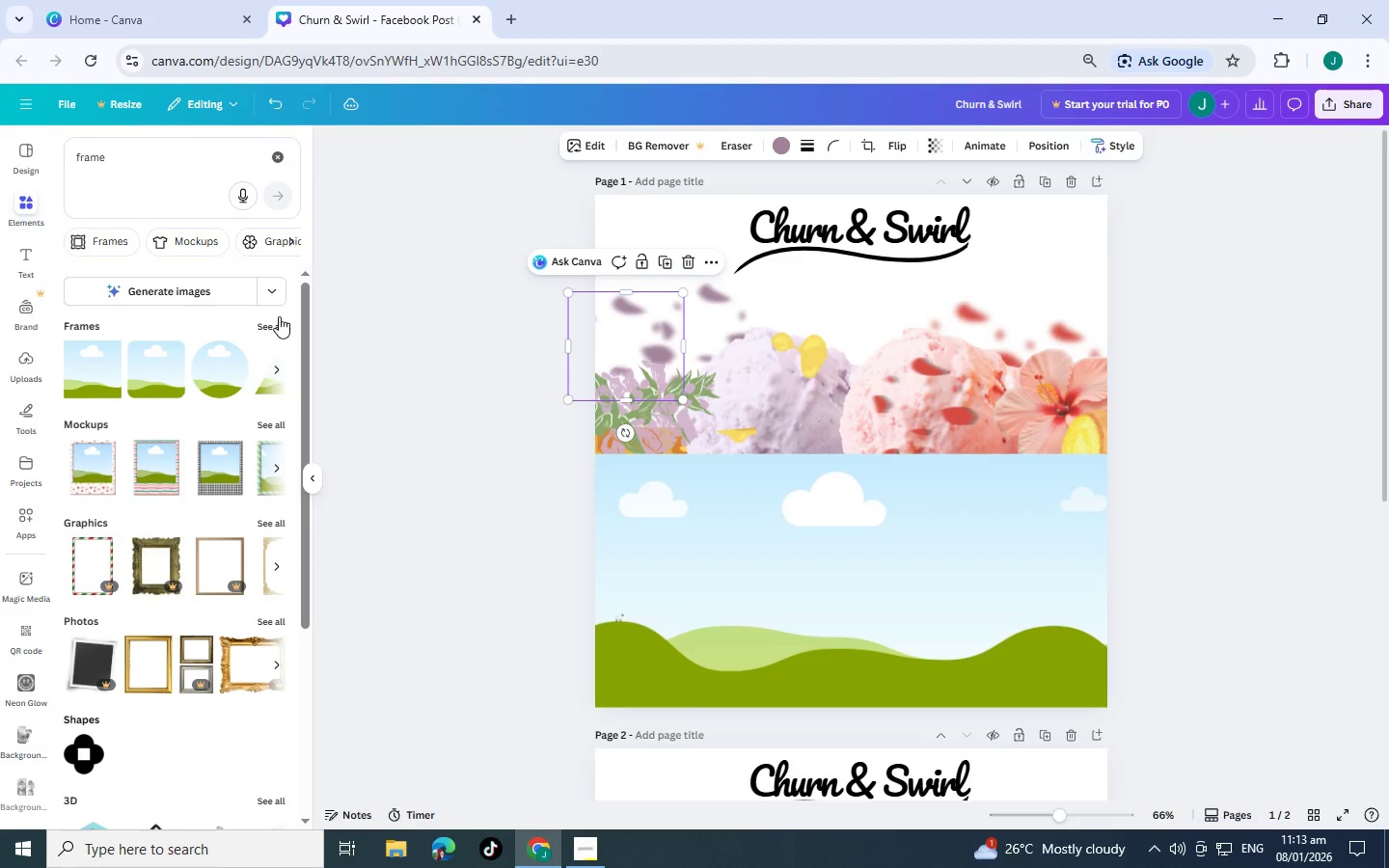 
left_click([284, 316])
 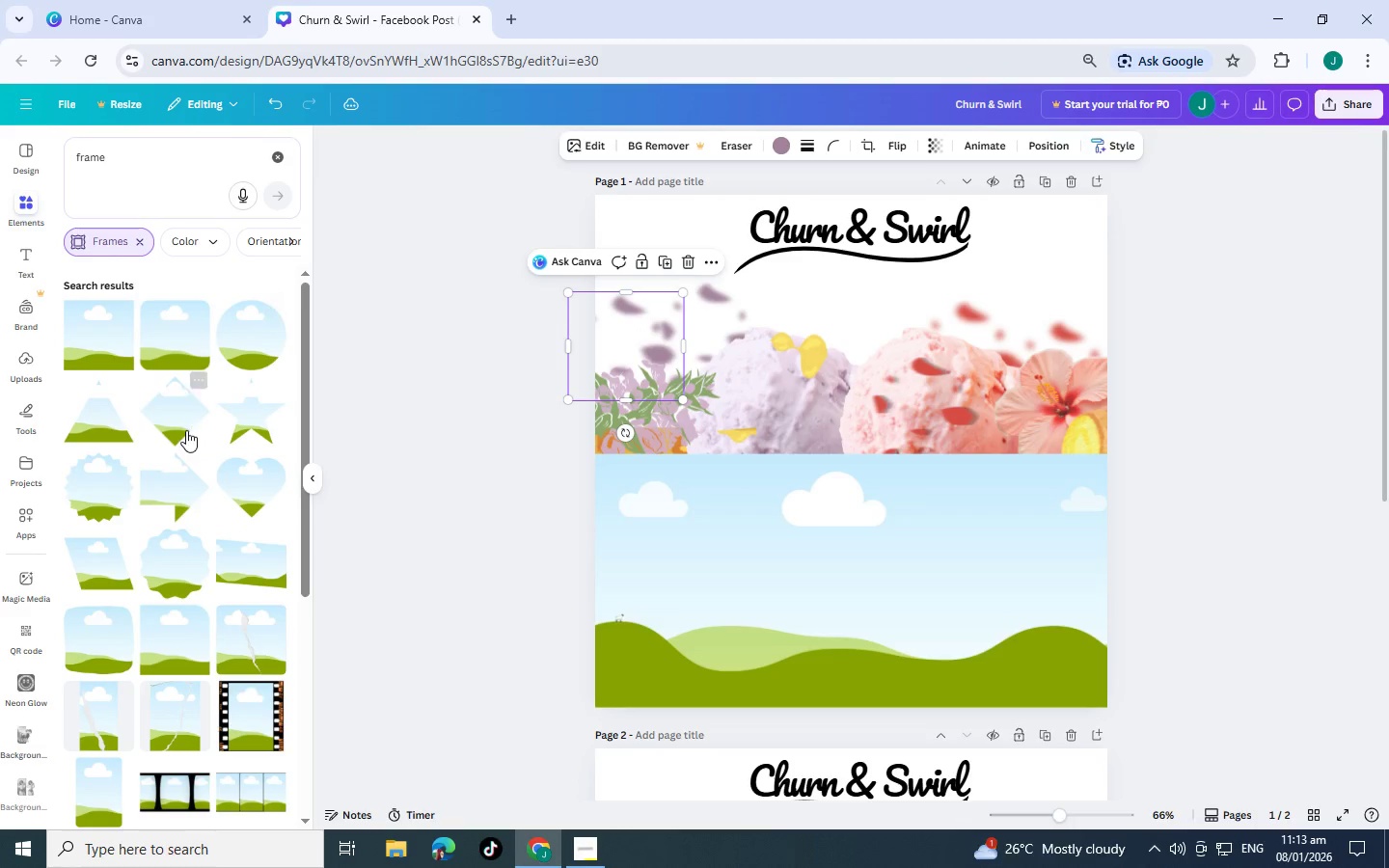 
scroll: coordinate [246, 403], scroll_direction: down, amount: 7.0
 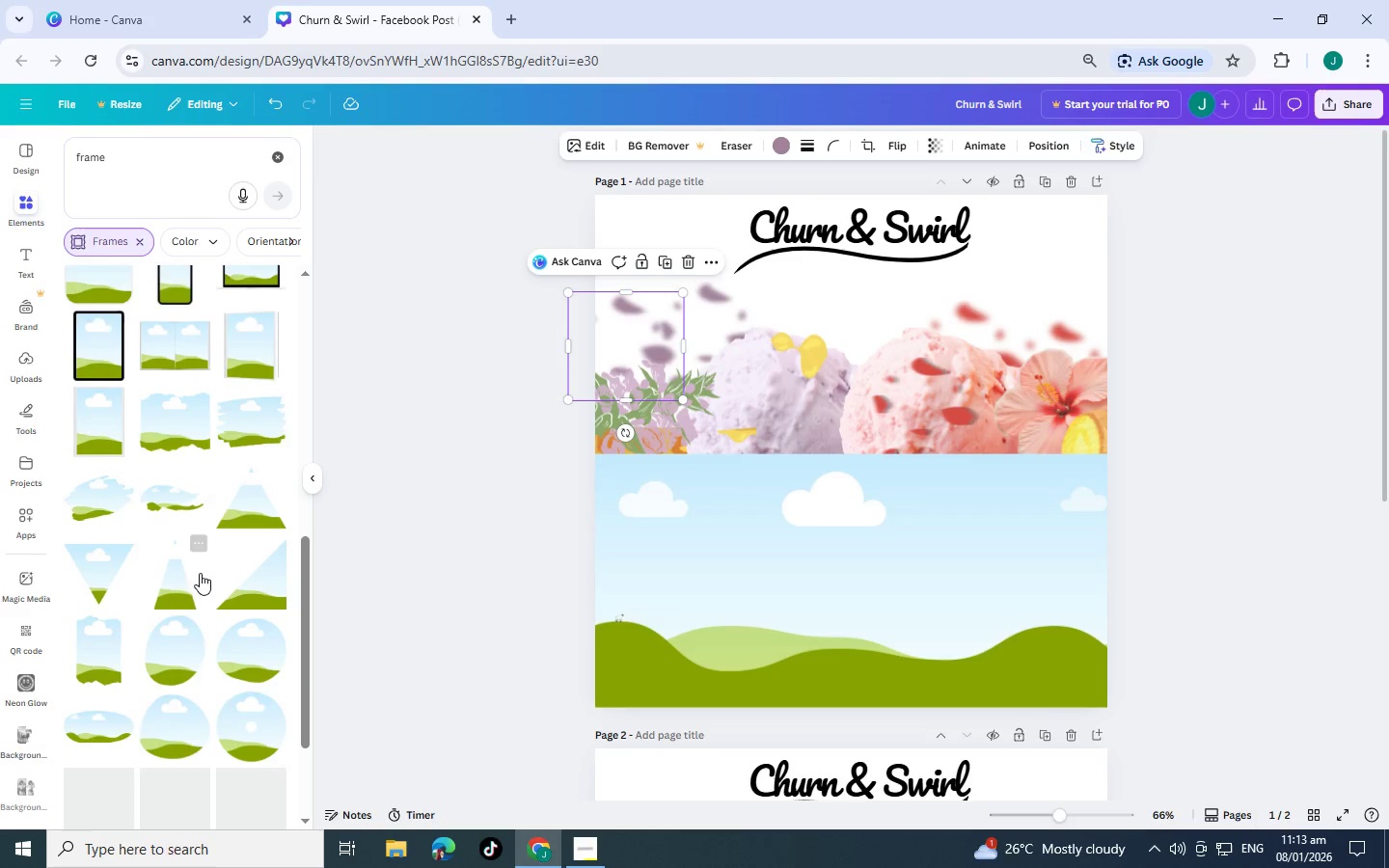 
scroll: coordinate [200, 573], scroll_direction: down, amount: 1.0
 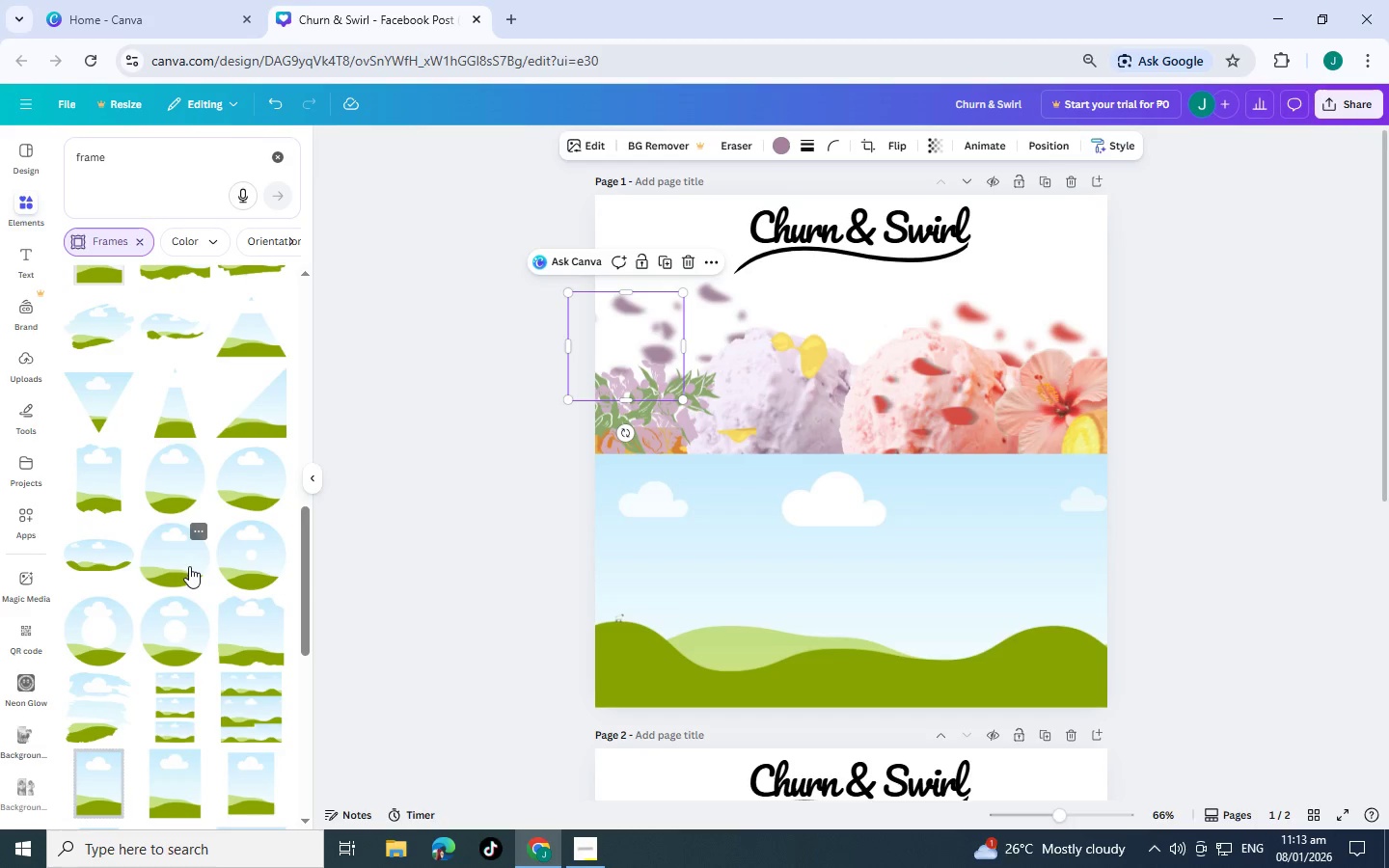 
left_click([932, 613])
 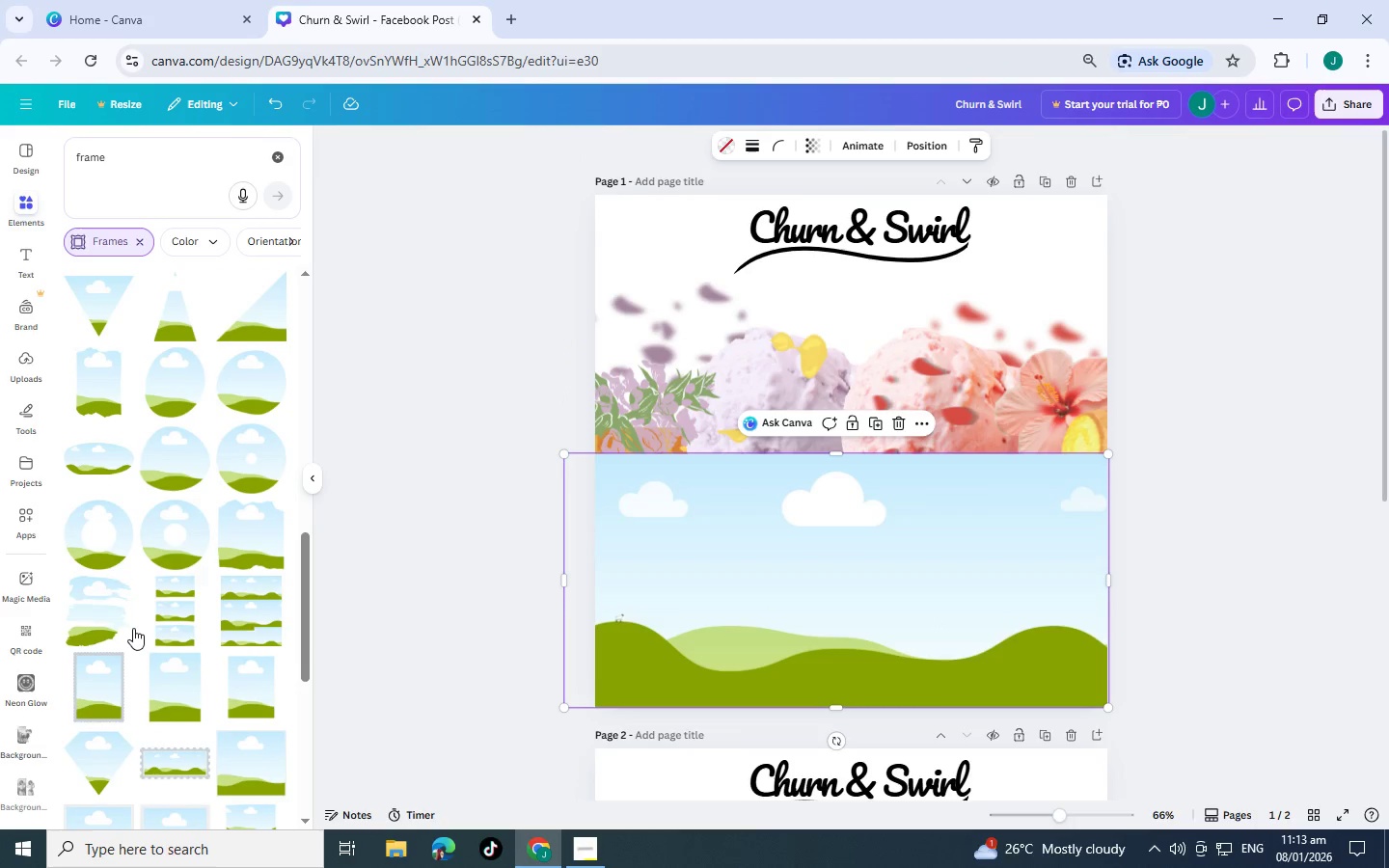 
scroll: coordinate [133, 628], scroll_direction: down, amount: 2.0
 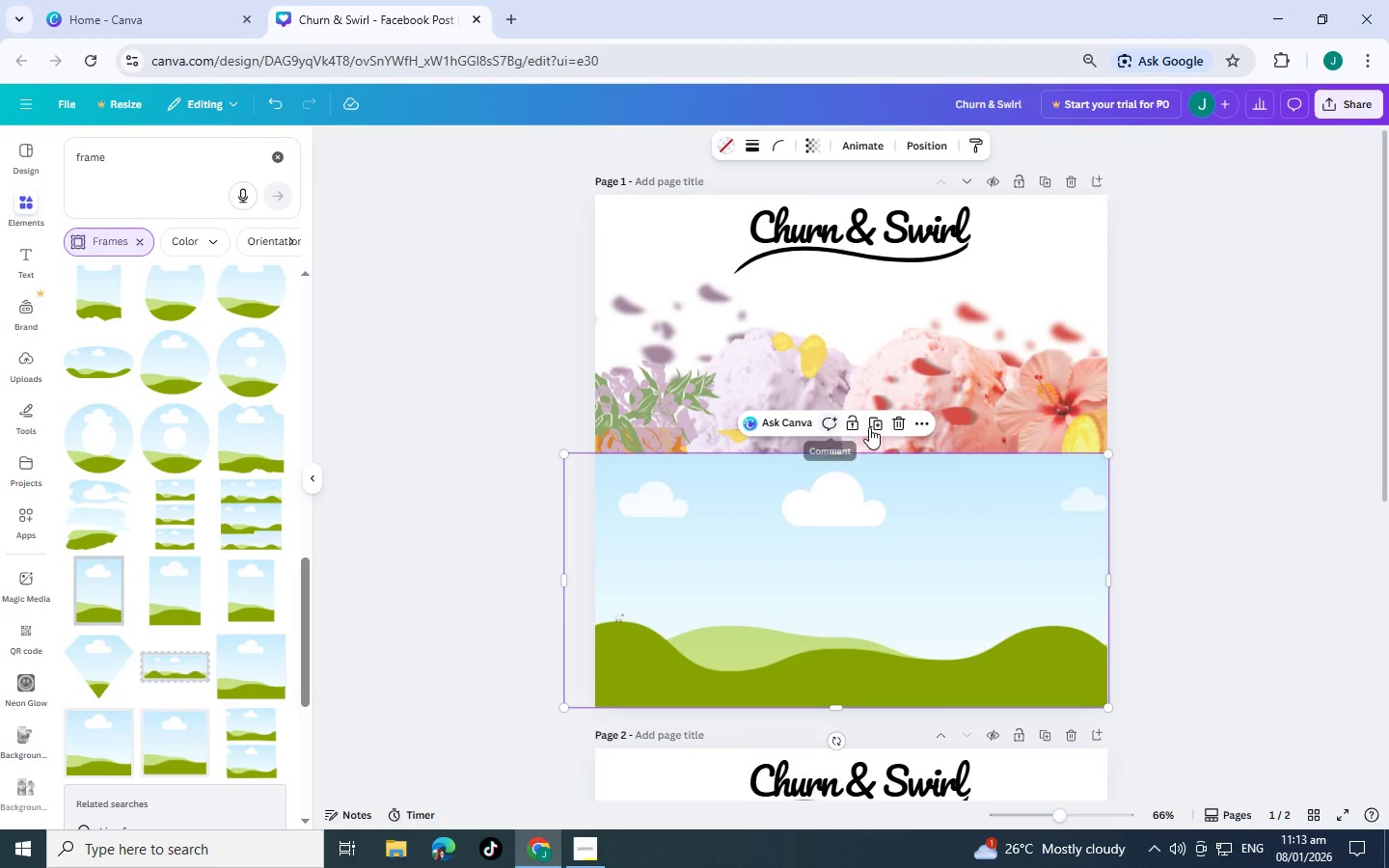 
left_click([897, 428])
 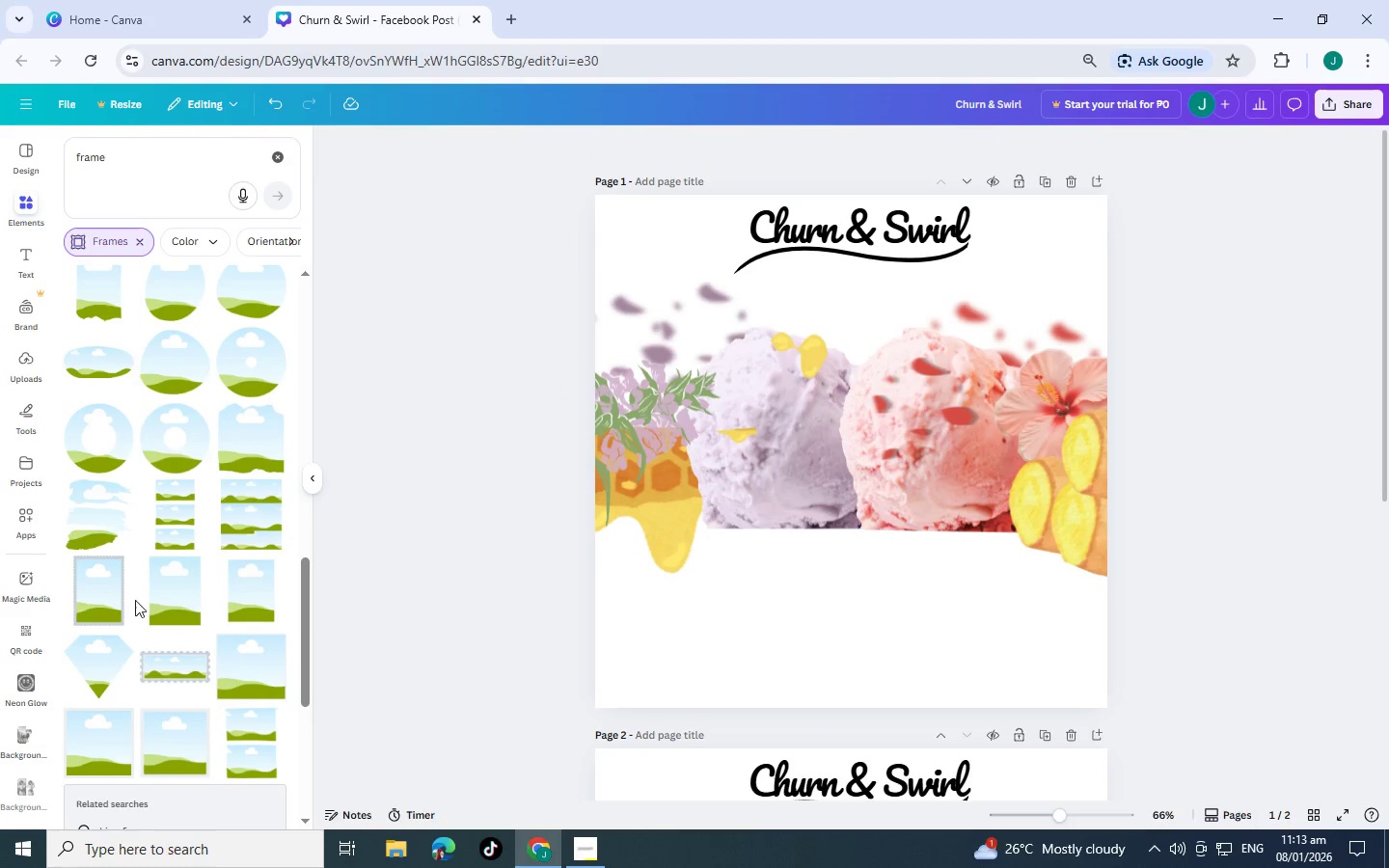 
scroll: coordinate [247, 434], scroll_direction: down, amount: 12.0
 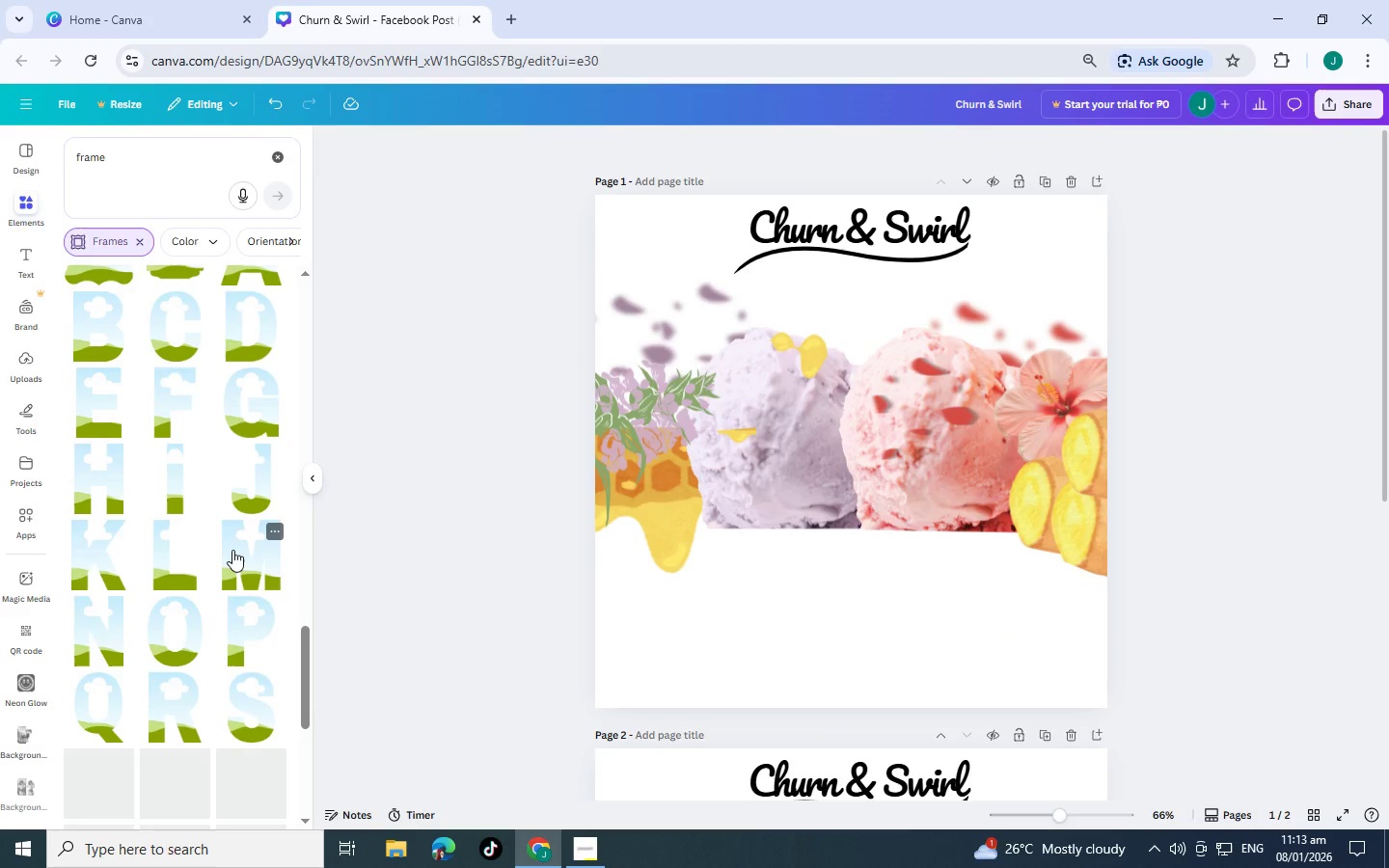 
scroll: coordinate [232, 550], scroll_direction: up, amount: 4.0
 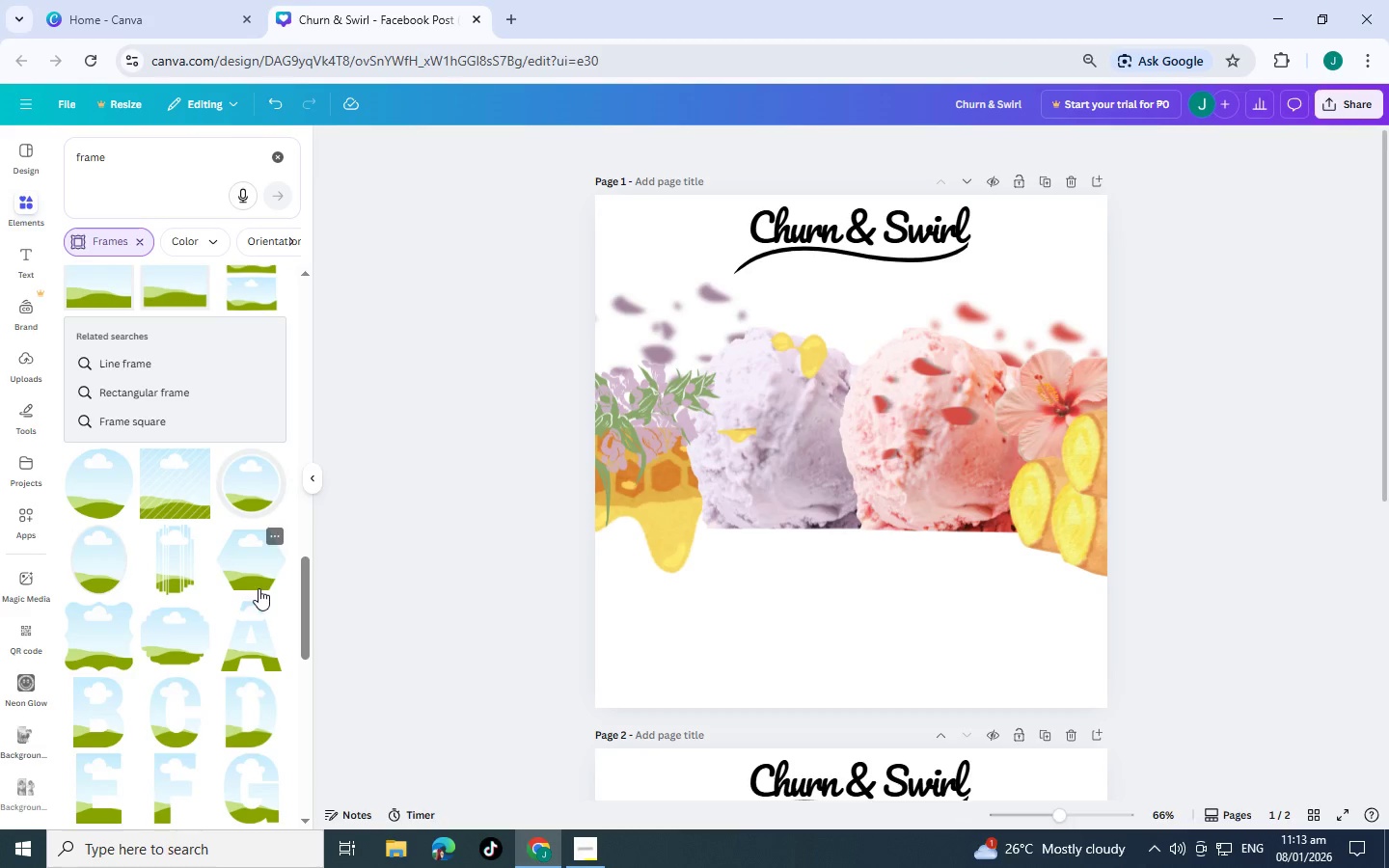 
left_click([250, 567])
 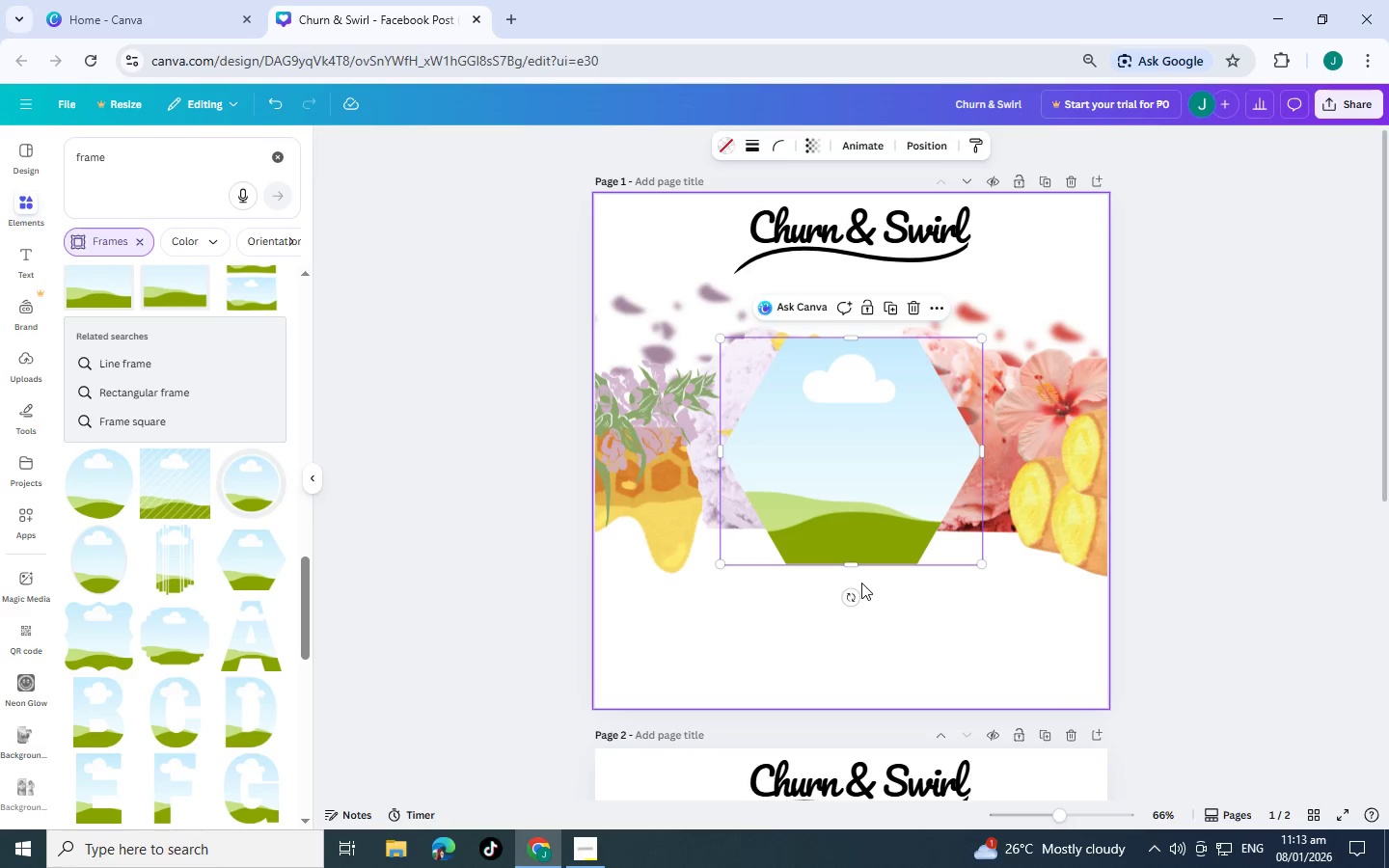 
left_click_drag(start_coordinate=[851, 568], to_coordinate=[813, 782])
 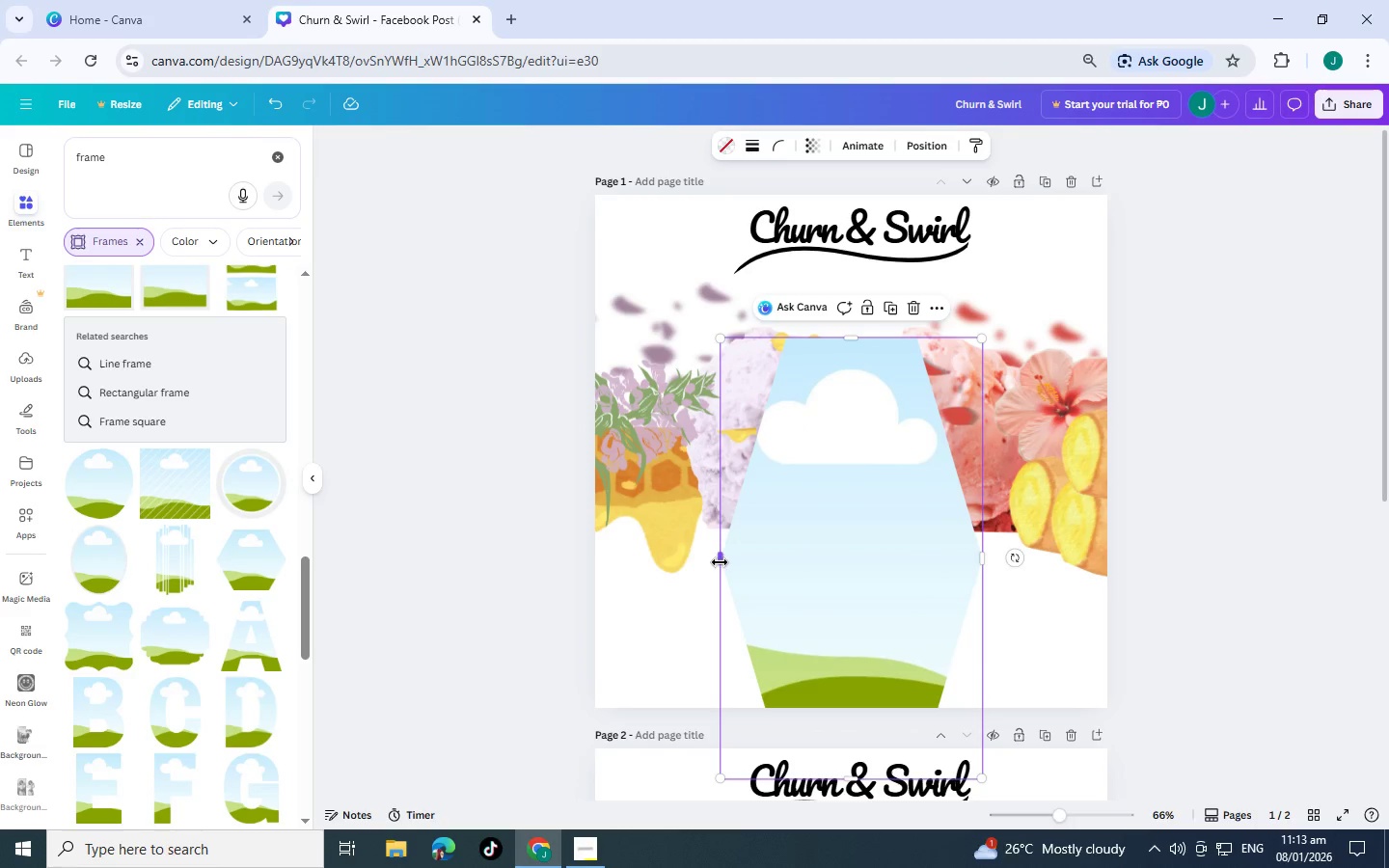 
left_click_drag(start_coordinate=[720, 562], to_coordinate=[517, 562])
 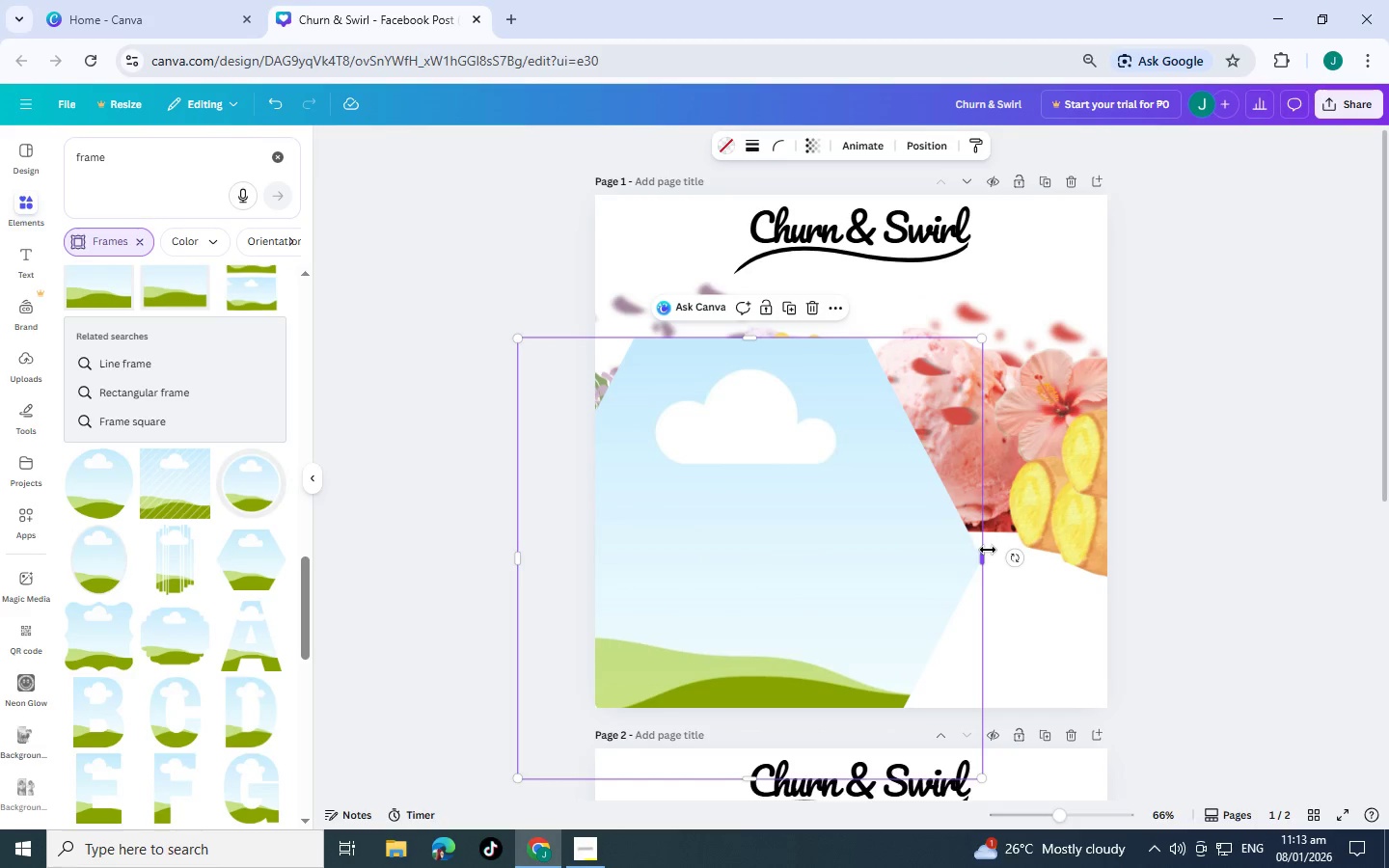 
left_click_drag(start_coordinate=[988, 553], to_coordinate=[1296, 548])
 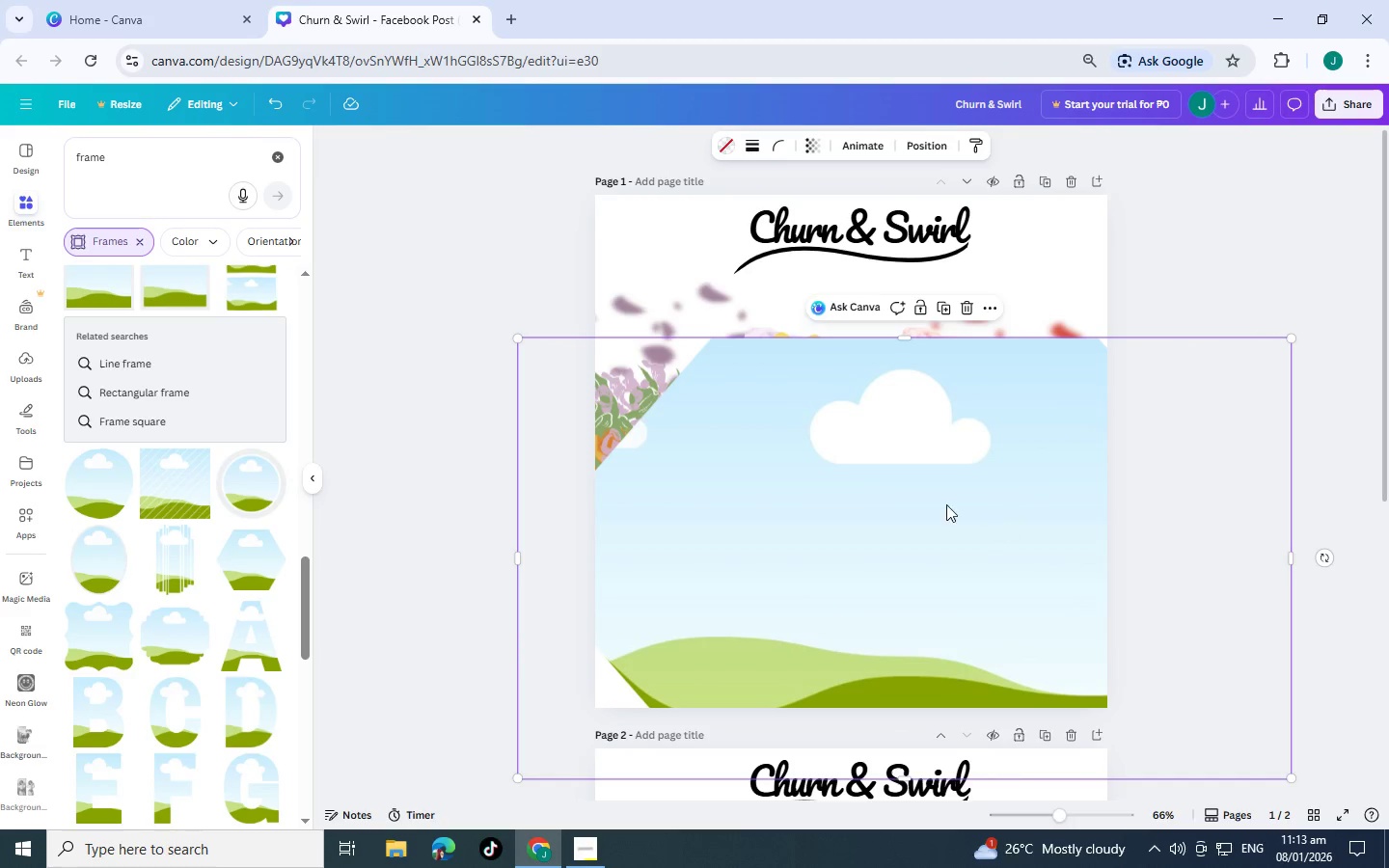 
left_click_drag(start_coordinate=[945, 504], to_coordinate=[886, 573])
 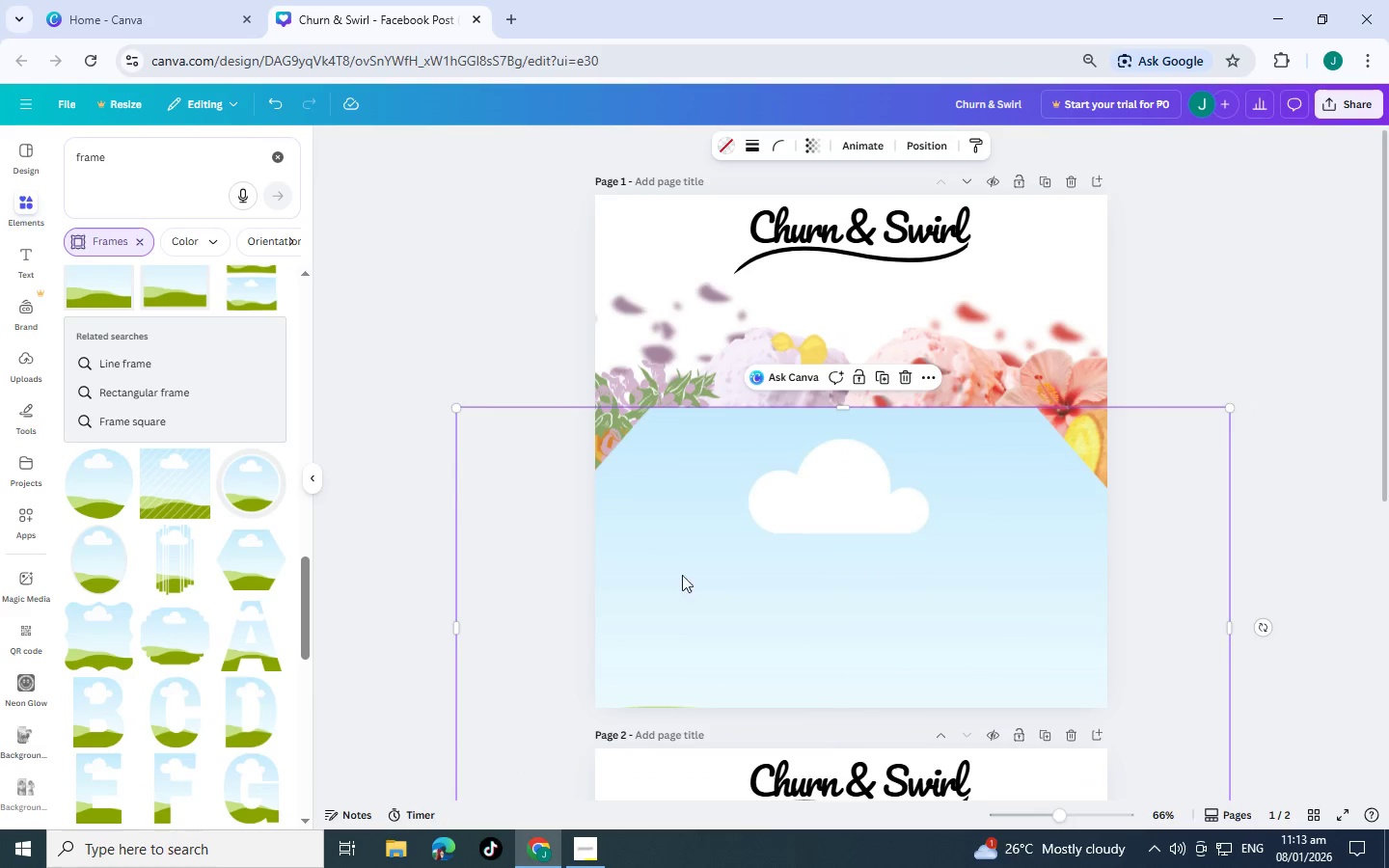 
left_click_drag(start_coordinate=[735, 555], to_coordinate=[741, 549])
 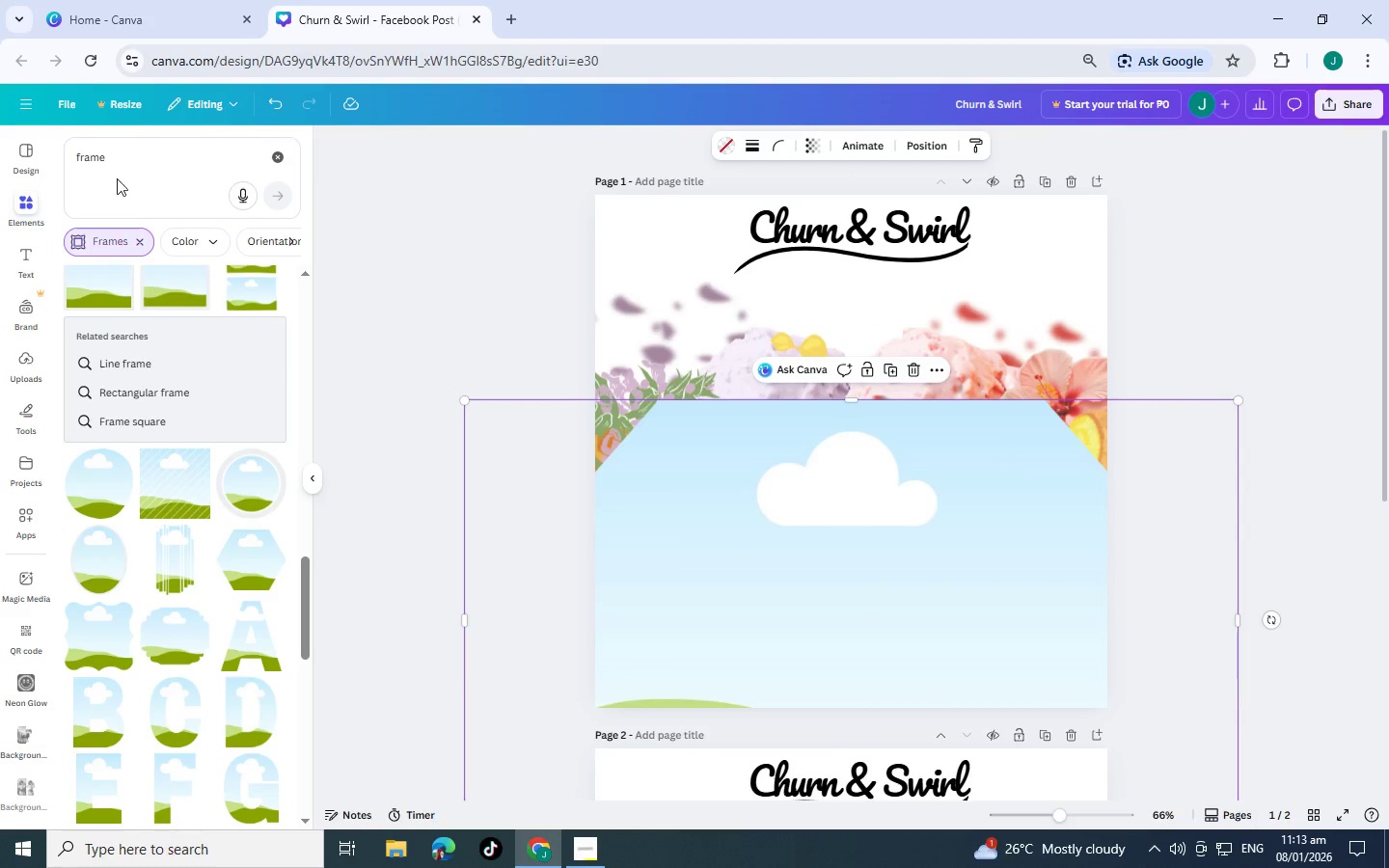 
left_click_drag(start_coordinate=[150, 155], to_coordinate=[0, 143])
 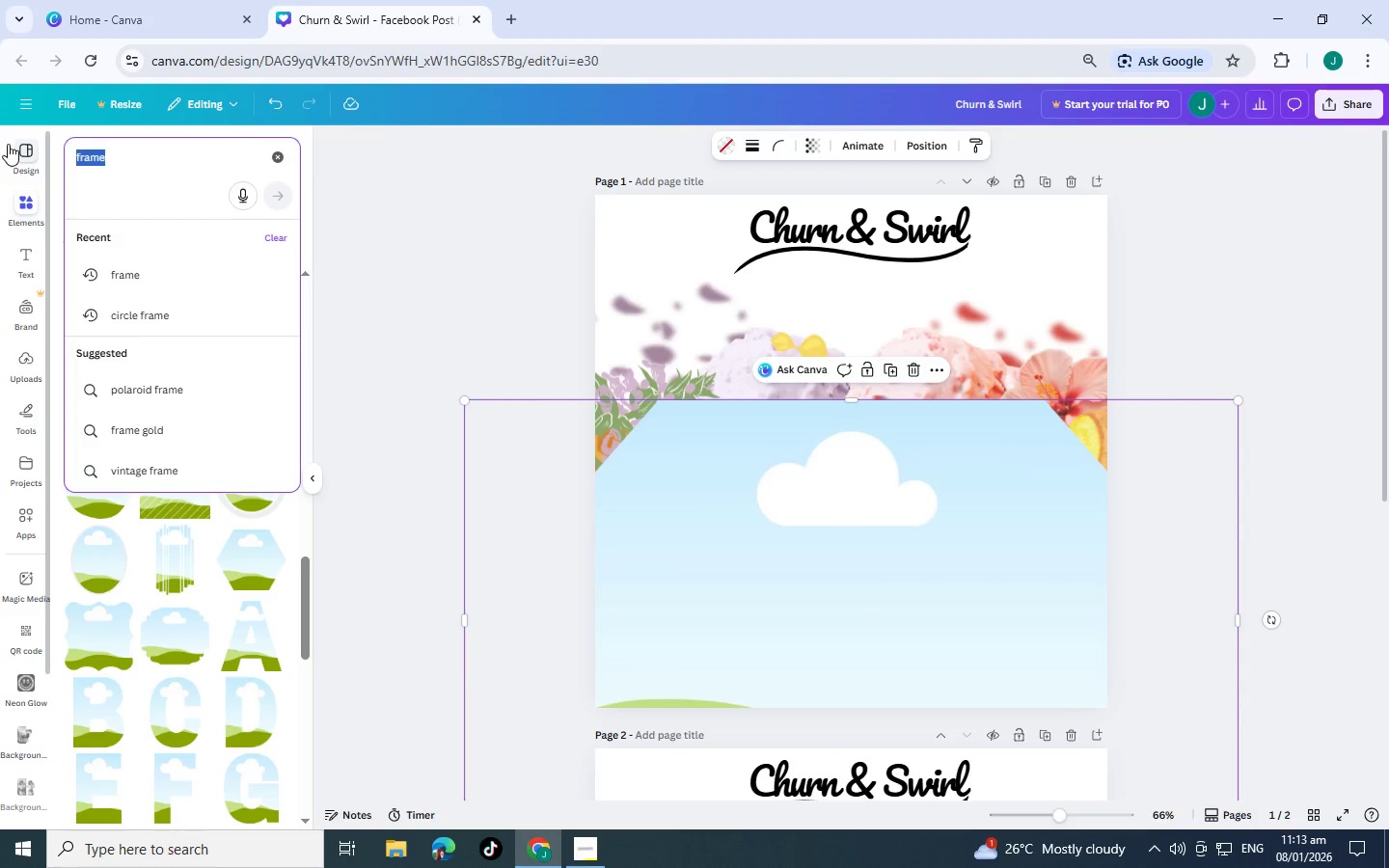 
type(cloth)
 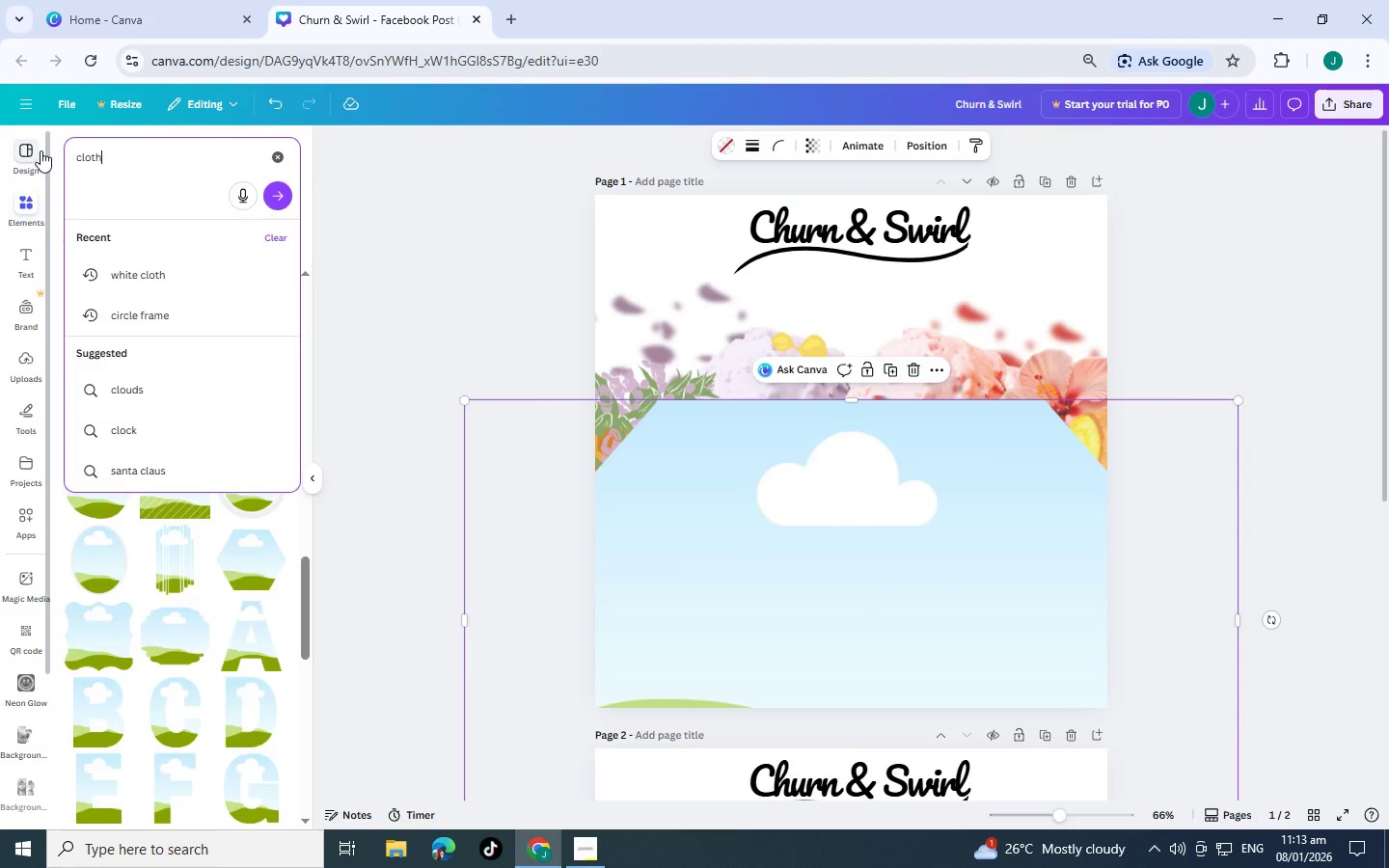 
key(Enter)
 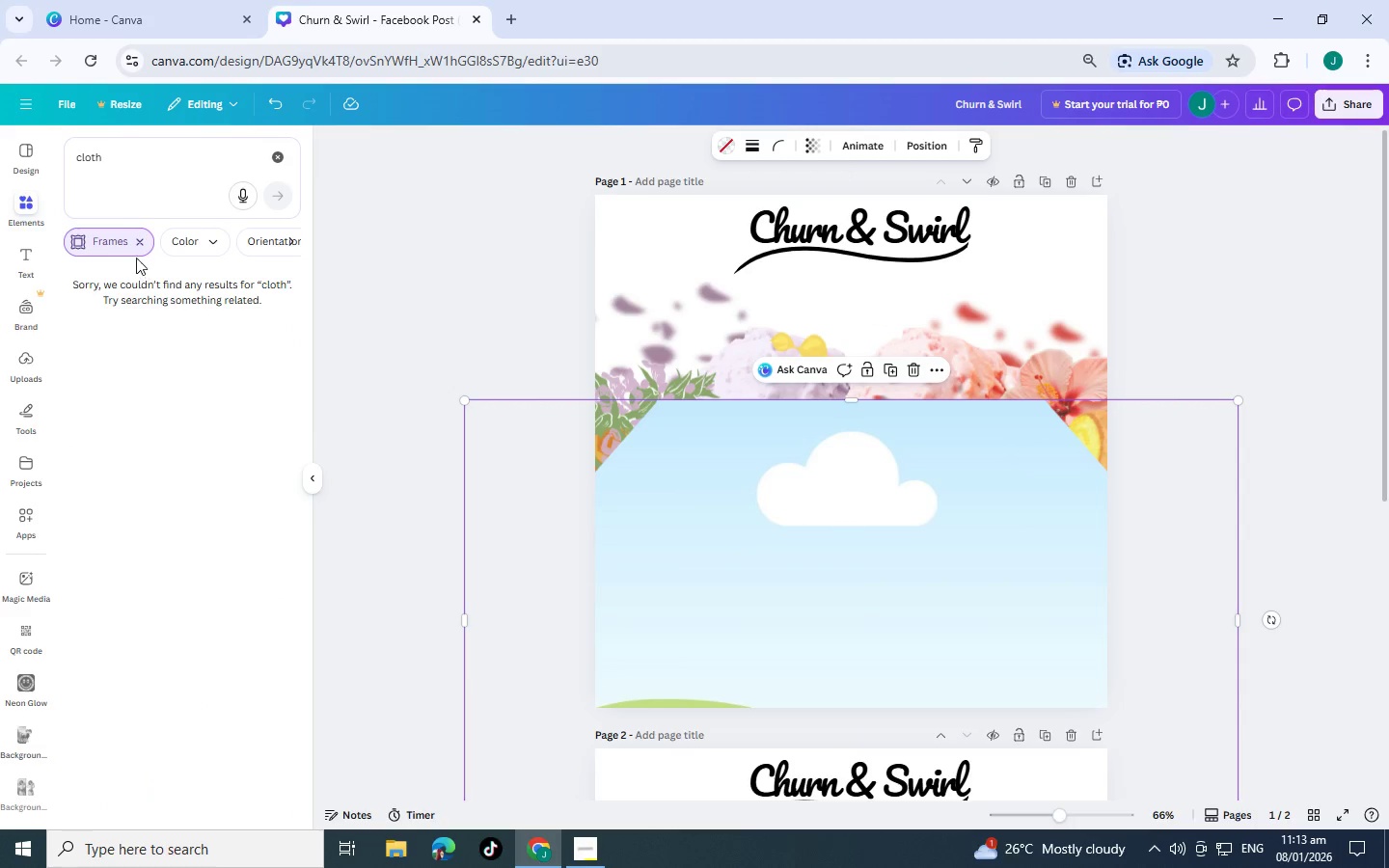 
left_click([139, 241])
 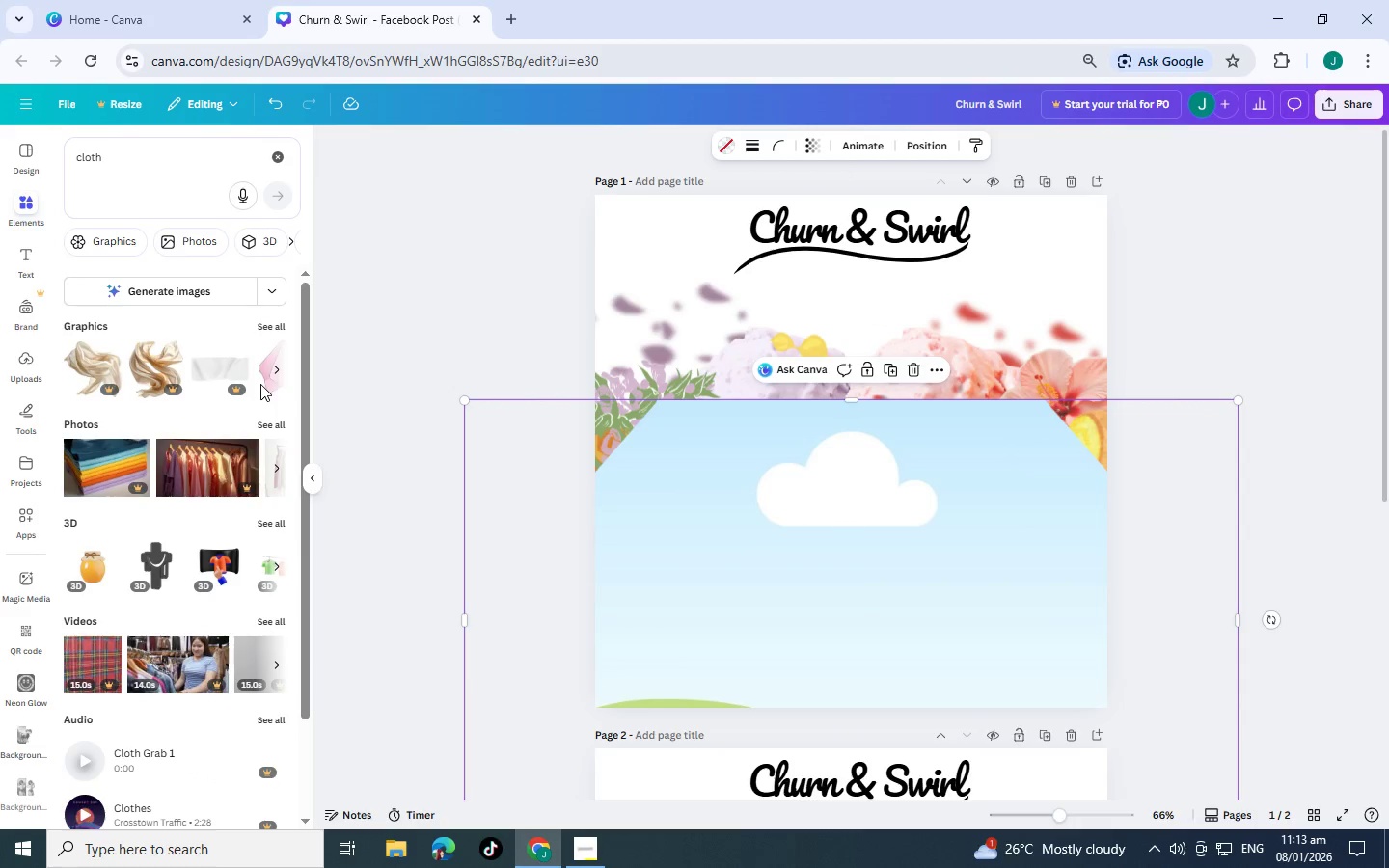 
left_click([271, 325])
 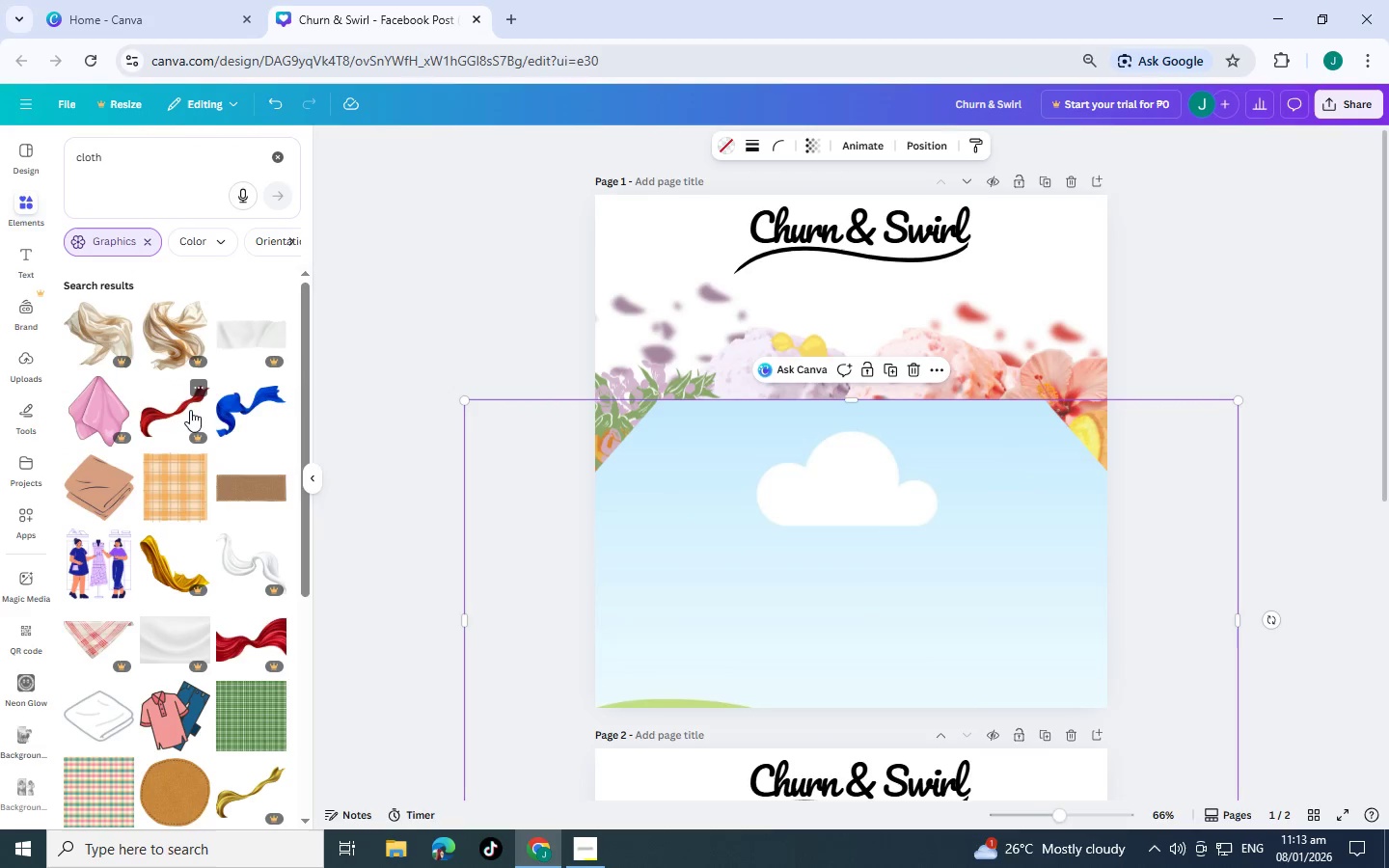 
scroll: coordinate [111, 496], scroll_direction: down, amount: 5.0
 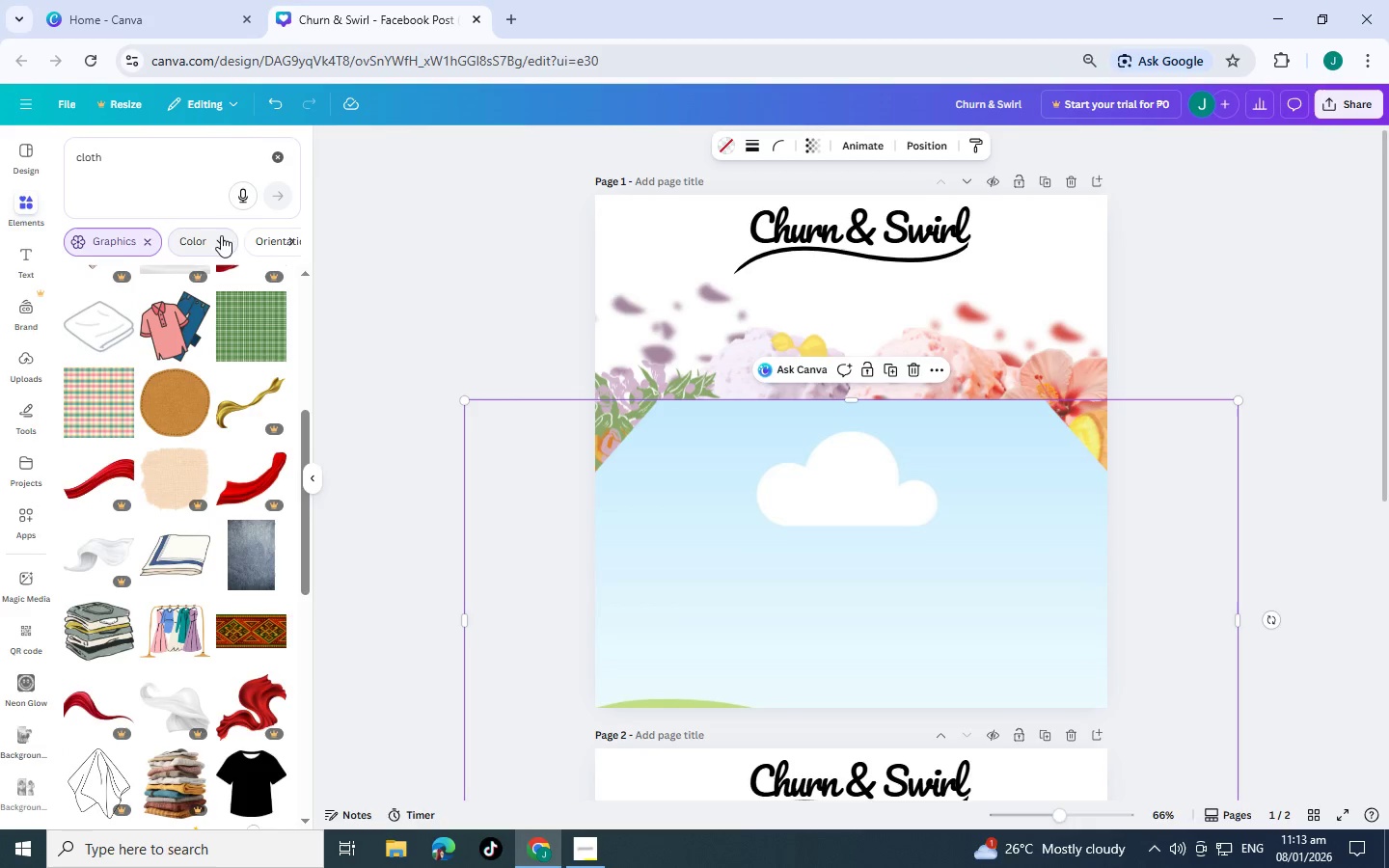 
left_click([147, 239])
 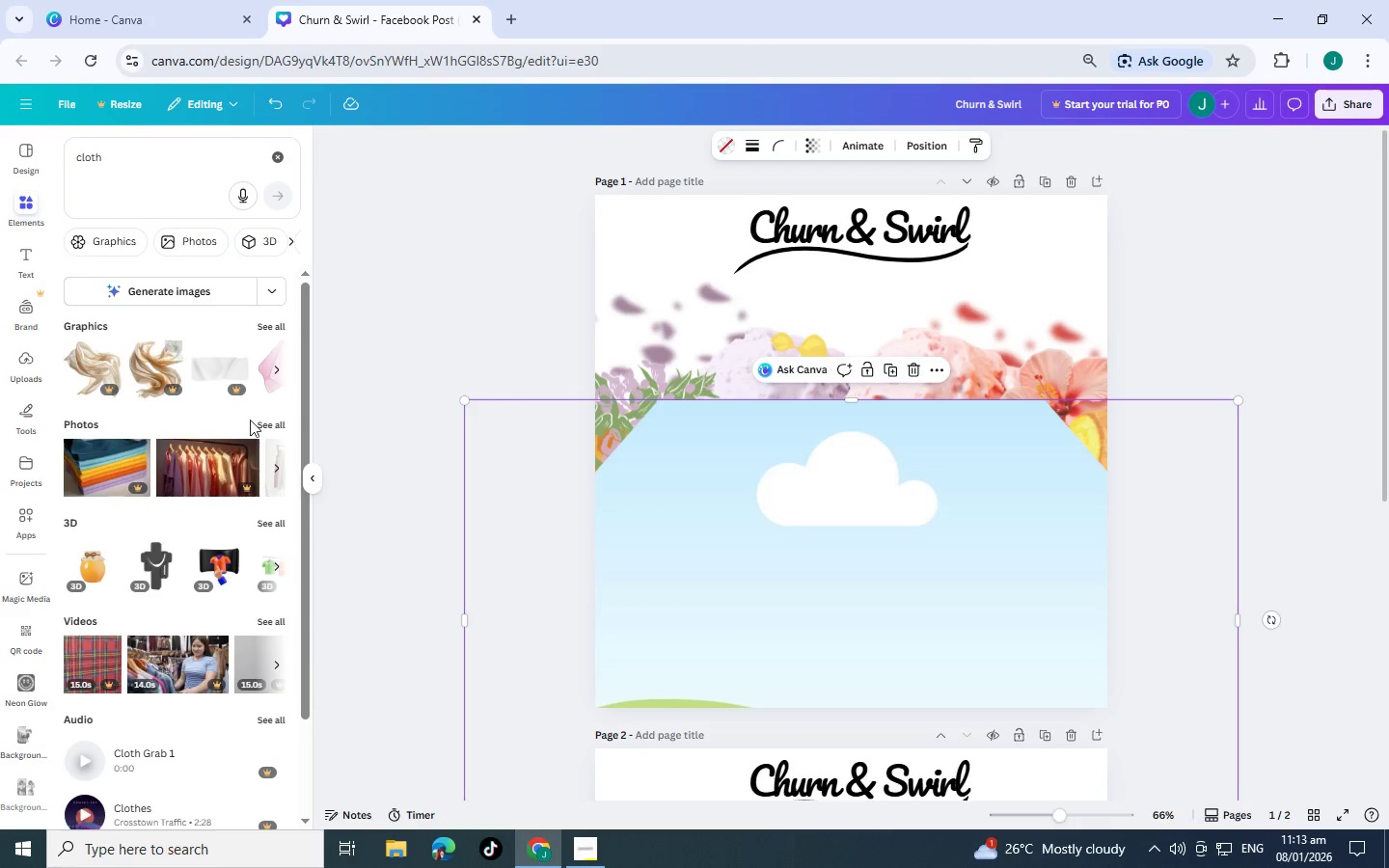 
left_click([267, 422])
 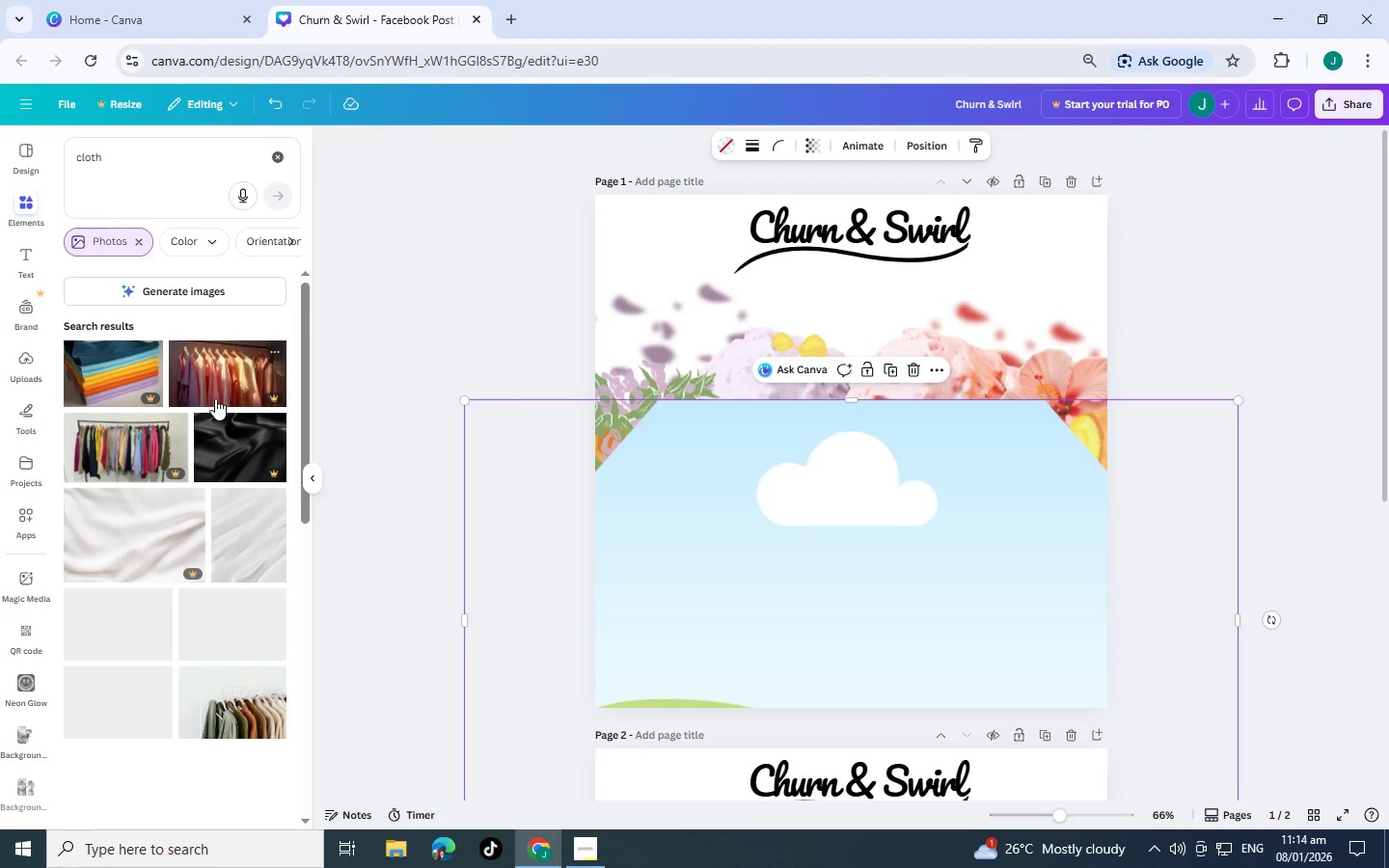 
scroll: coordinate [209, 395], scroll_direction: down, amount: 2.0
 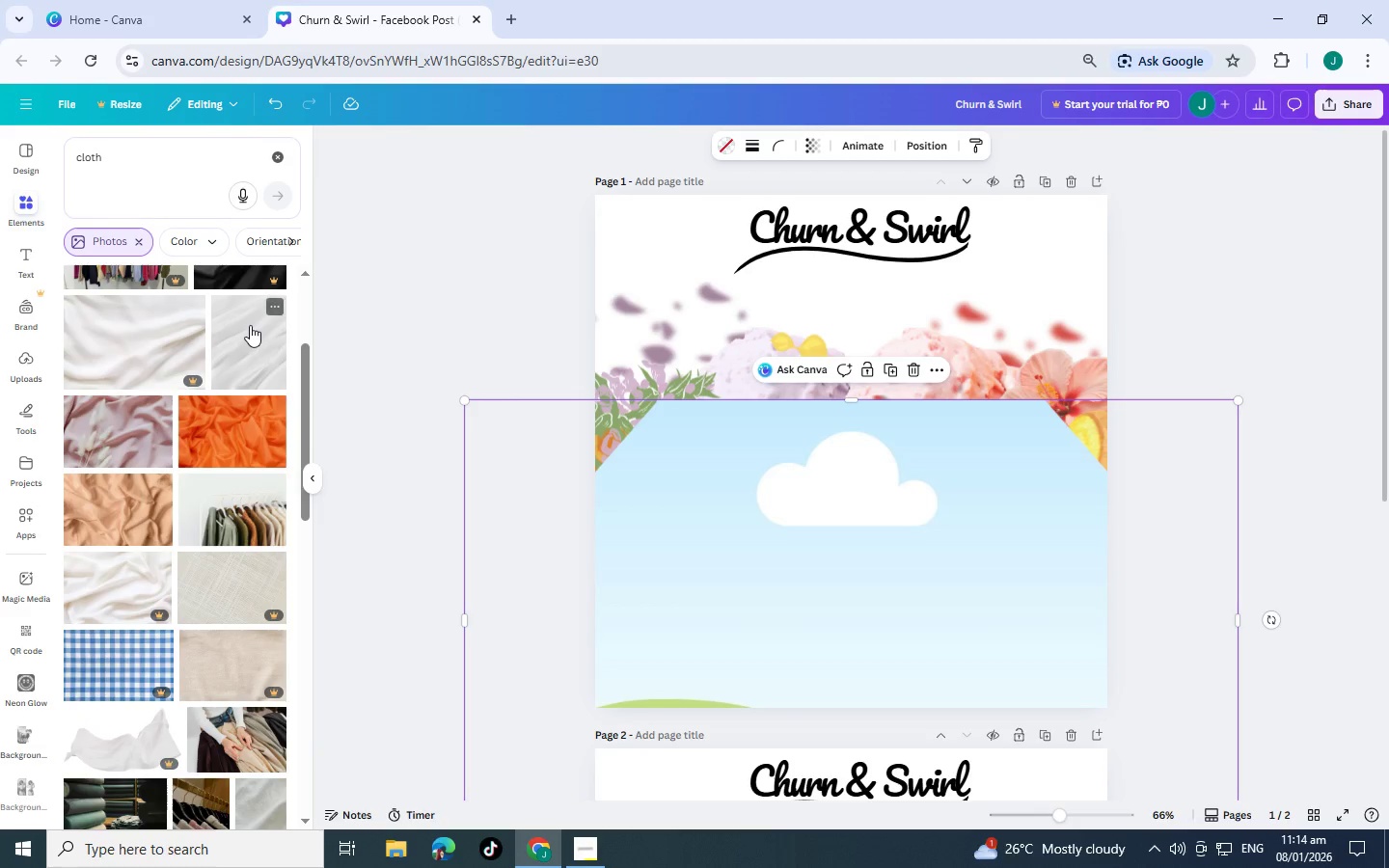 
left_click_drag(start_coordinate=[250, 325], to_coordinate=[777, 524])
 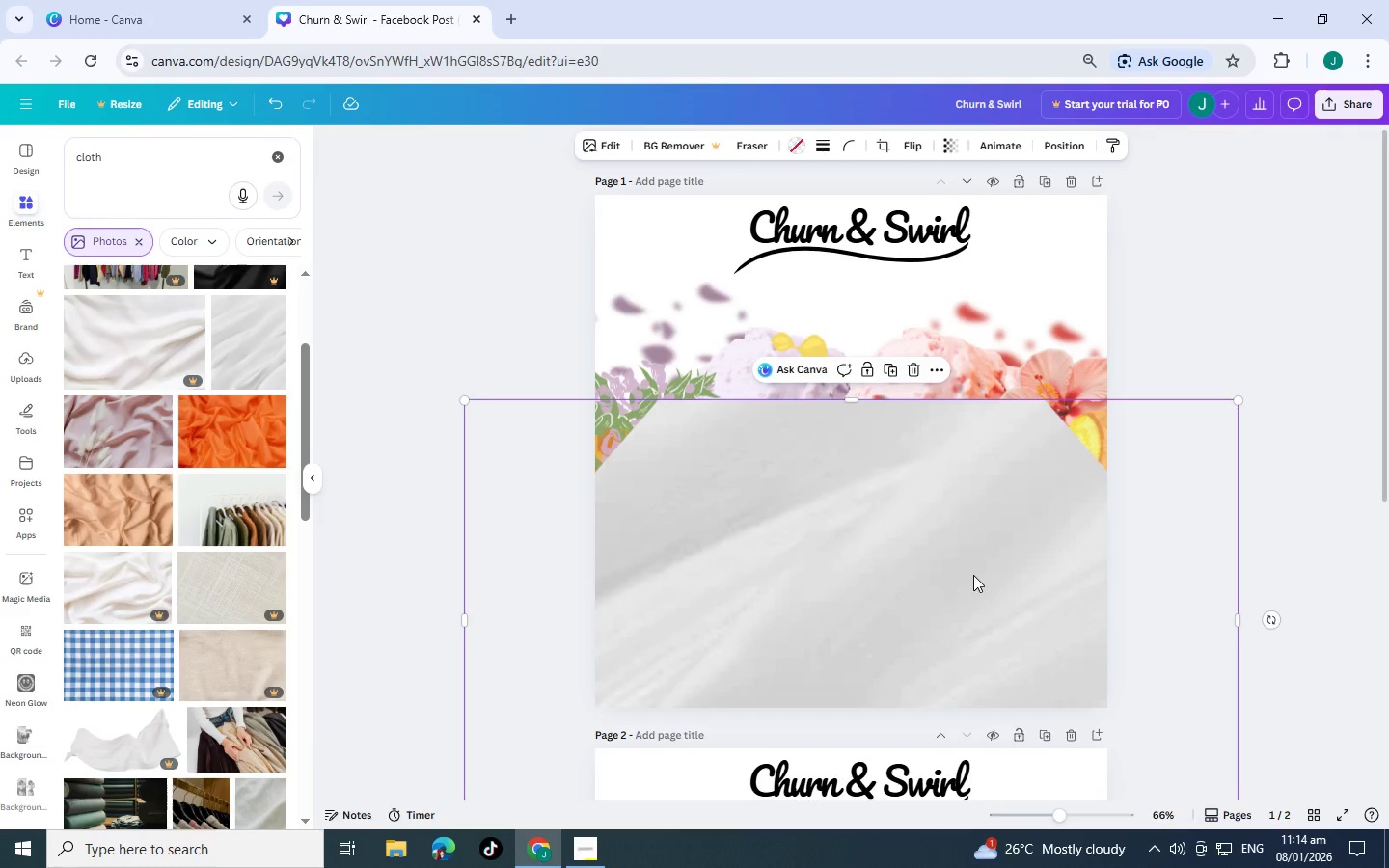 
left_click_drag(start_coordinate=[973, 575], to_coordinate=[965, 508])
 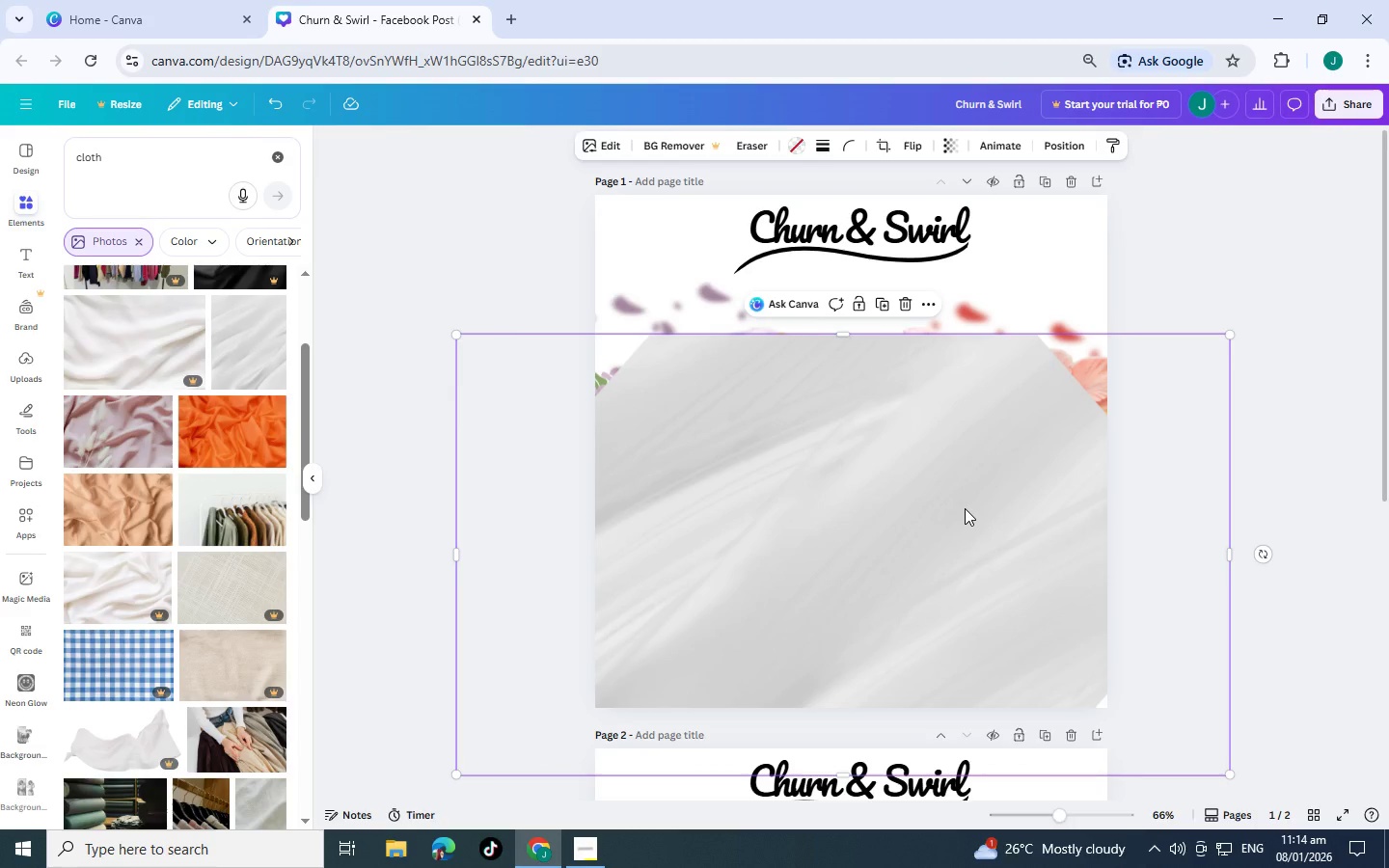 
hold_key(key=ControlLeft, duration=0.47)
 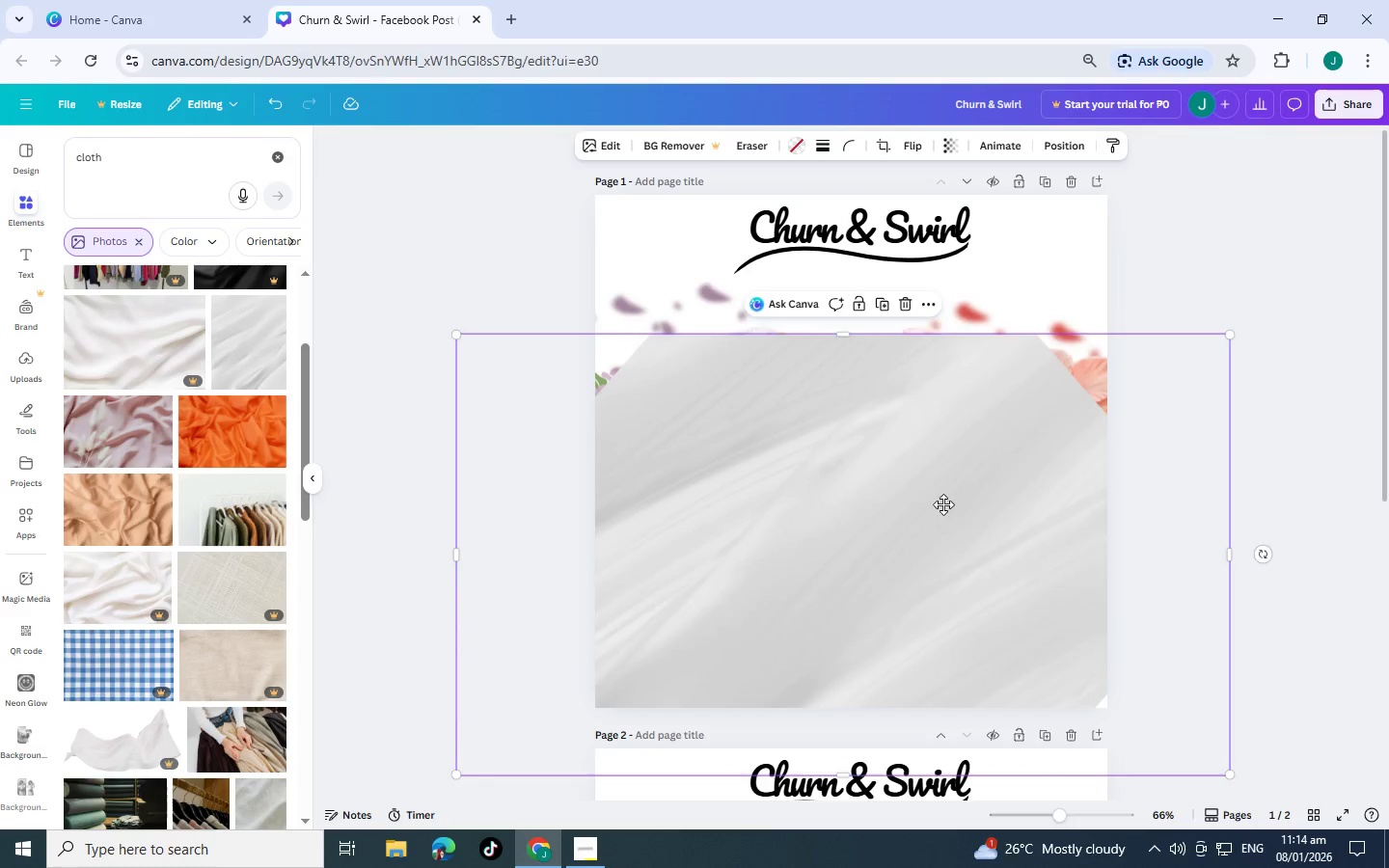 
left_click_drag(start_coordinate=[934, 507], to_coordinate=[922, 584])
 